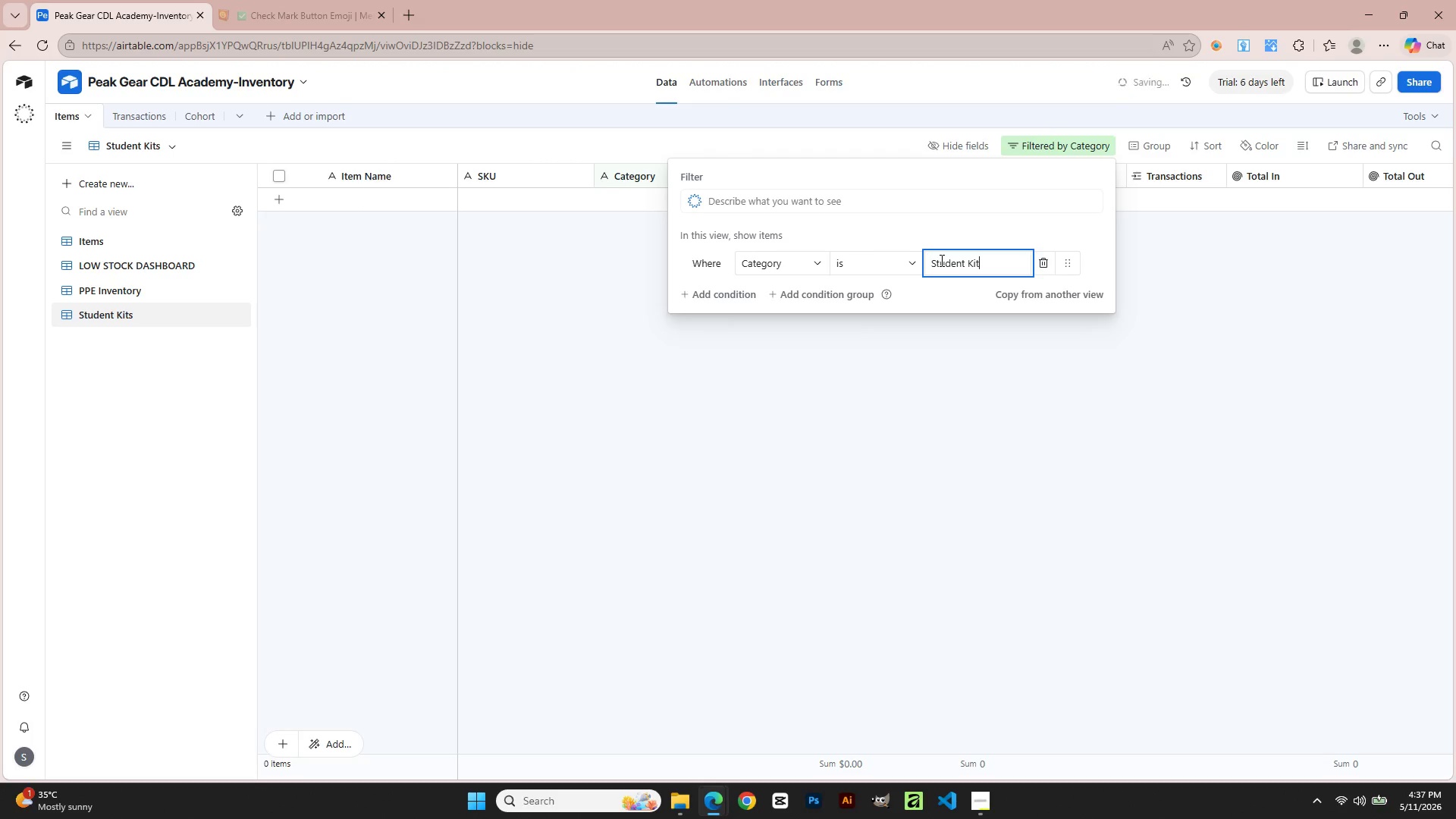 
left_click([1216, 136])
 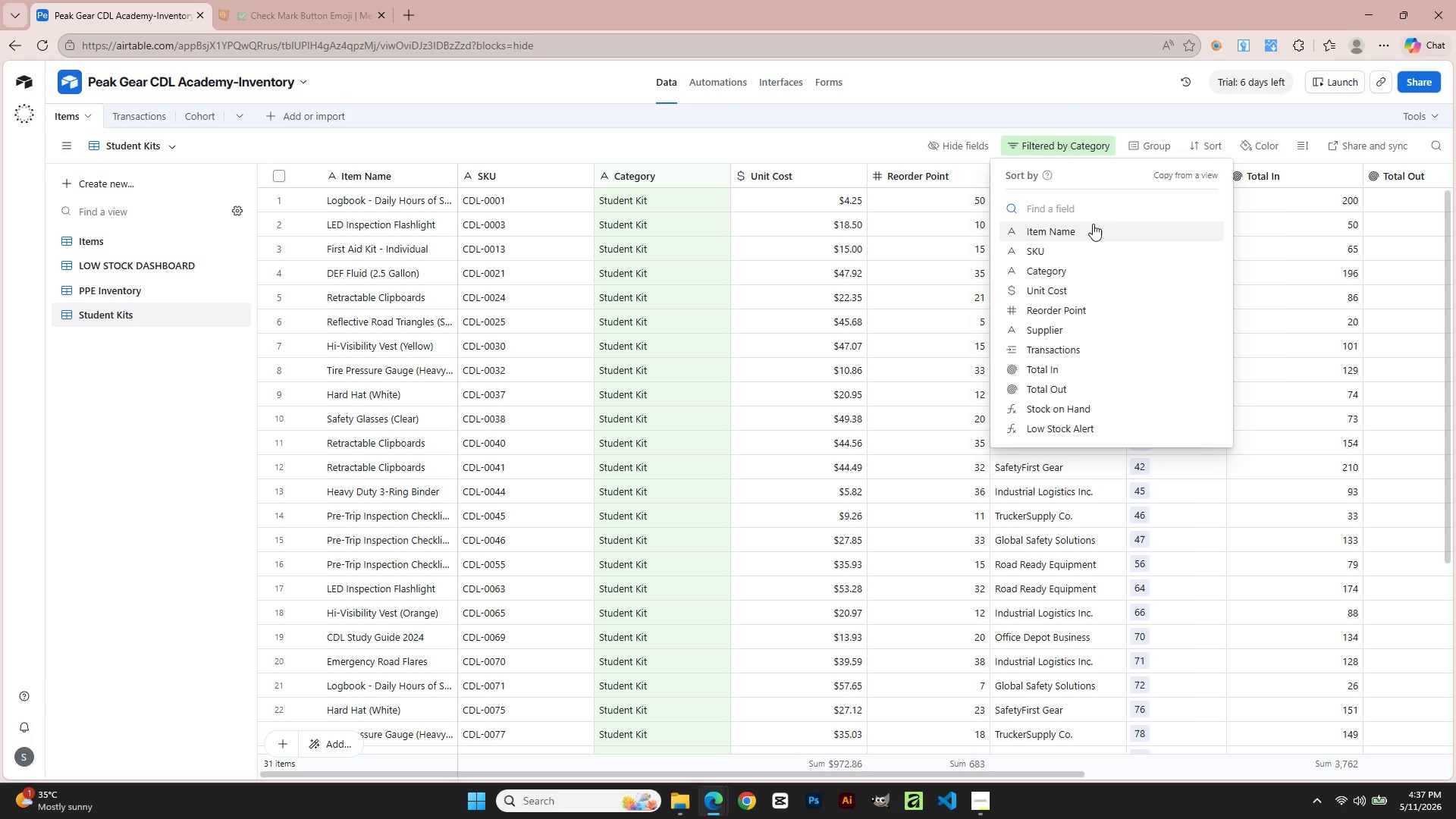 
wait(6.97)
 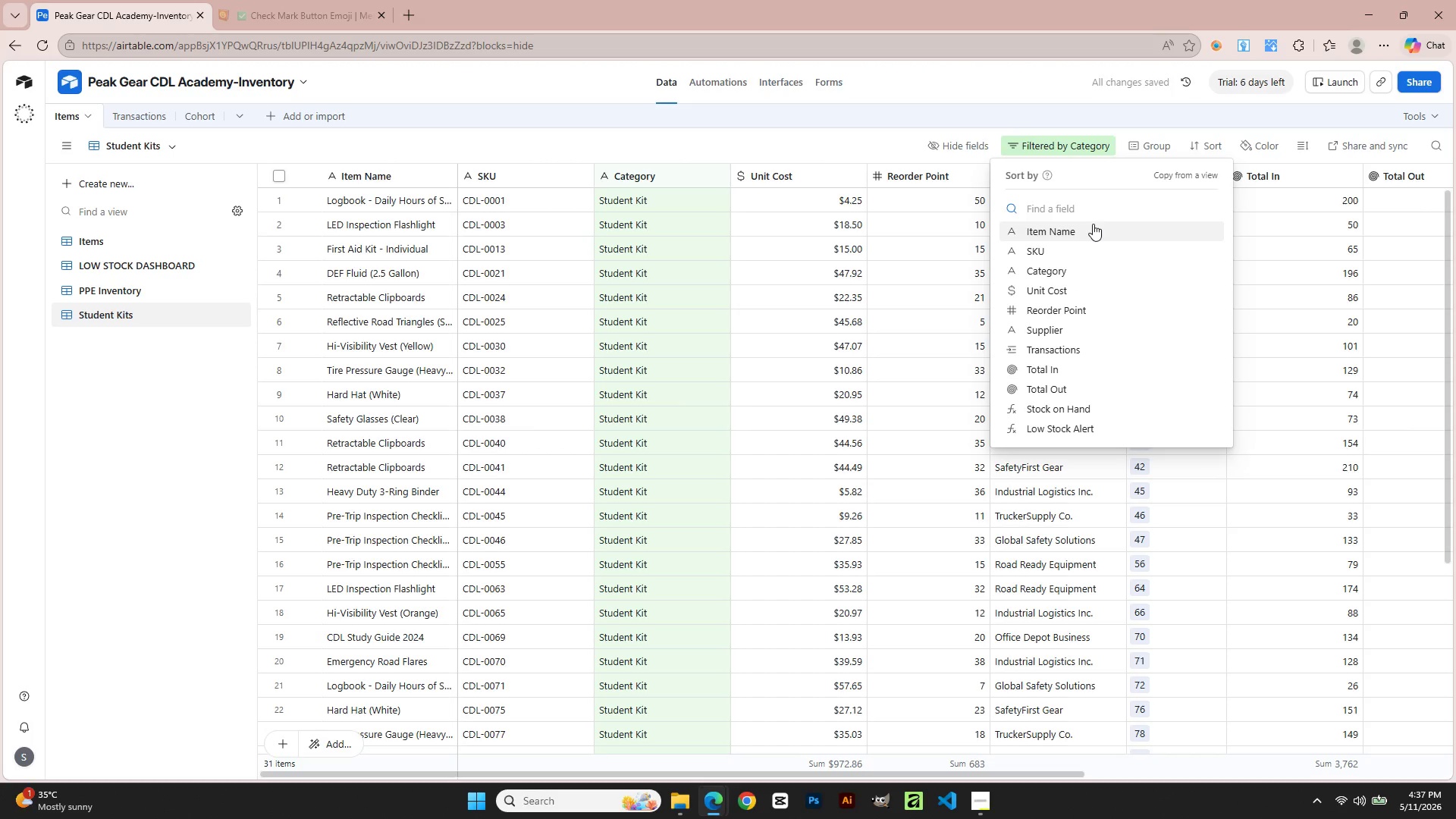 
left_click([1087, 225])
 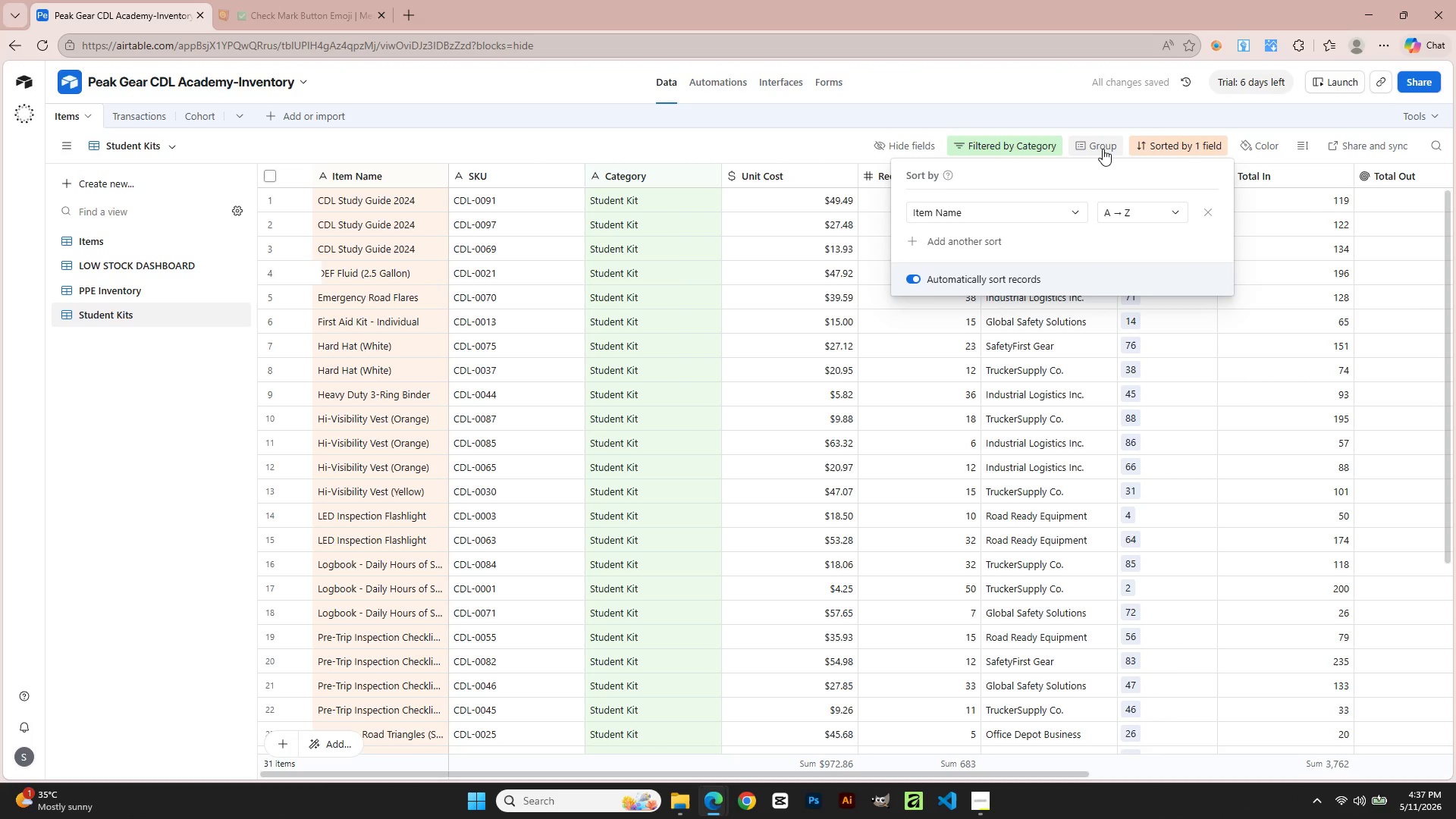 
left_click([900, 143])
 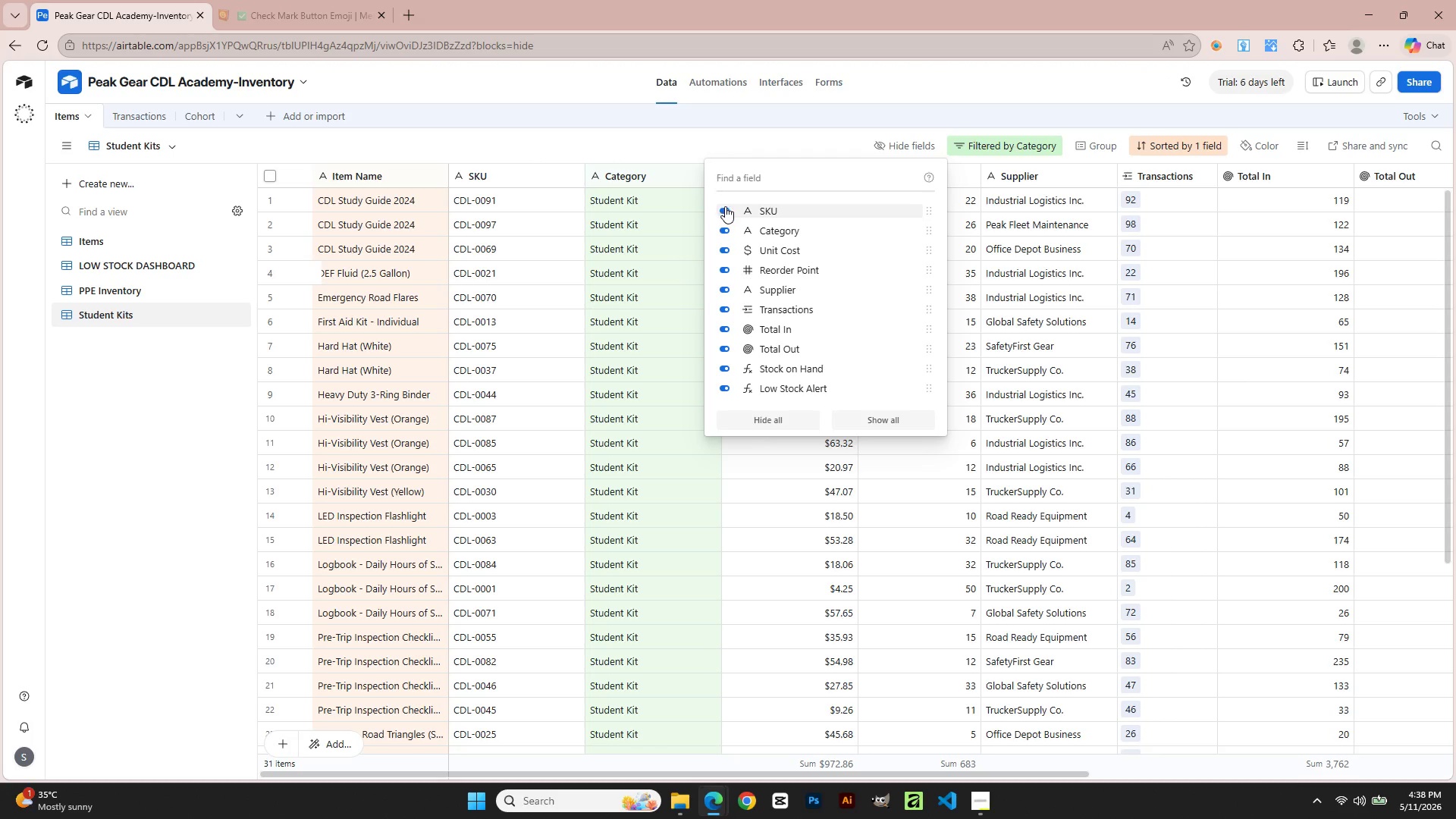 
double_click([723, 248])
 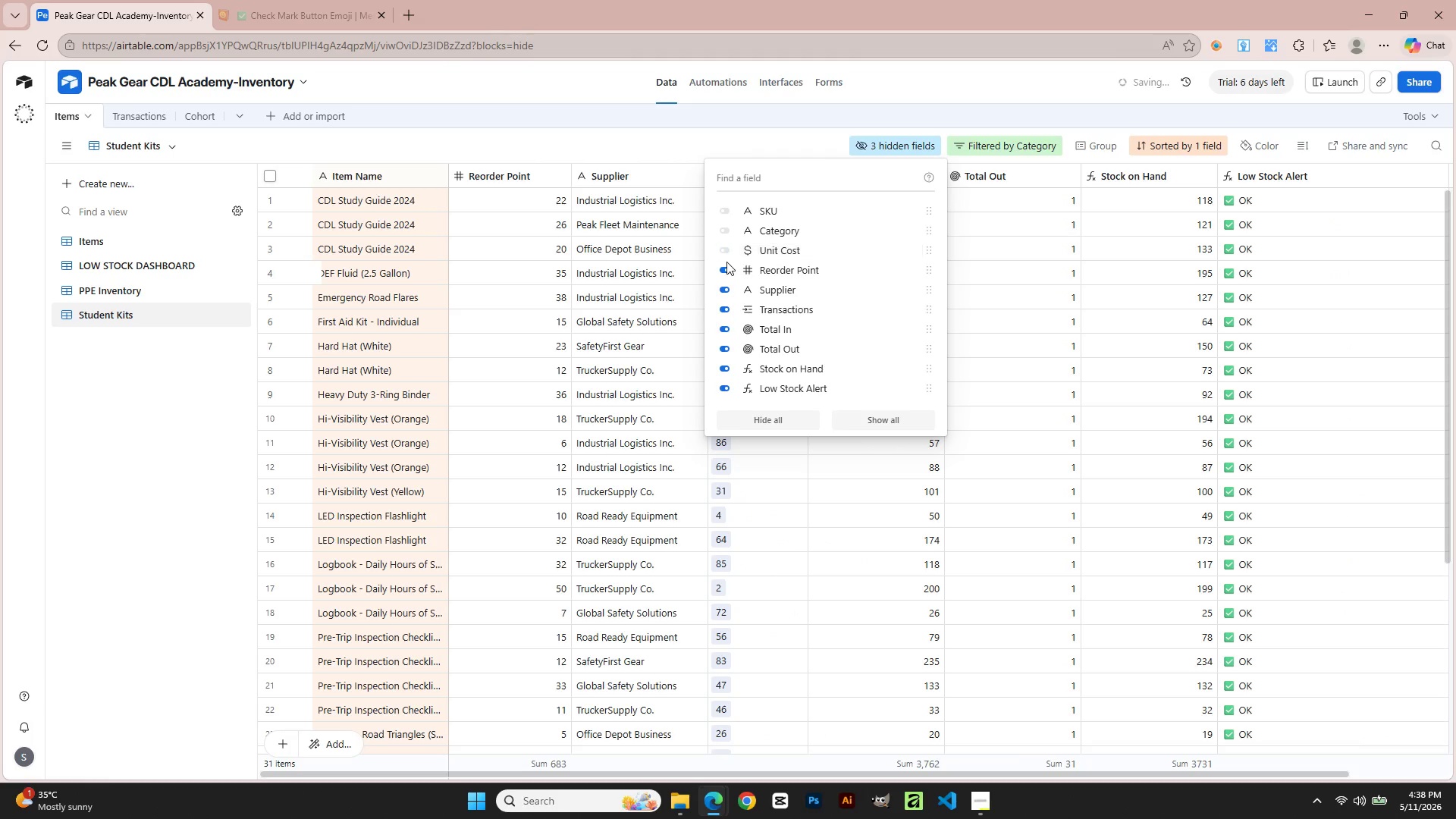 
triple_click([726, 262])
 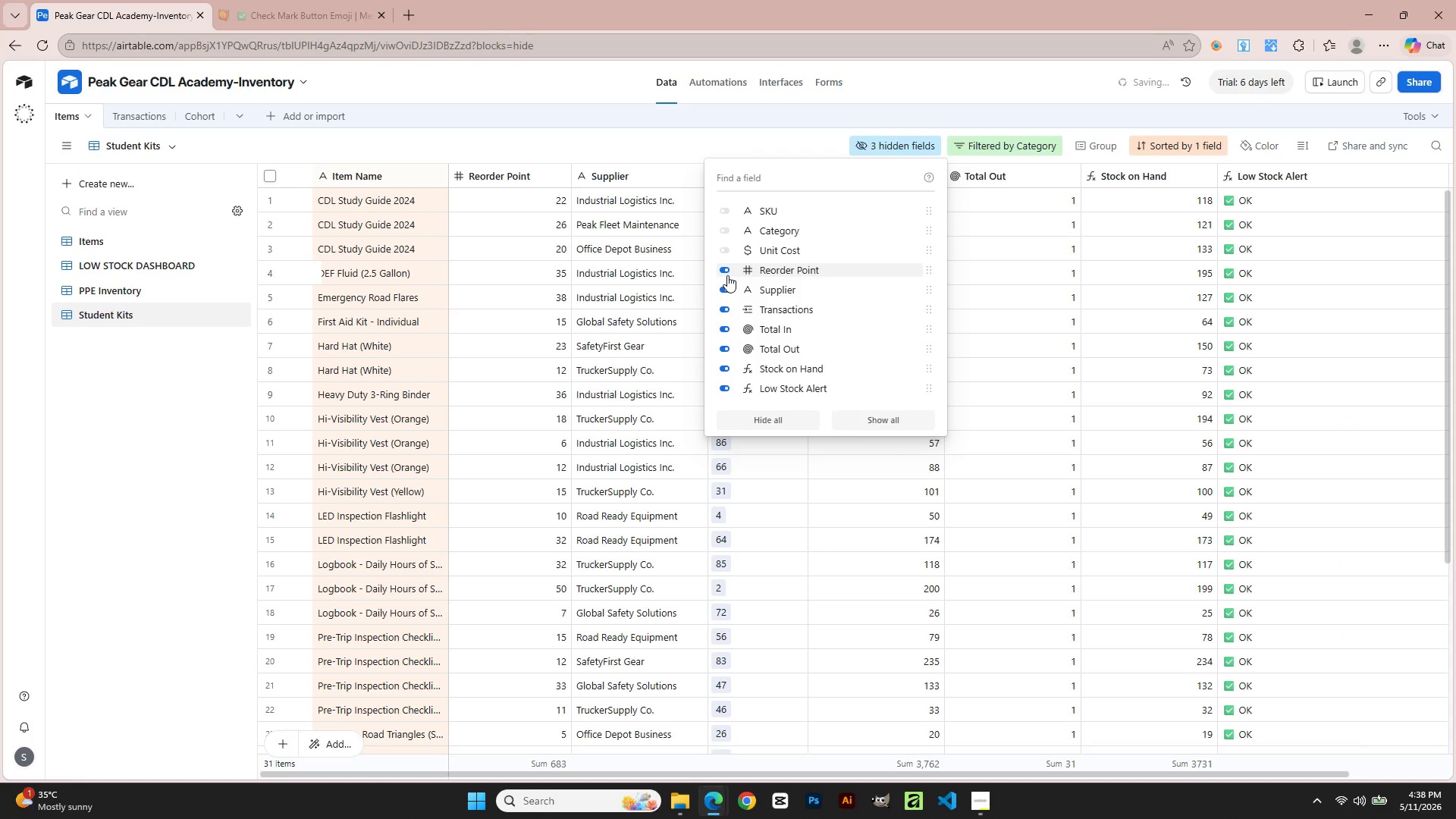 
triple_click([727, 275])
 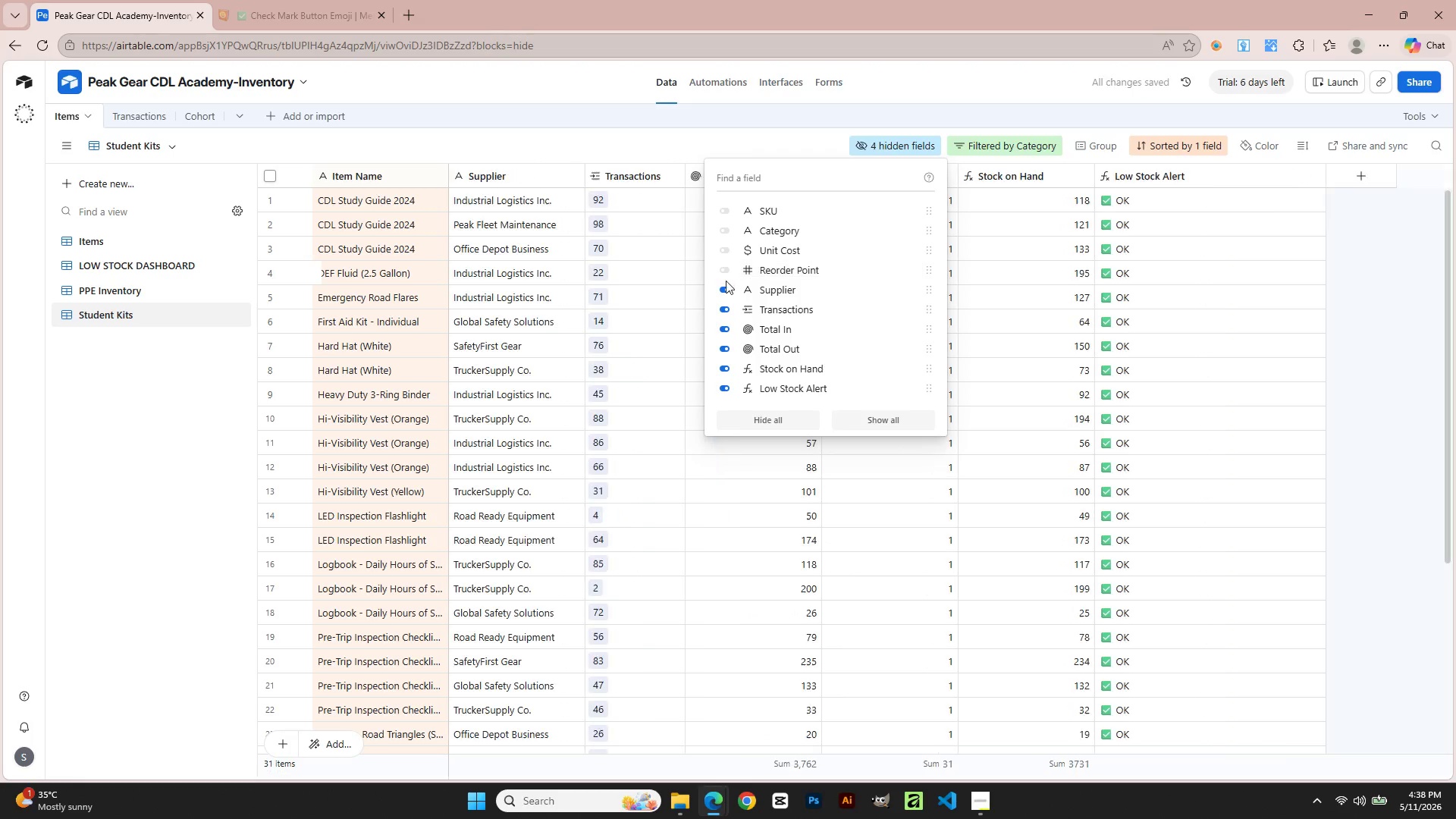 
triple_click([726, 281])
 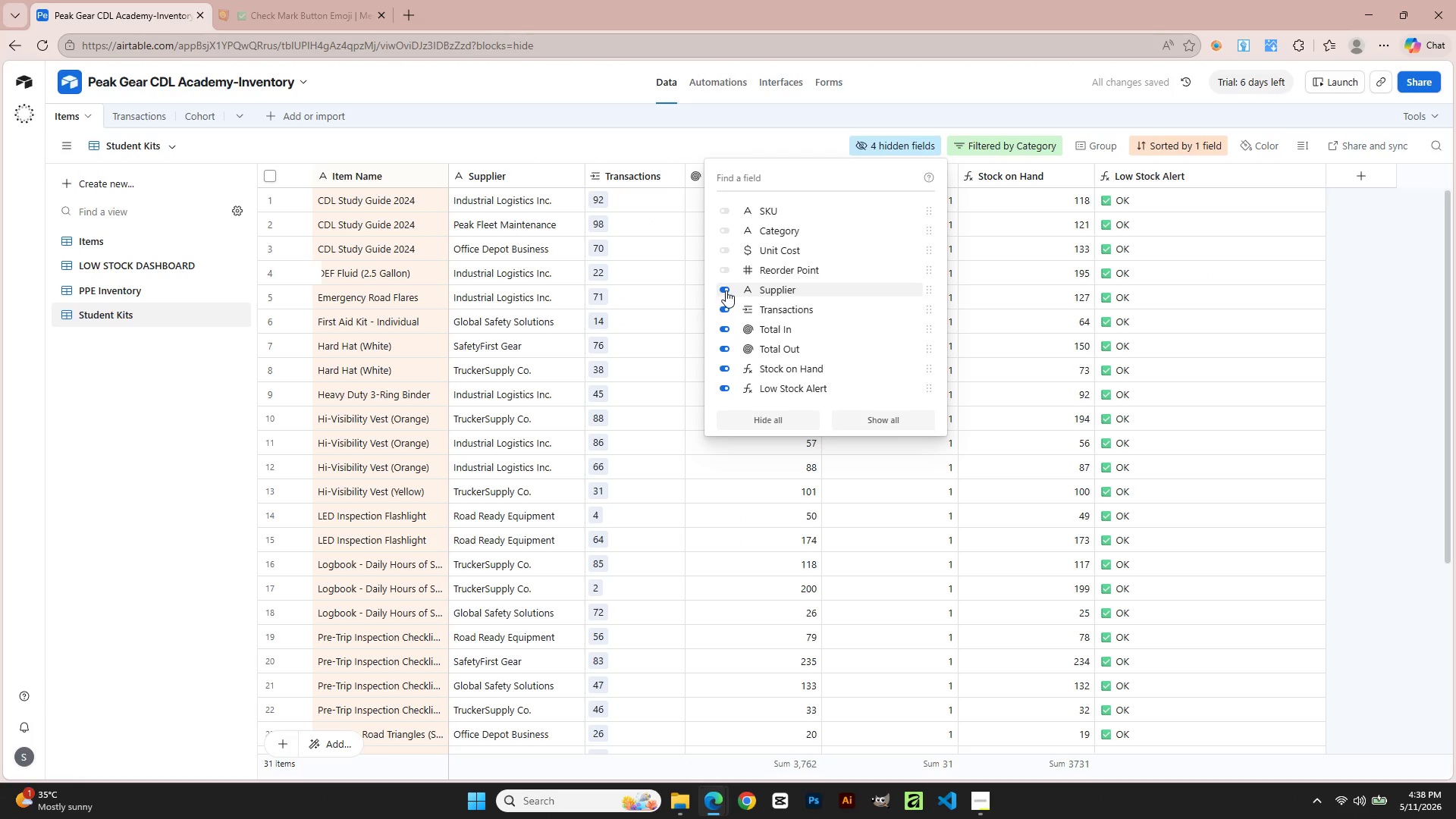 
triple_click([726, 290])
 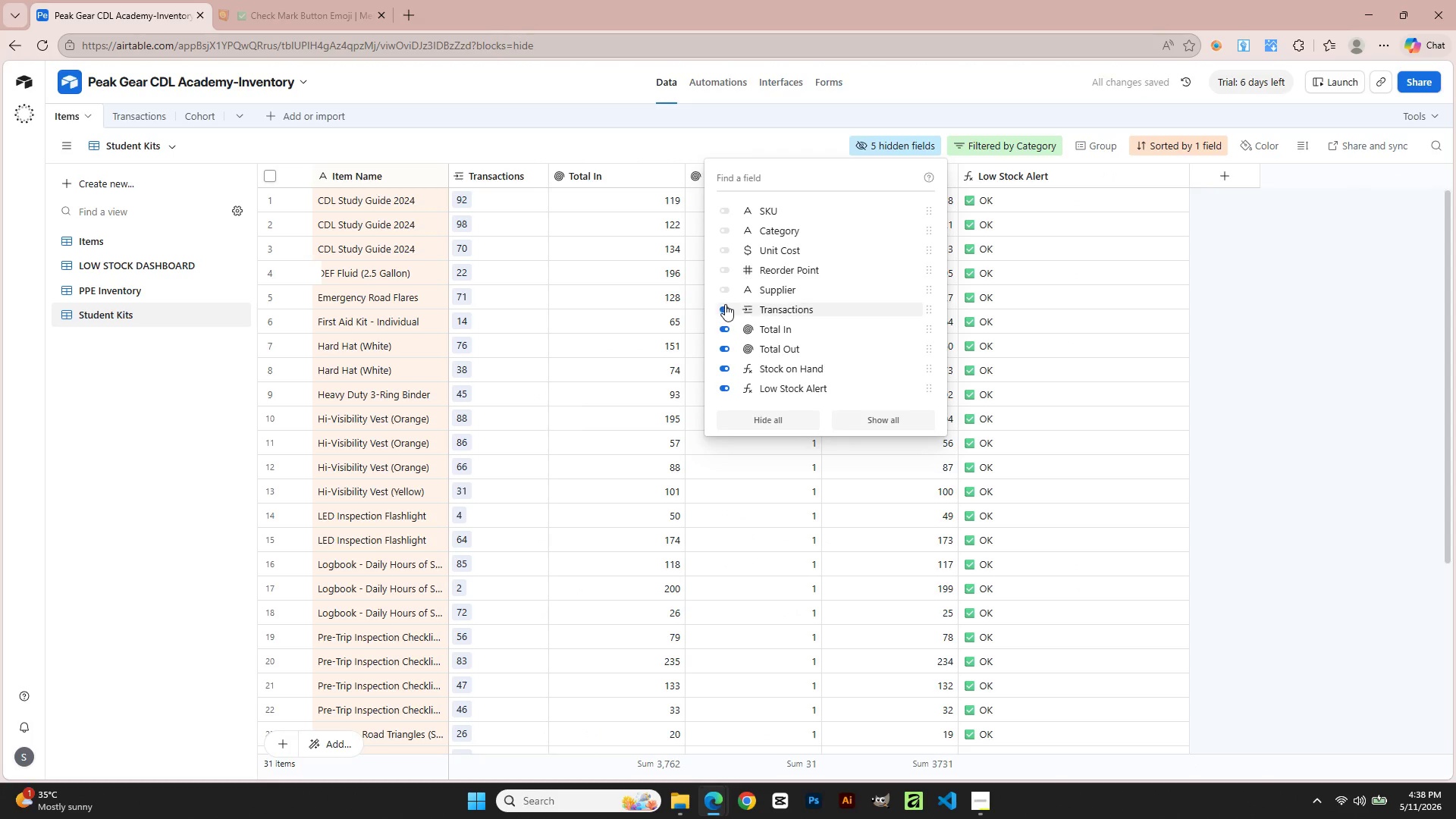 
triple_click([725, 305])
 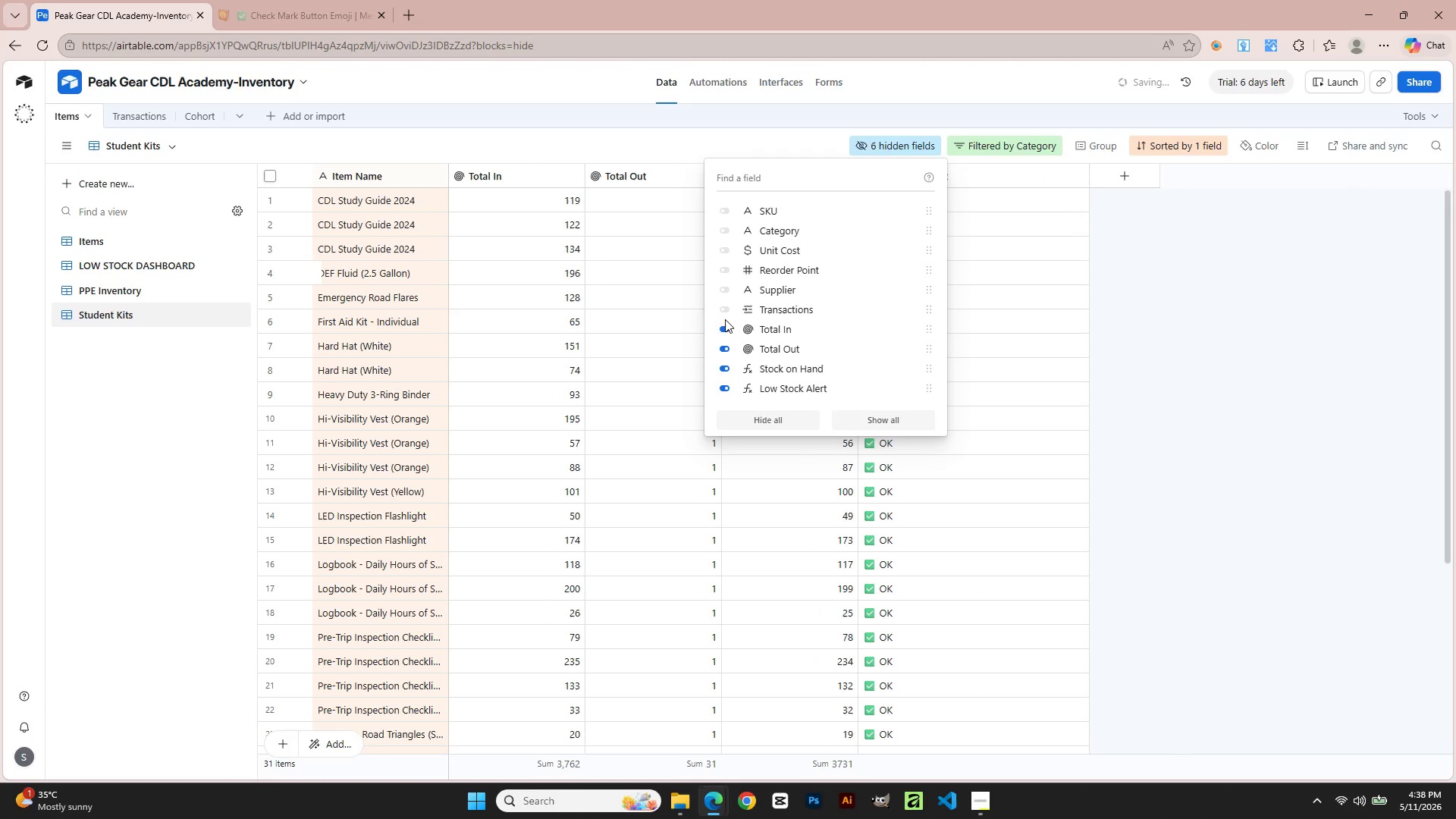 
triple_click([725, 319])
 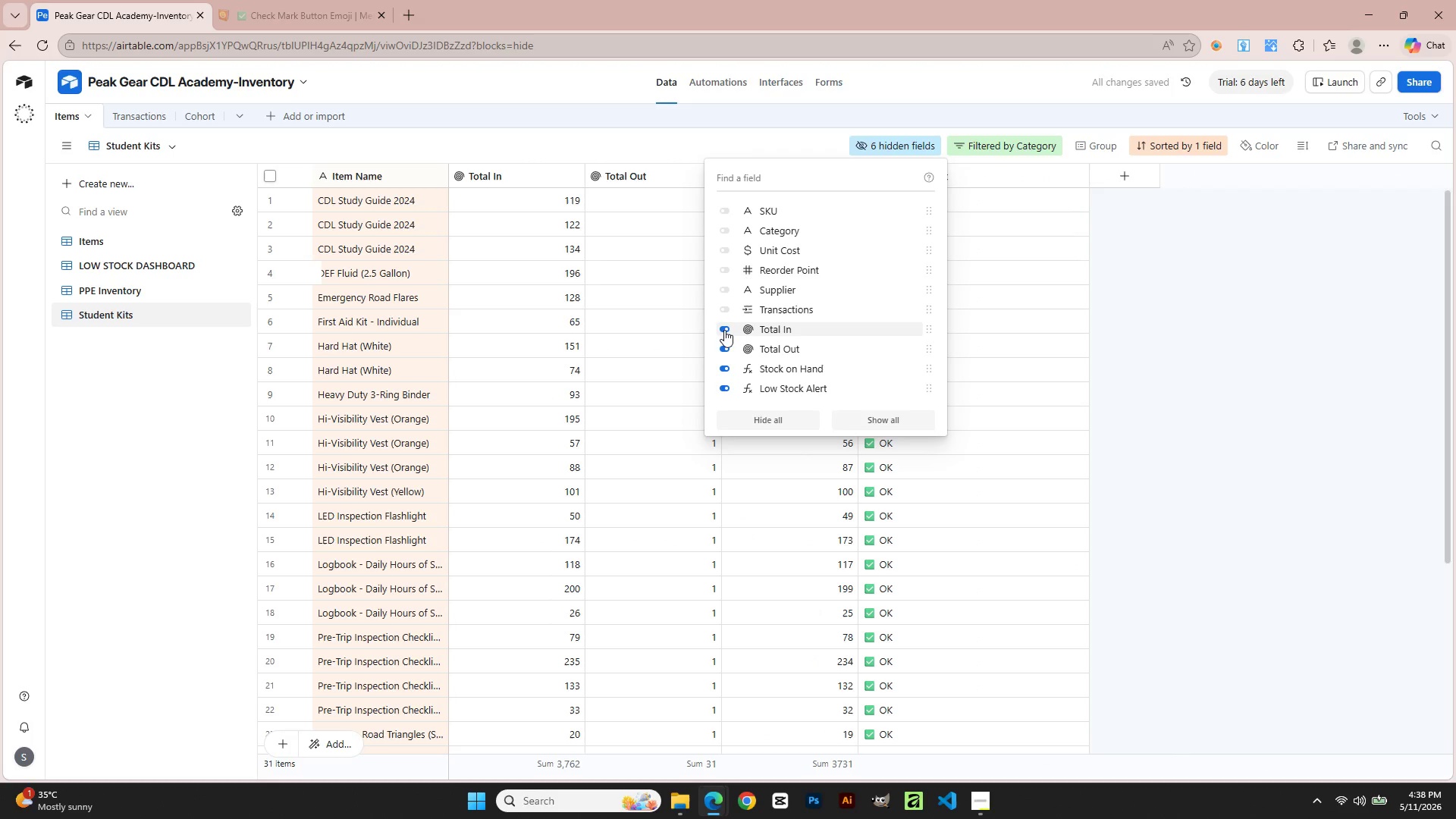 
triple_click([724, 331])
 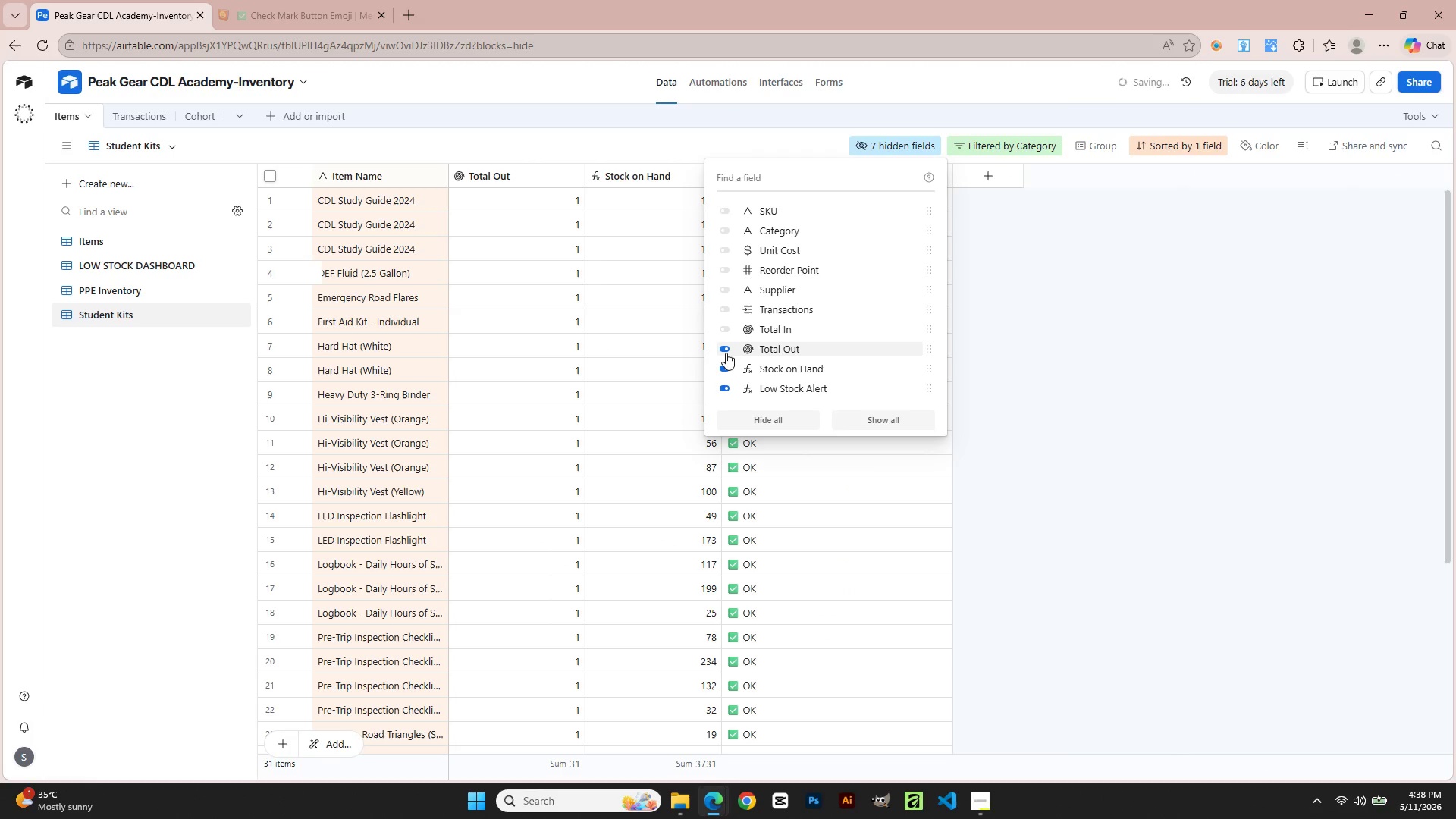 
triple_click([726, 353])
 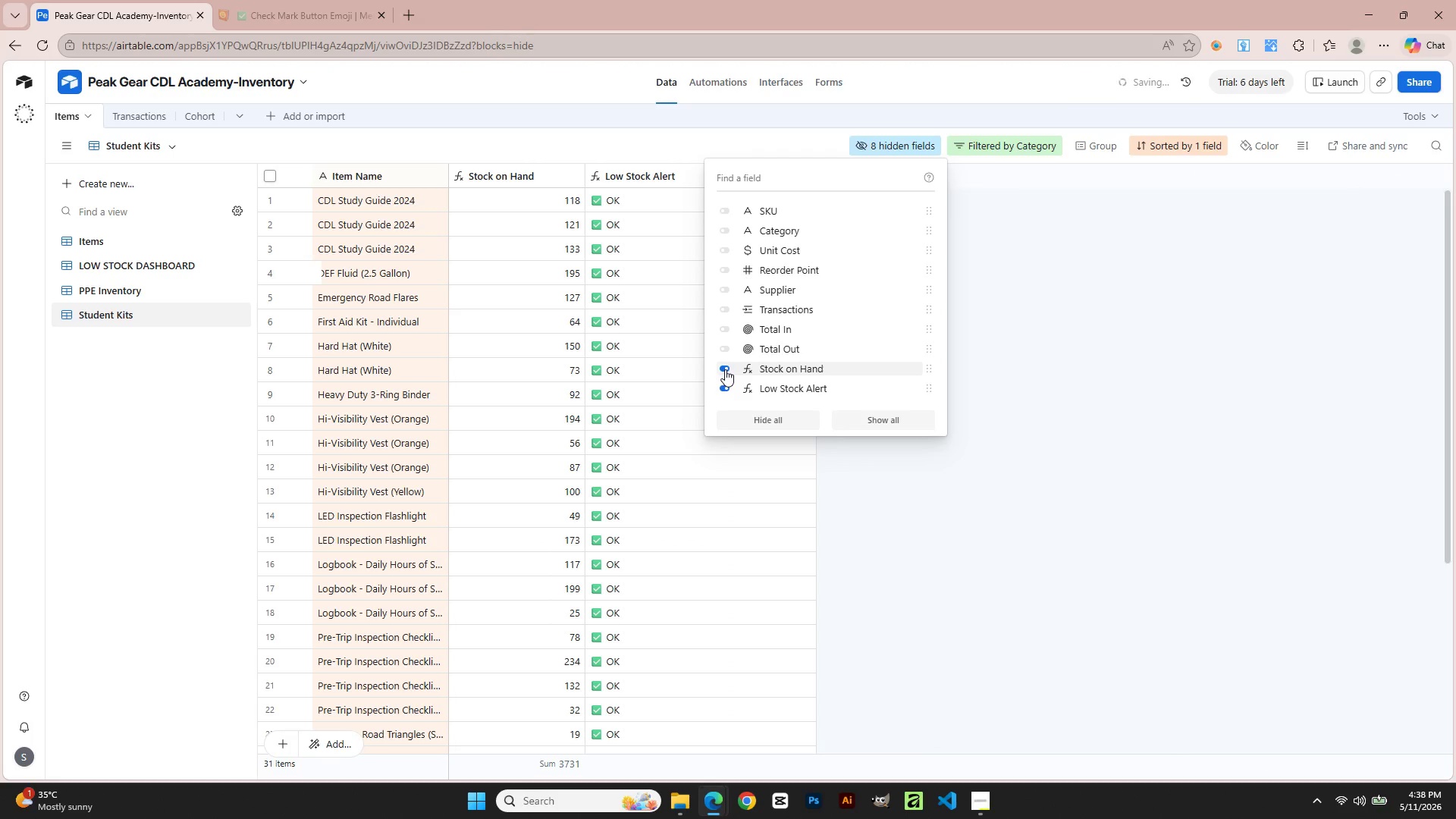 
triple_click([725, 369])
 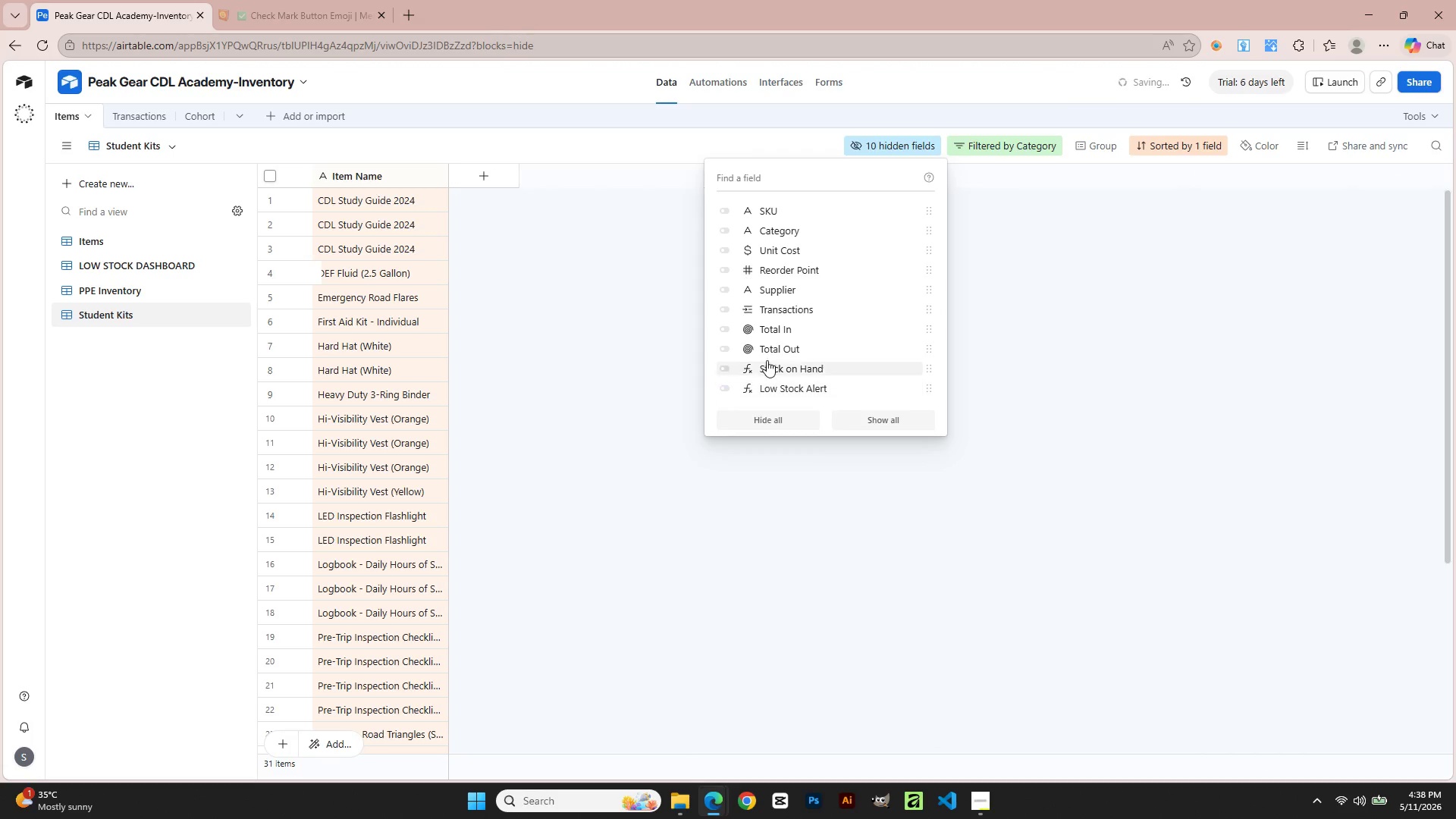 
scroll: coordinate [780, 310], scroll_direction: up, amount: 6.0
 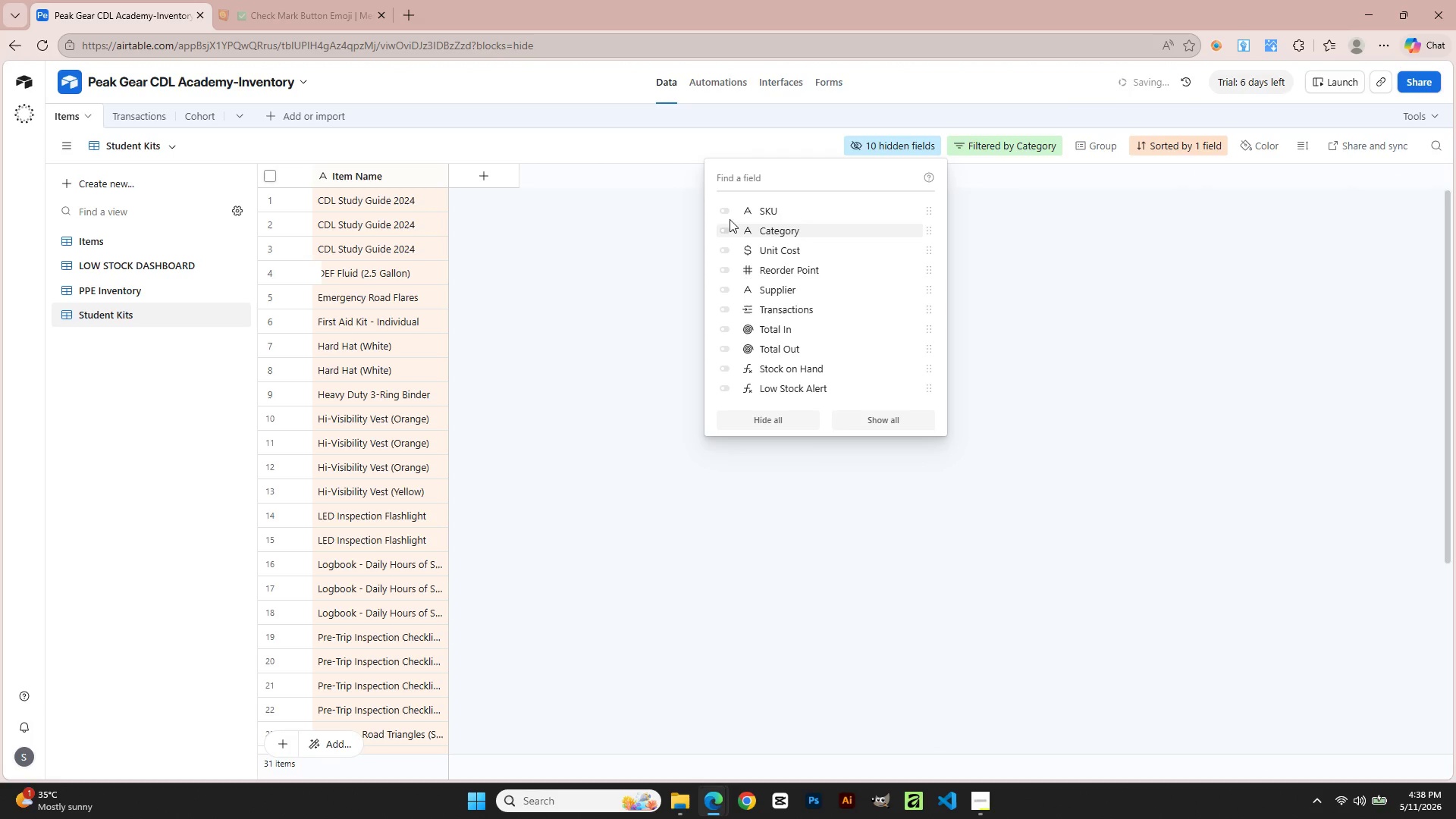 
left_click([729, 216])
 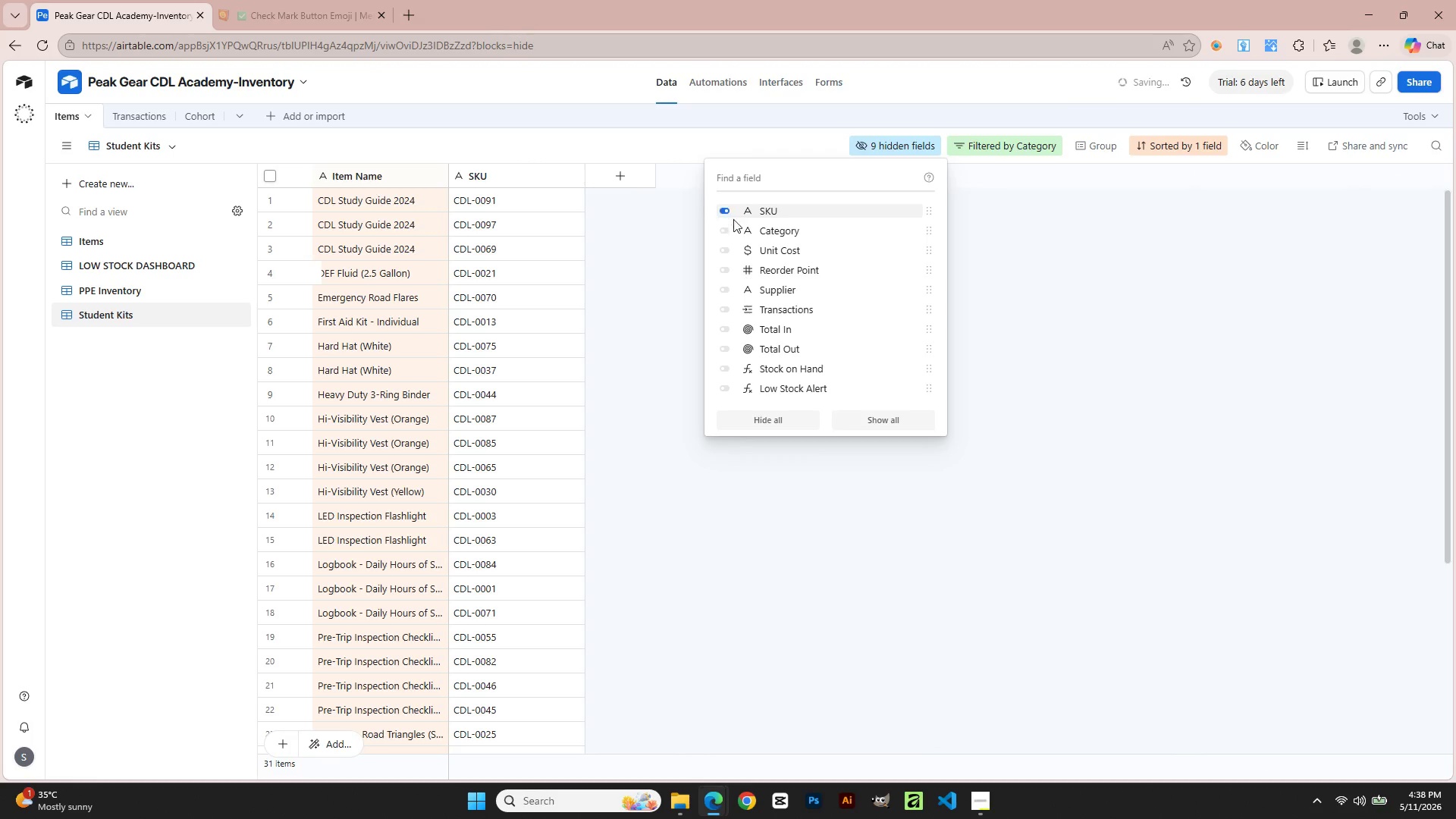 
mouse_move([784, 243])
 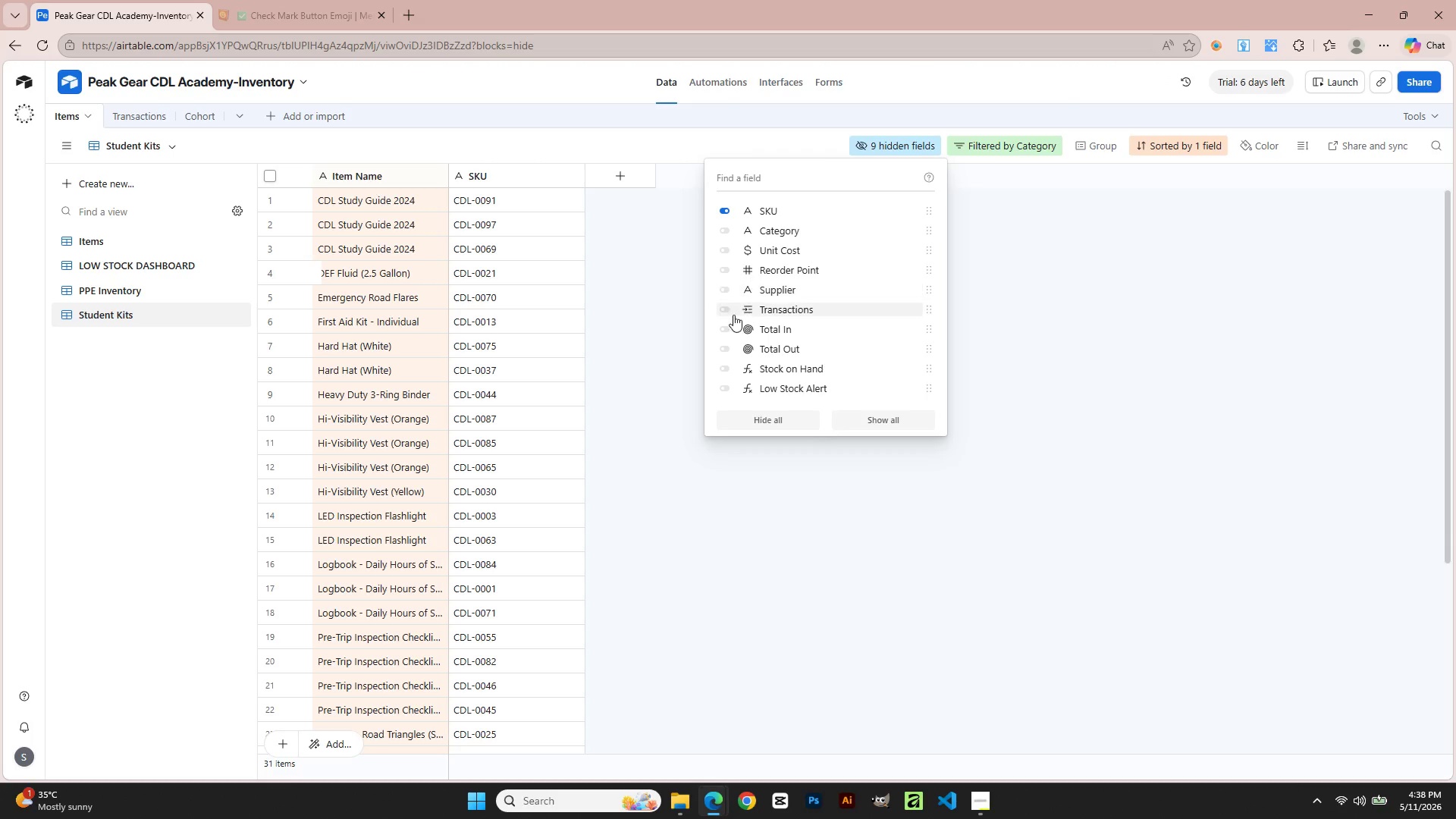 
left_click([732, 368])
 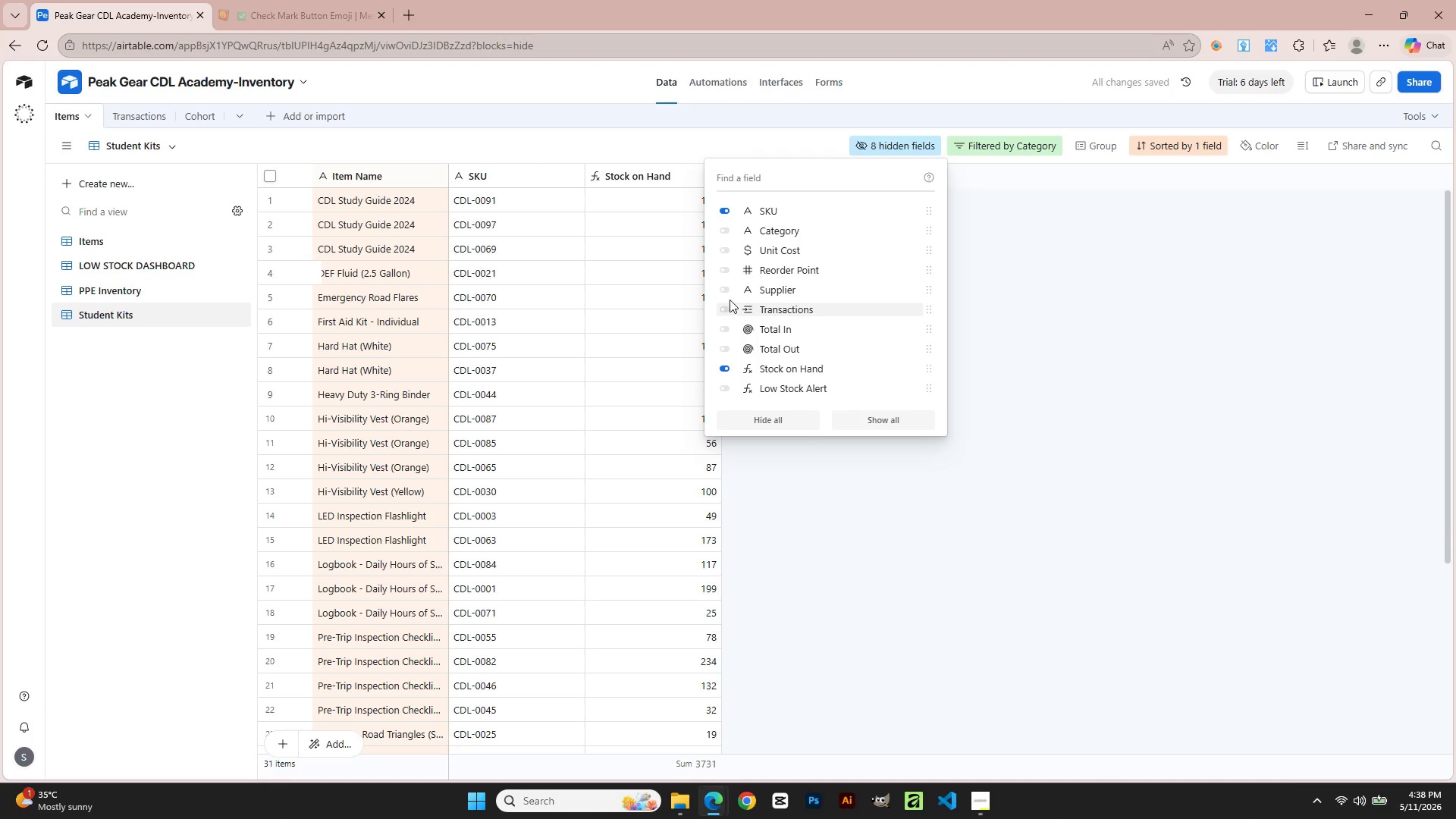 
left_click([729, 267])
 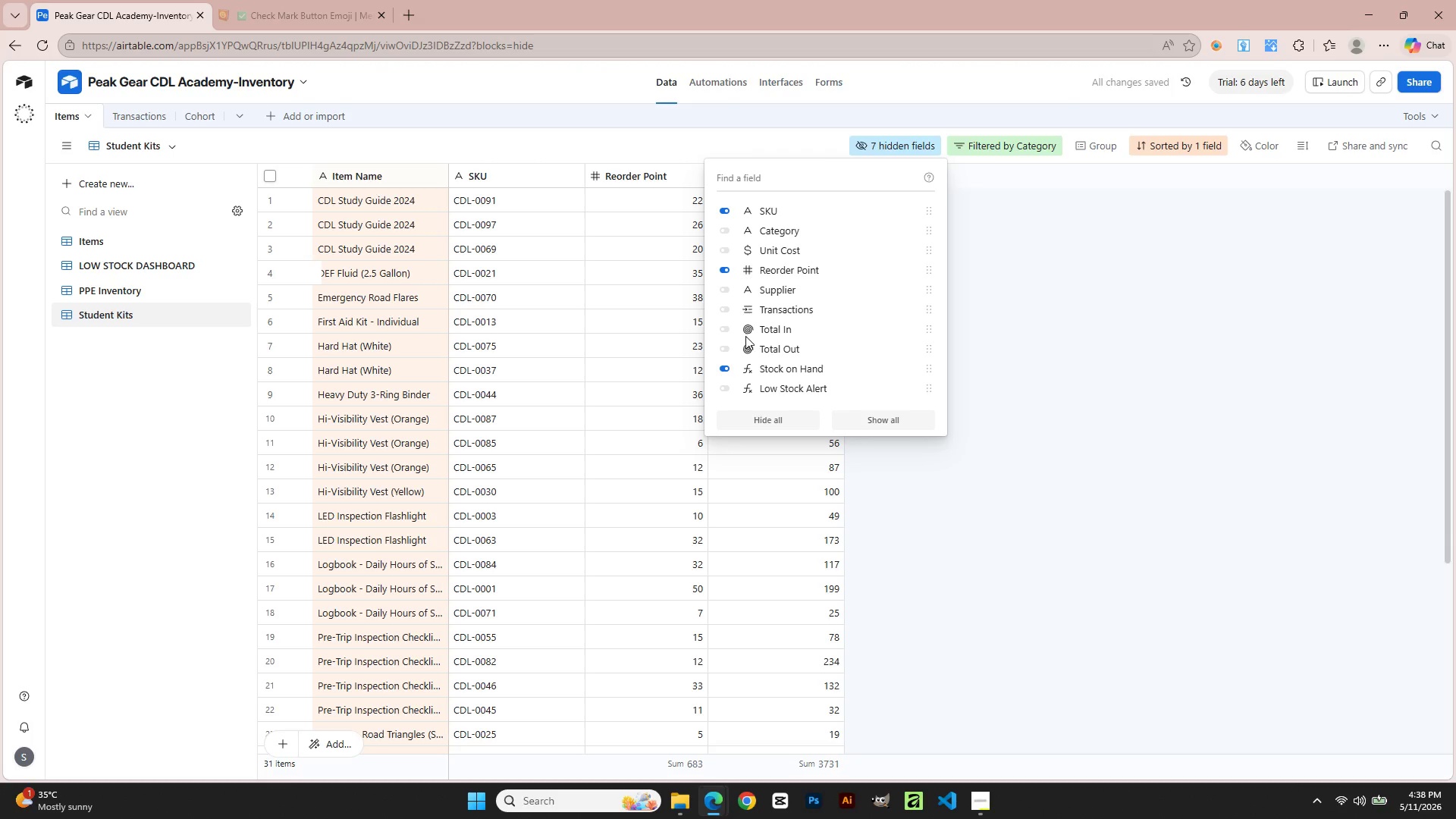 
left_click([729, 384])
 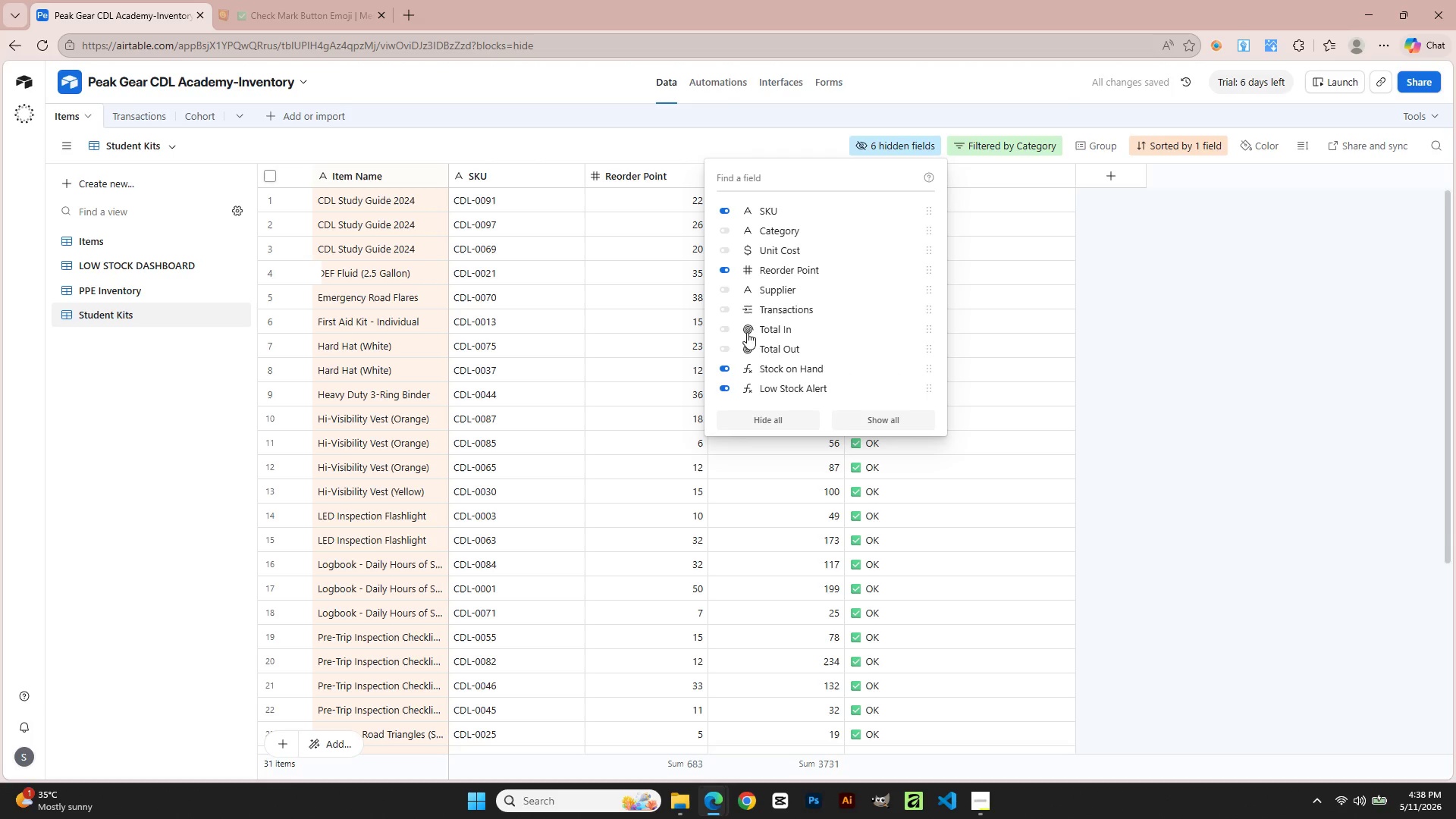 
left_click([730, 294])
 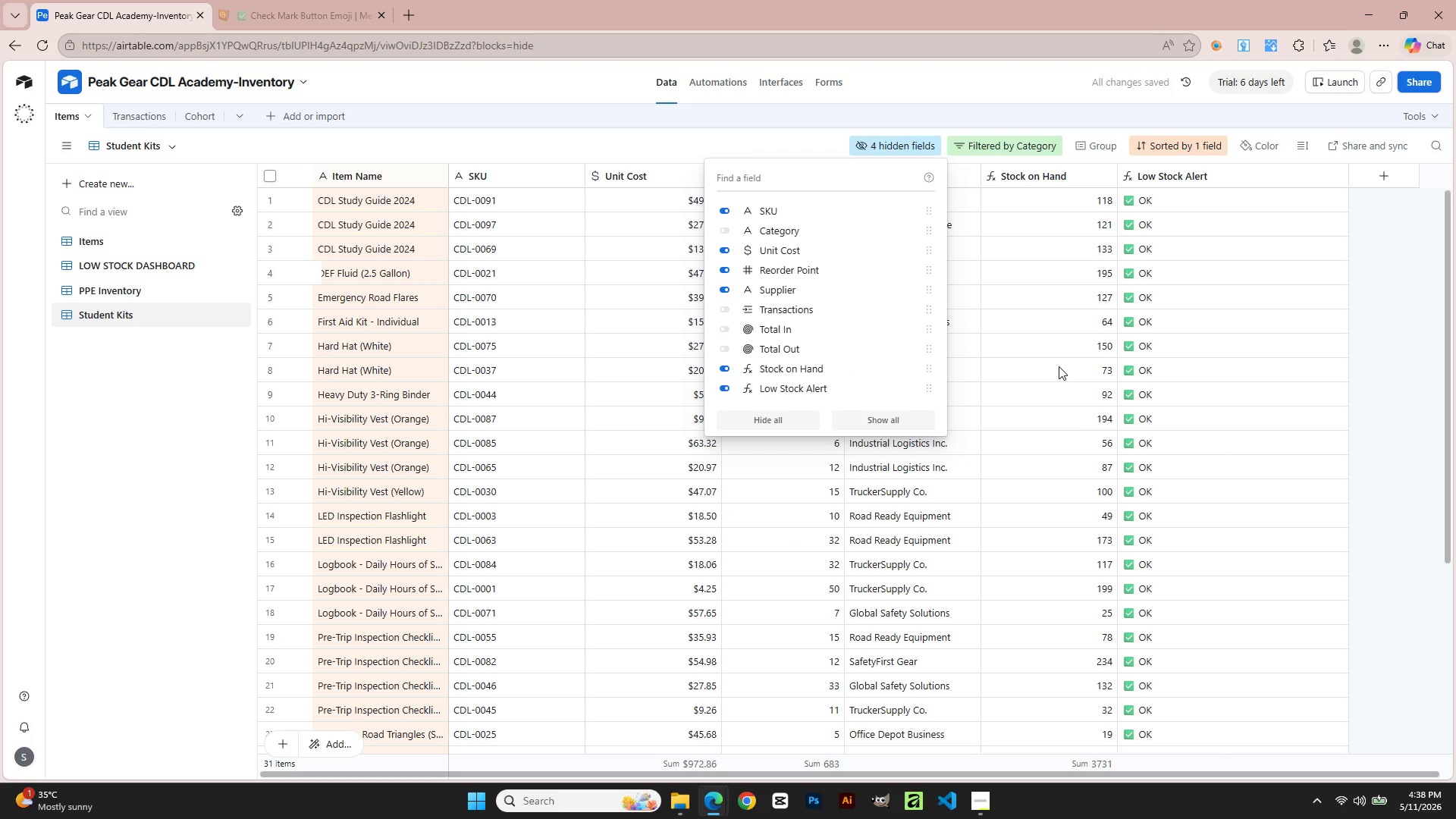 
wait(10.48)
 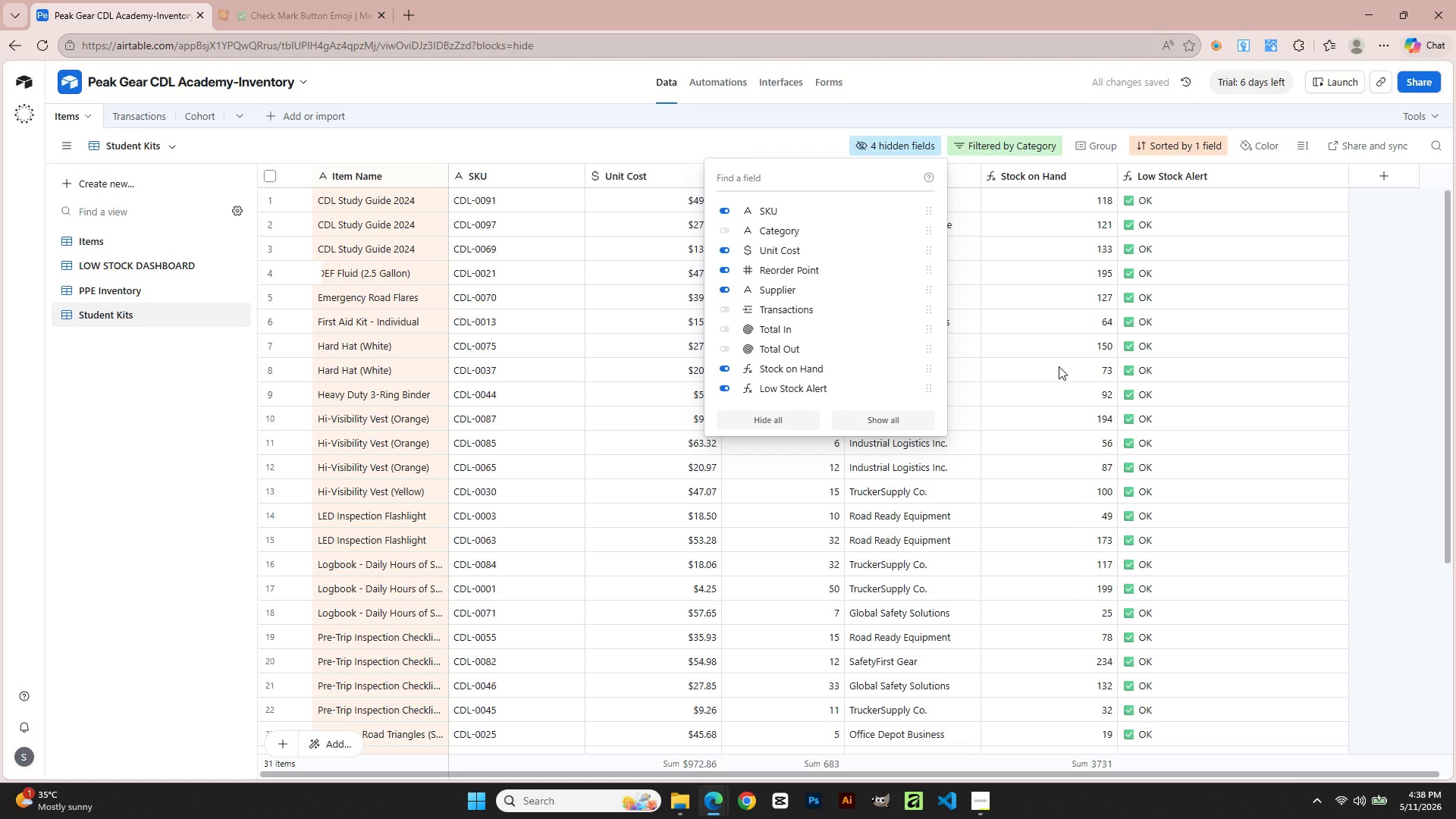 
left_click([124, 485])
 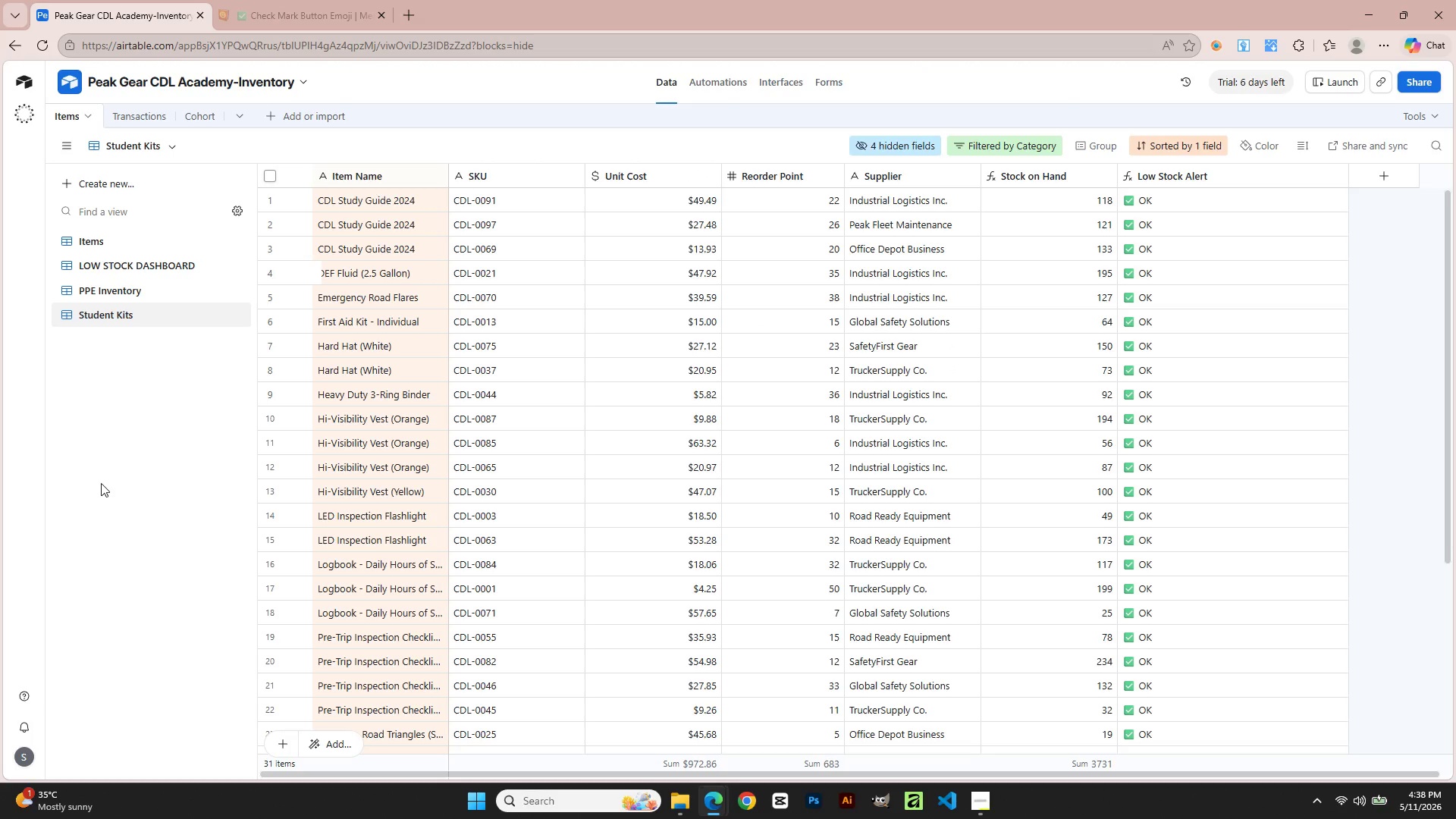 
left_click([102, 432])
 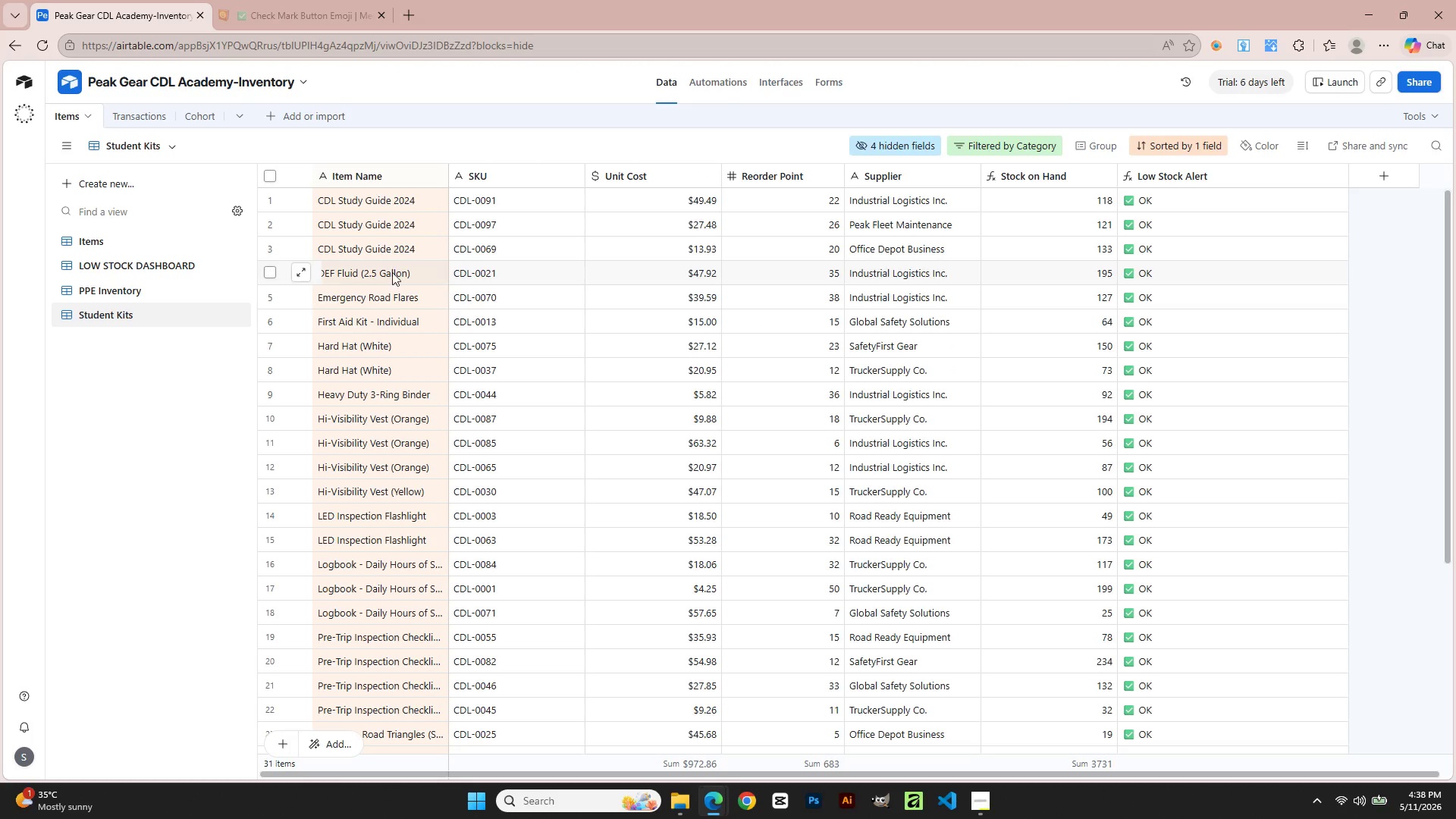 
scroll: coordinate [653, 475], scroll_direction: up, amount: 3.0
 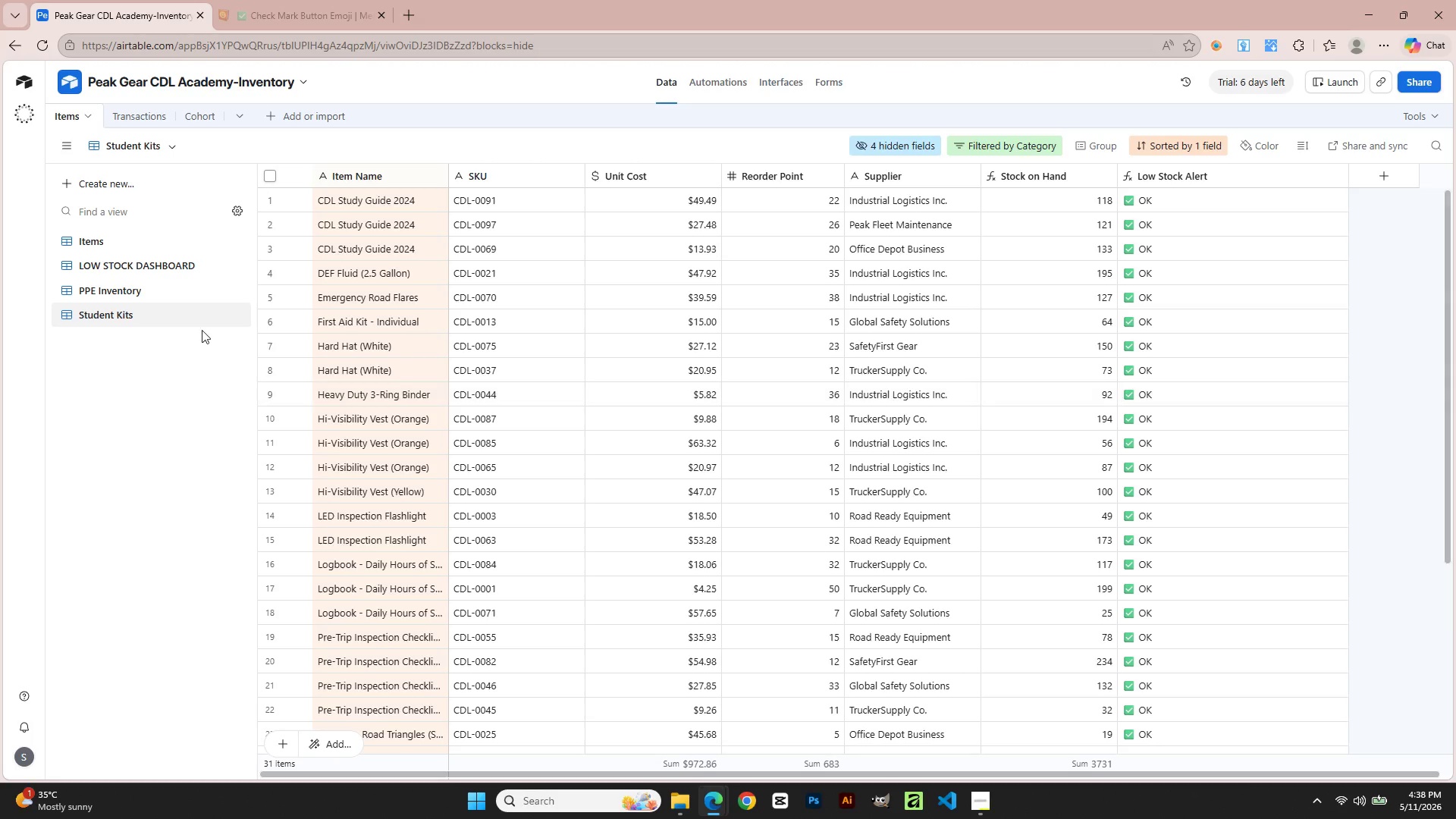 
left_click([152, 296])
 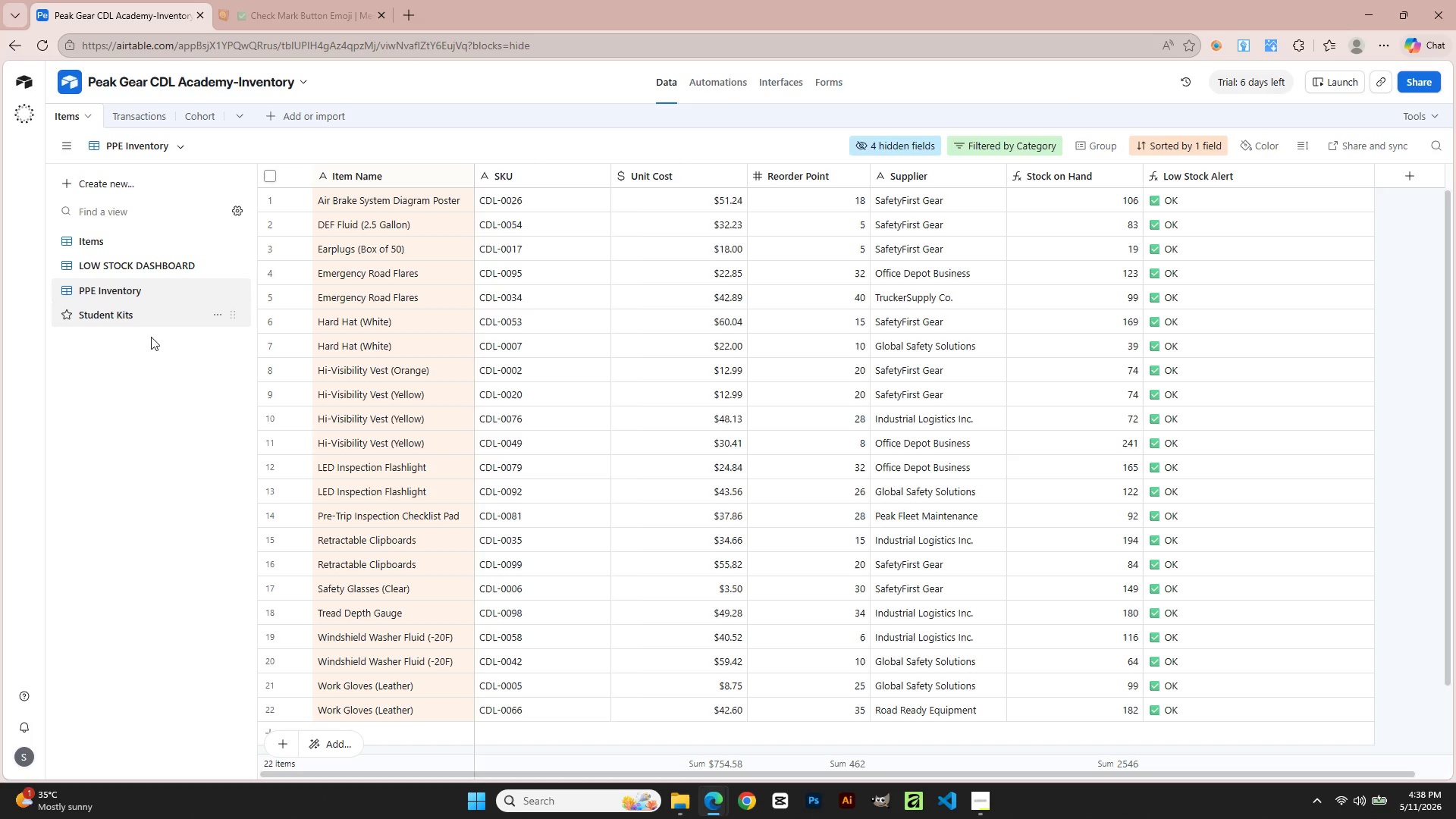 
scroll: coordinate [532, 344], scroll_direction: up, amount: 6.0
 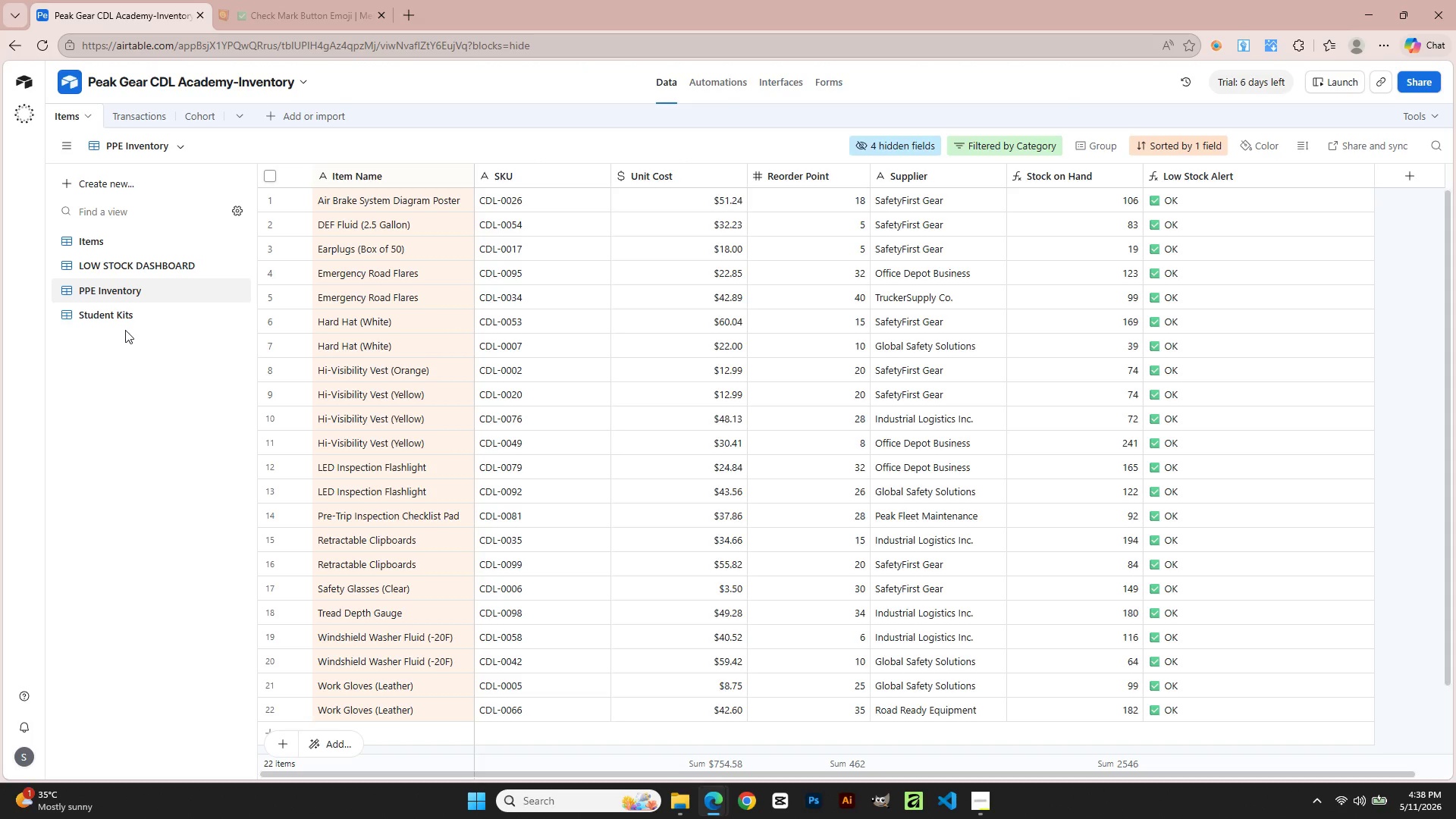 
left_click([123, 327])
 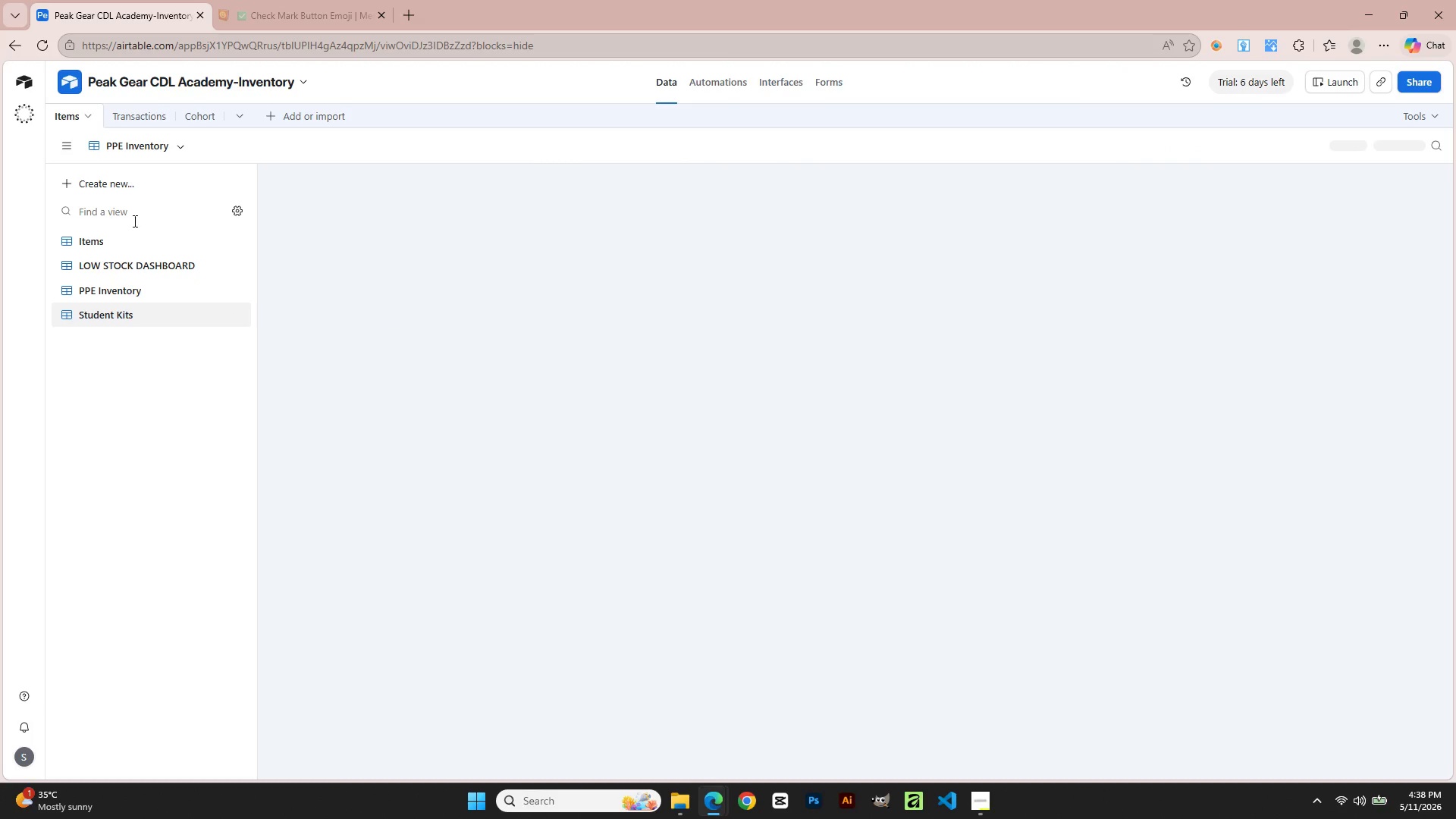 
left_click([107, 248])
 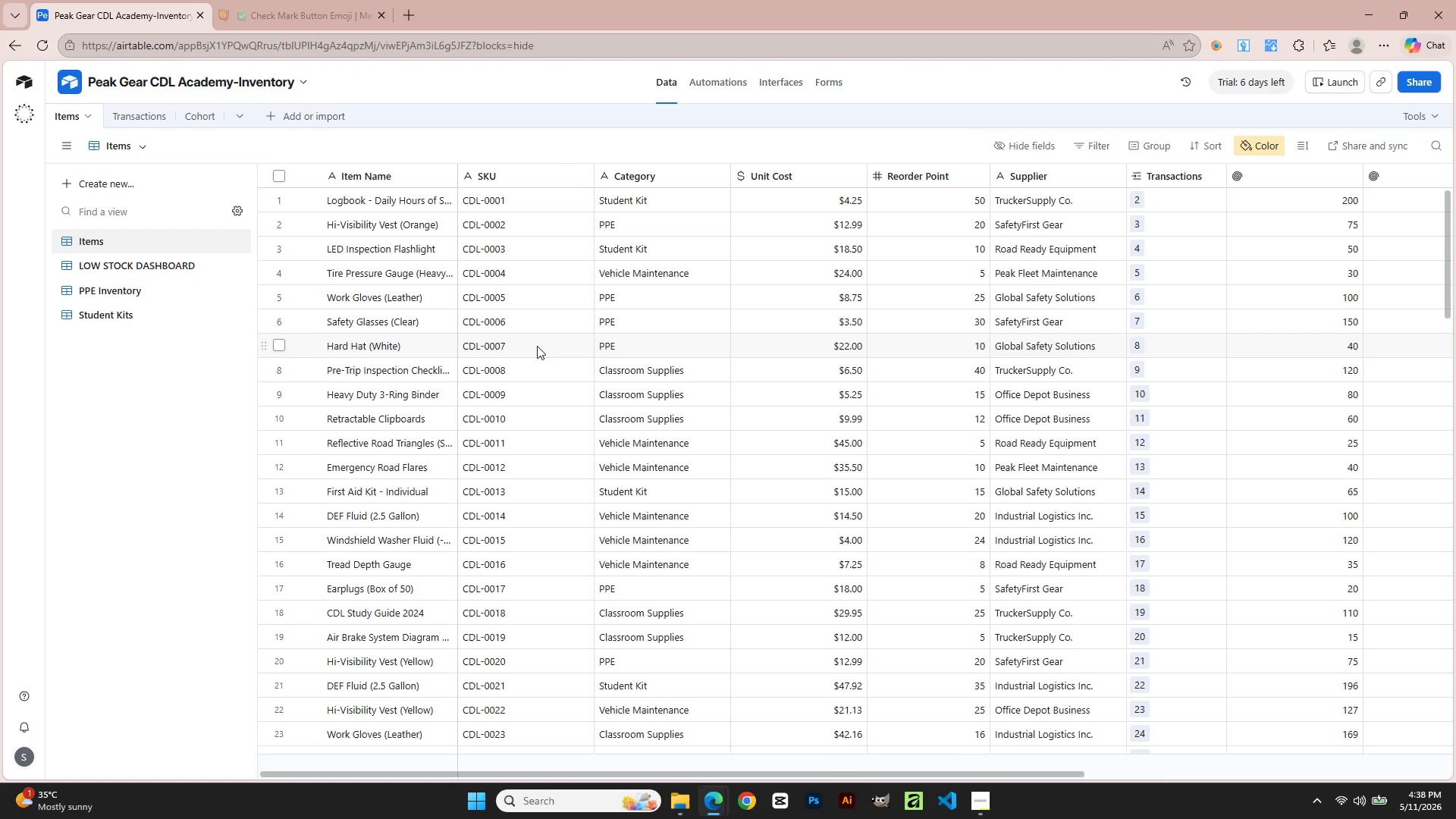 
scroll: coordinate [659, 343], scroll_direction: up, amount: 4.0
 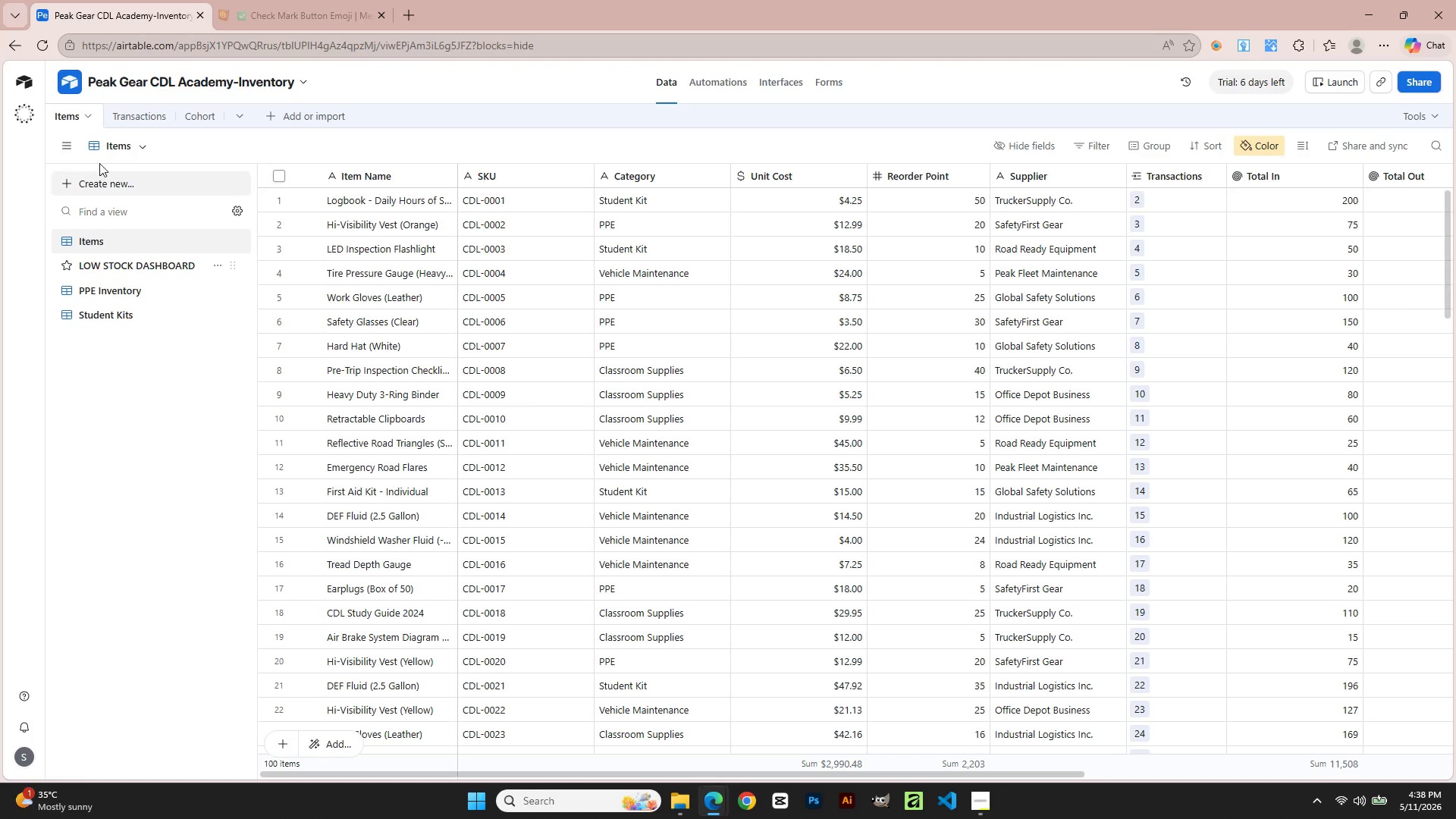 
left_click([152, 190])
 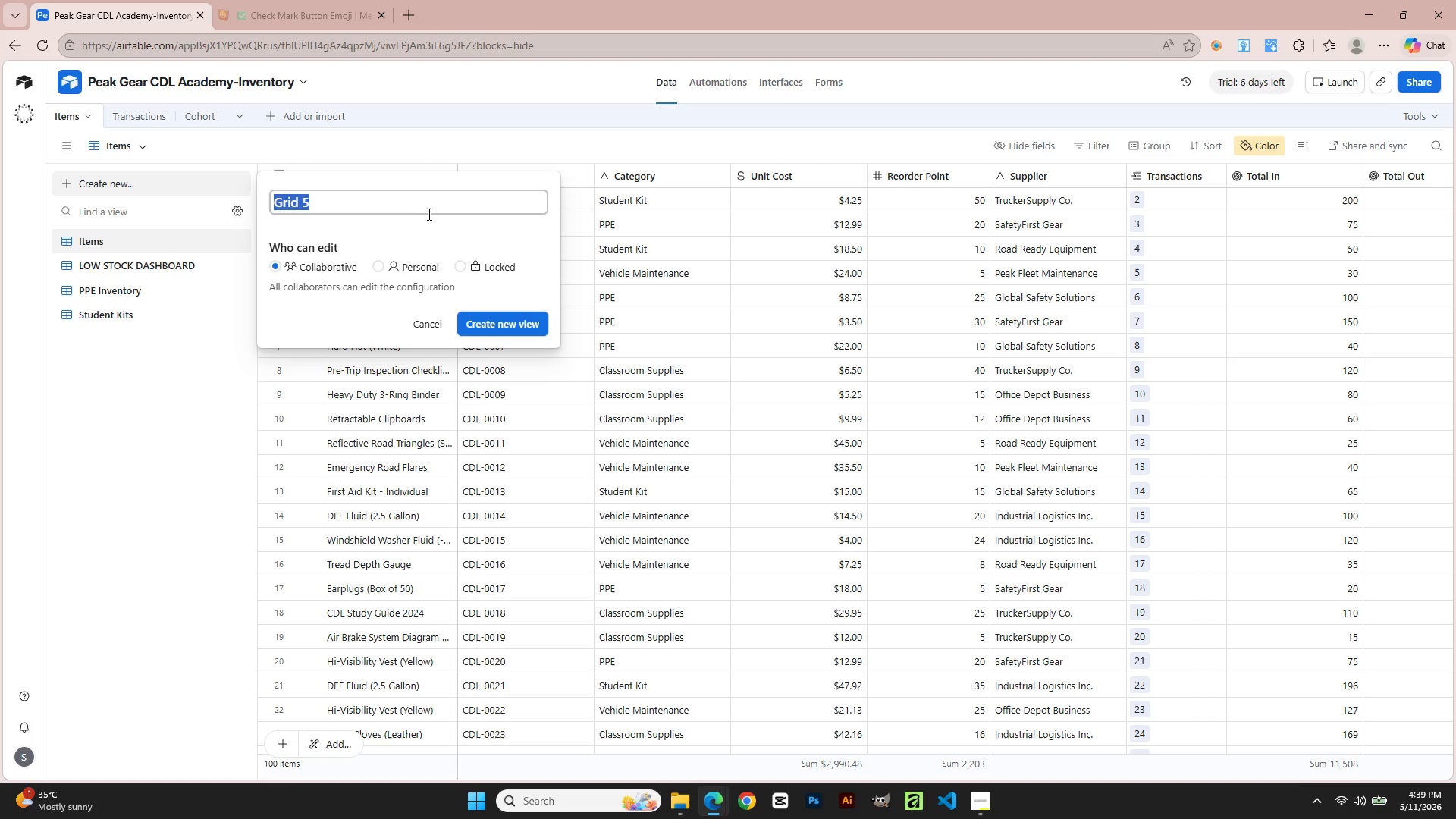 
type(Classrom)
key(Backspace)
type(om Supplies)
 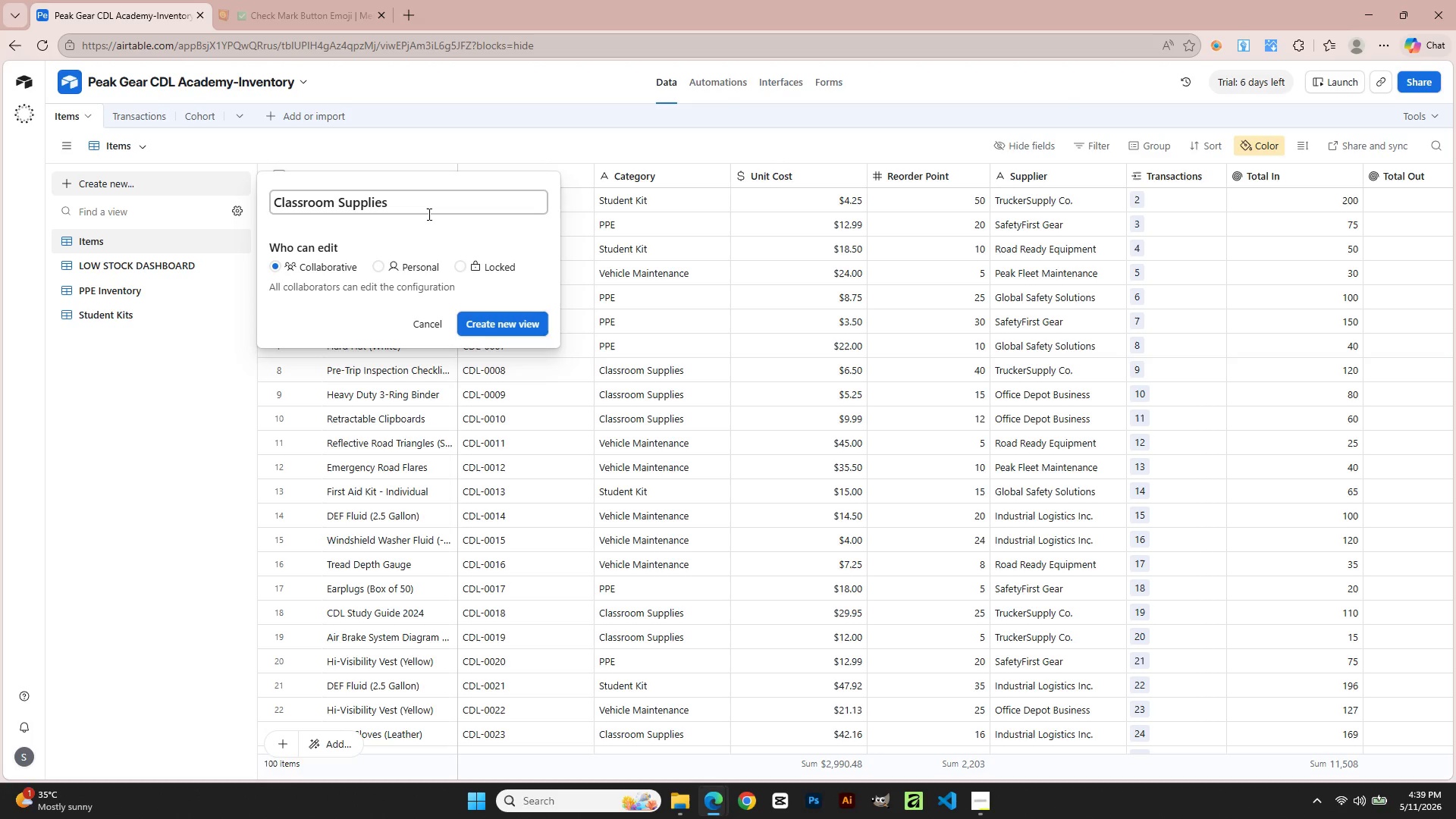 
left_click([481, 325])
 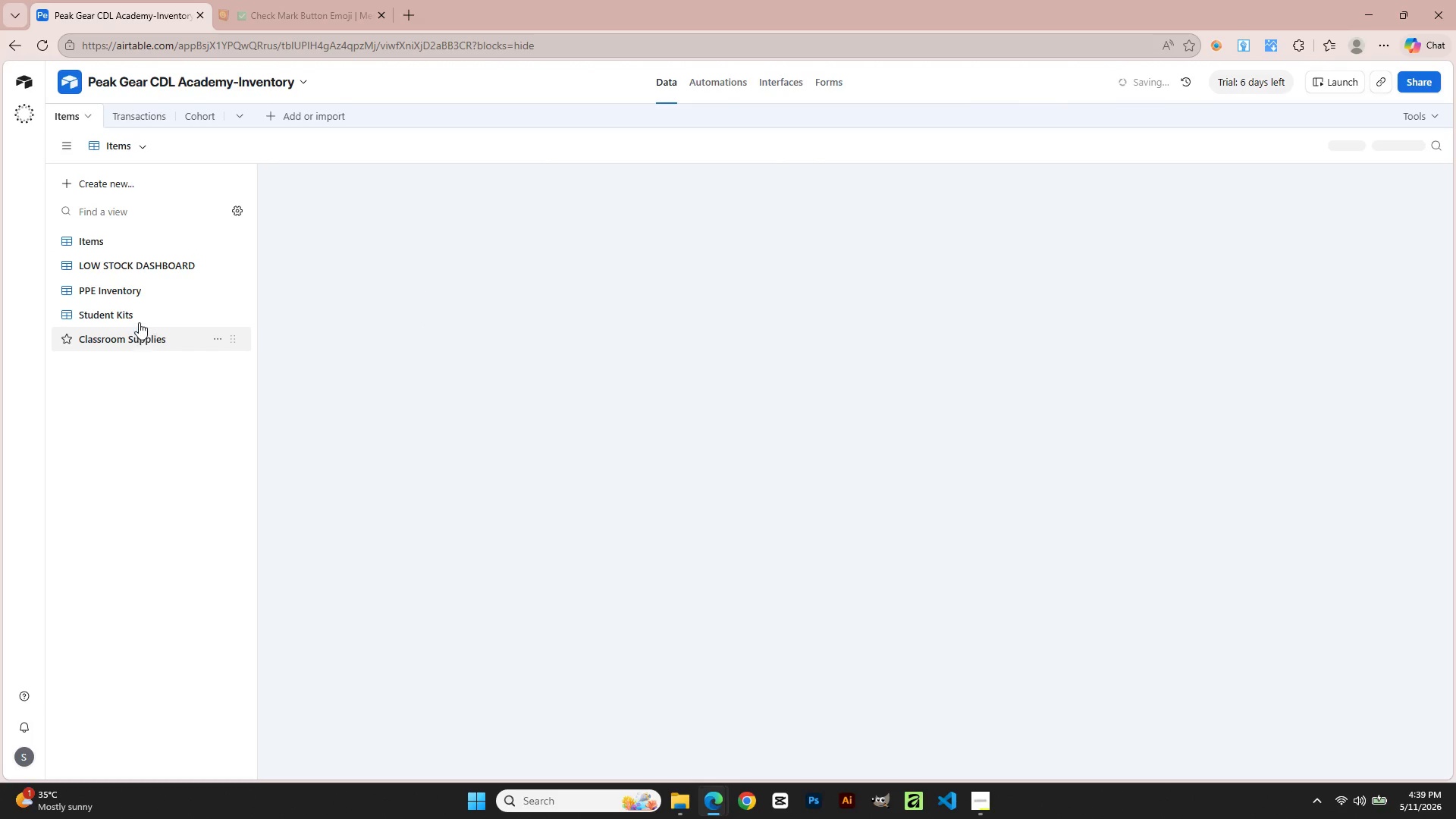 
double_click([136, 318])
 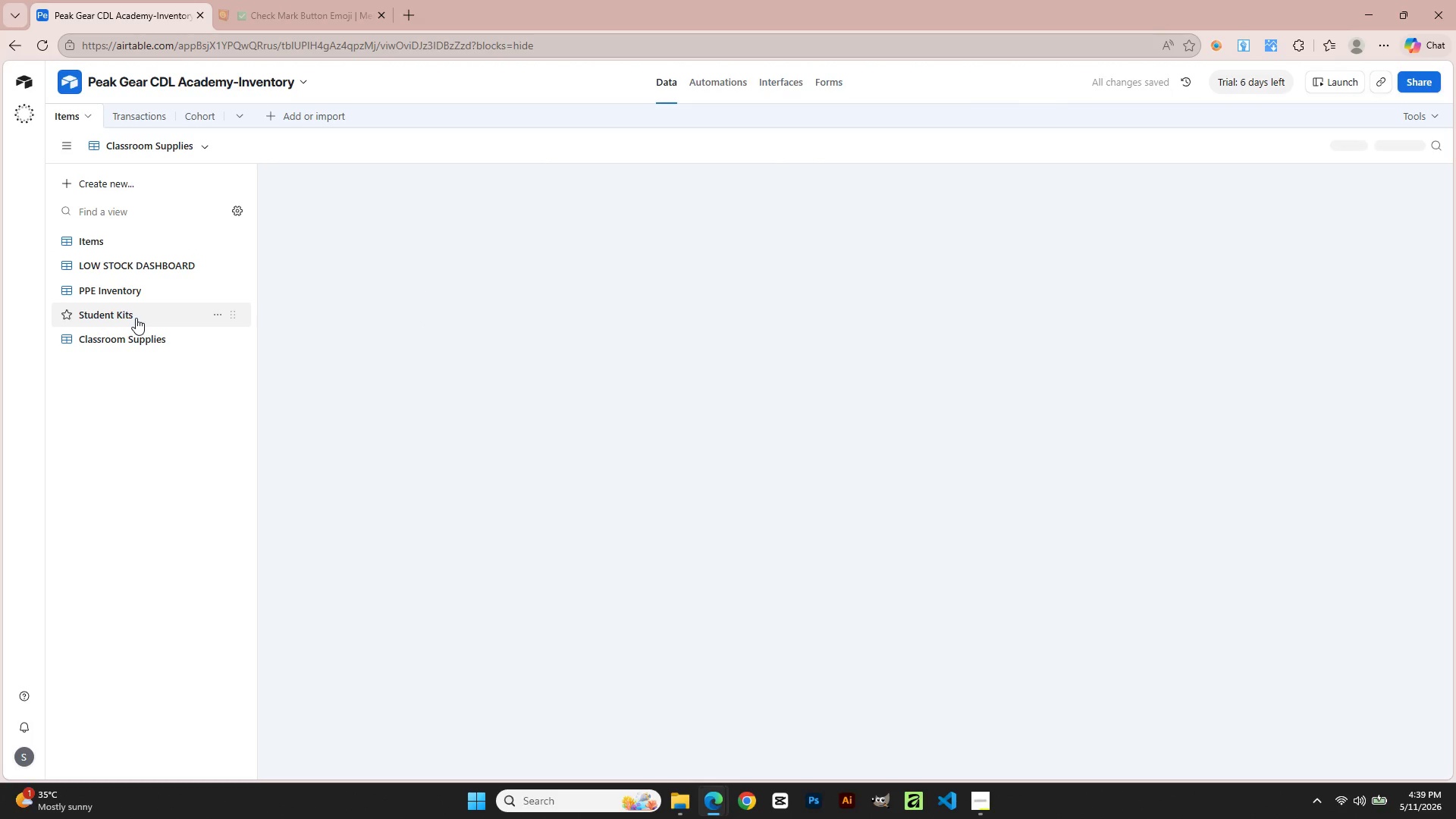 
triple_click([136, 318])
 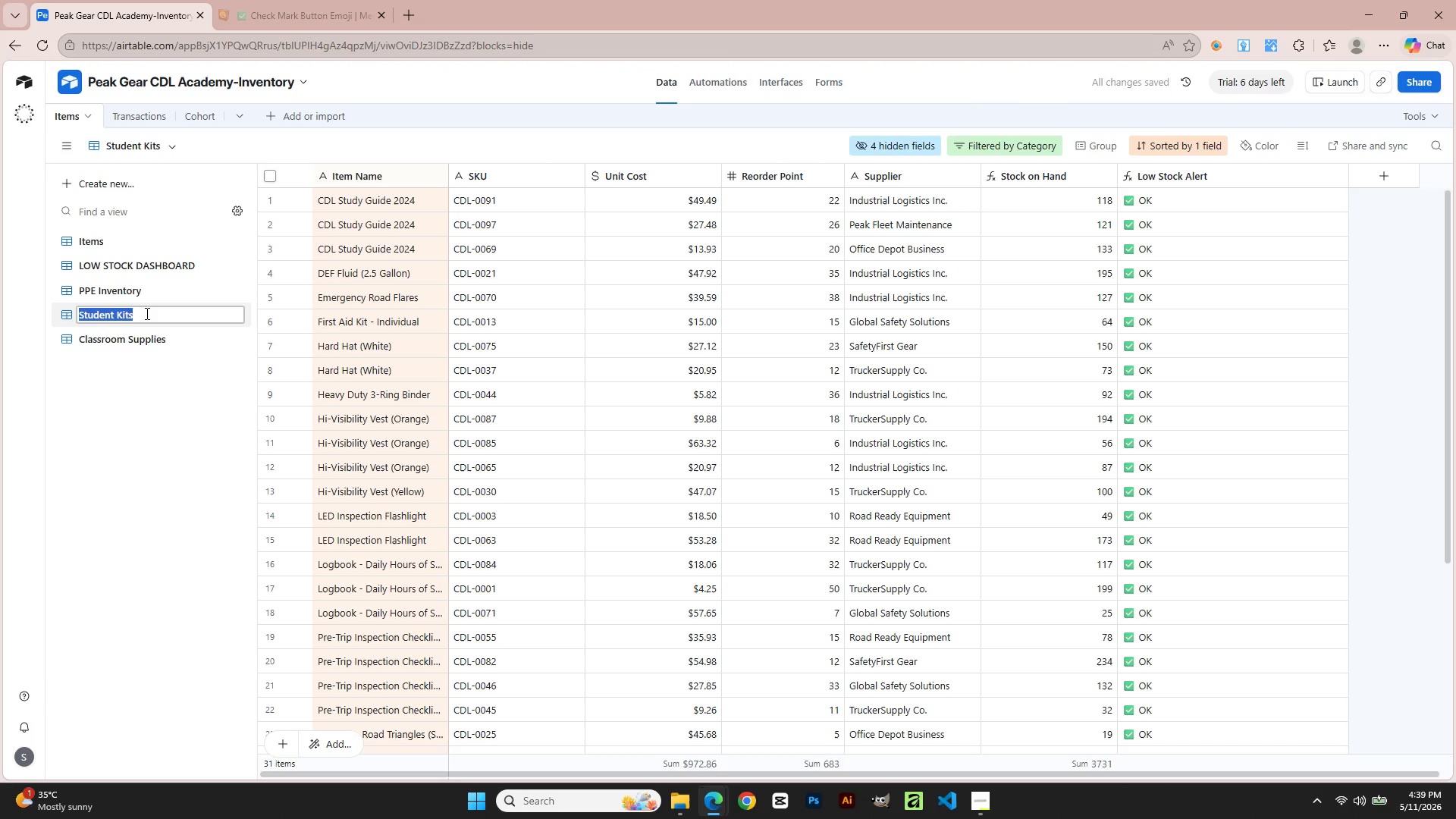 
key(ArrowDown)
 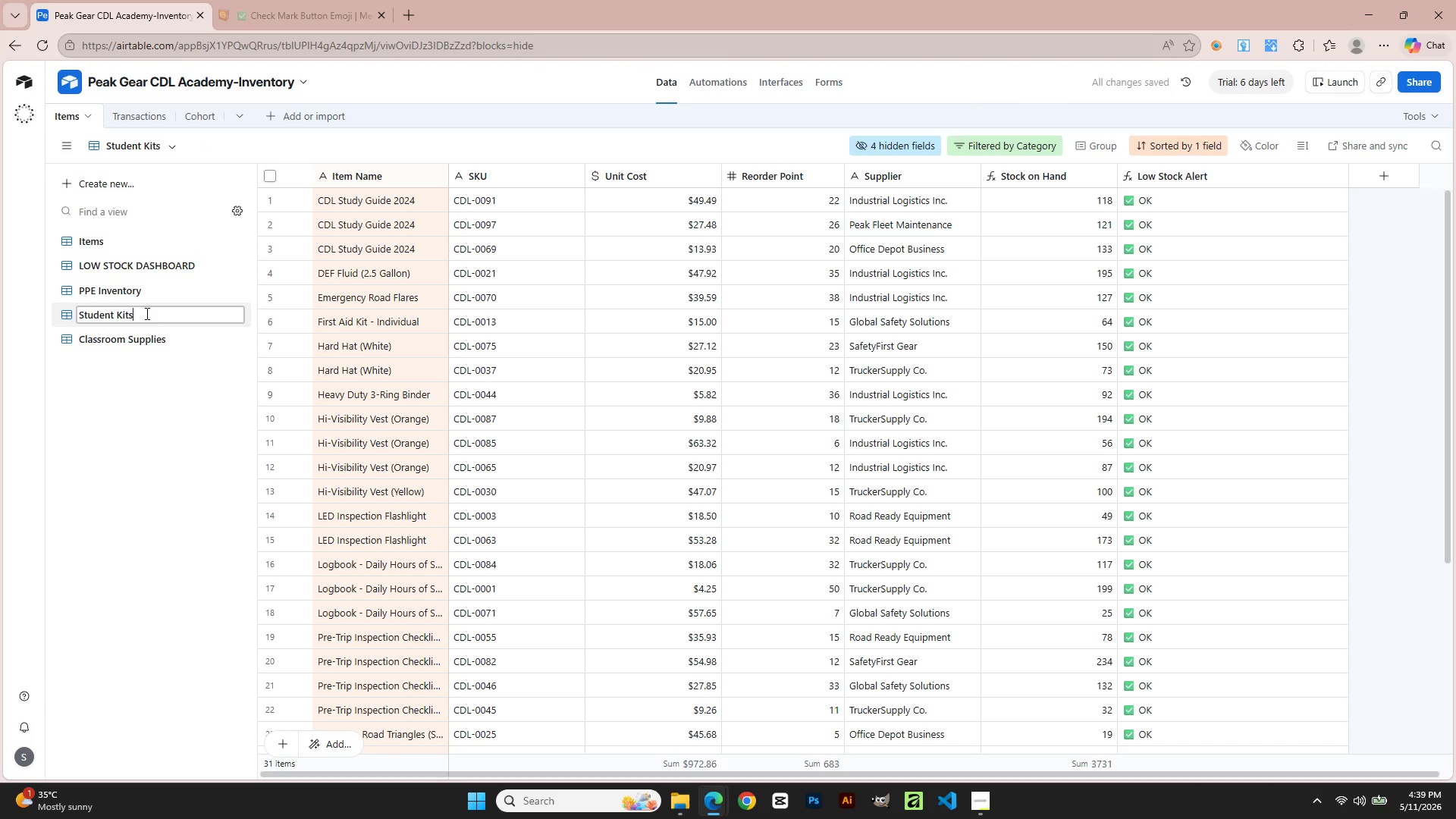 
key(ArrowRight)
 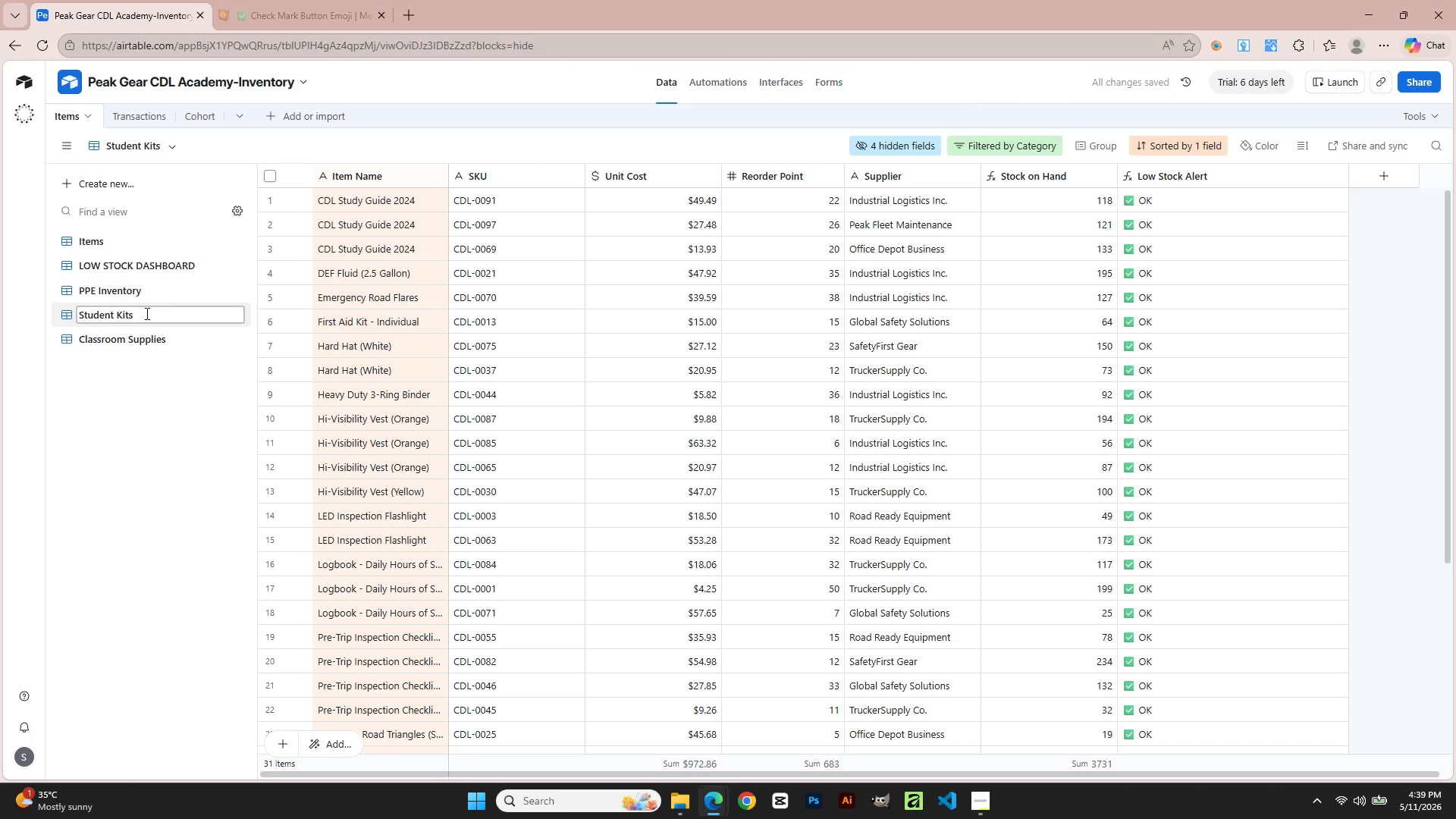 
key(Backspace)
 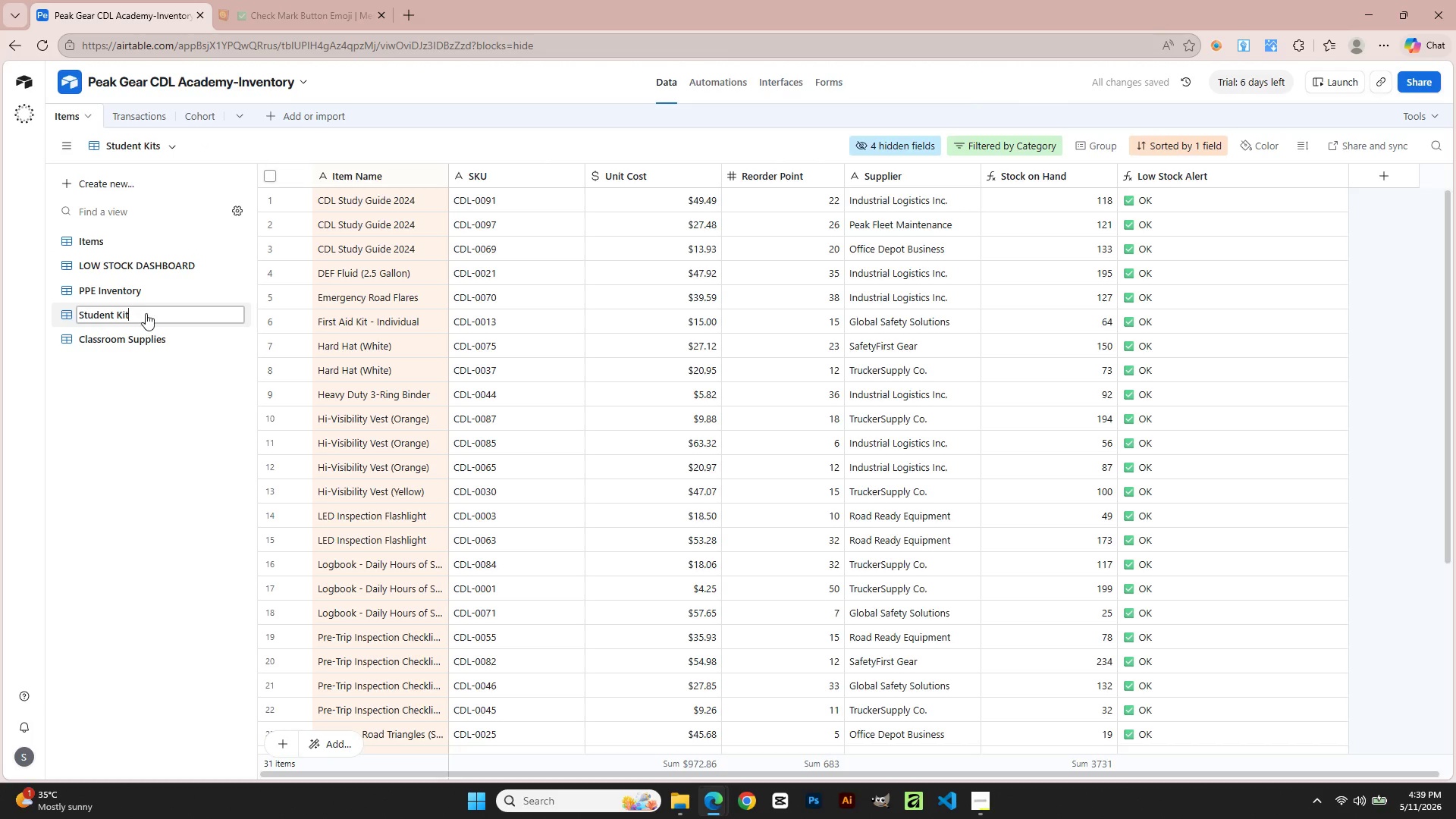 
key(Enter)
 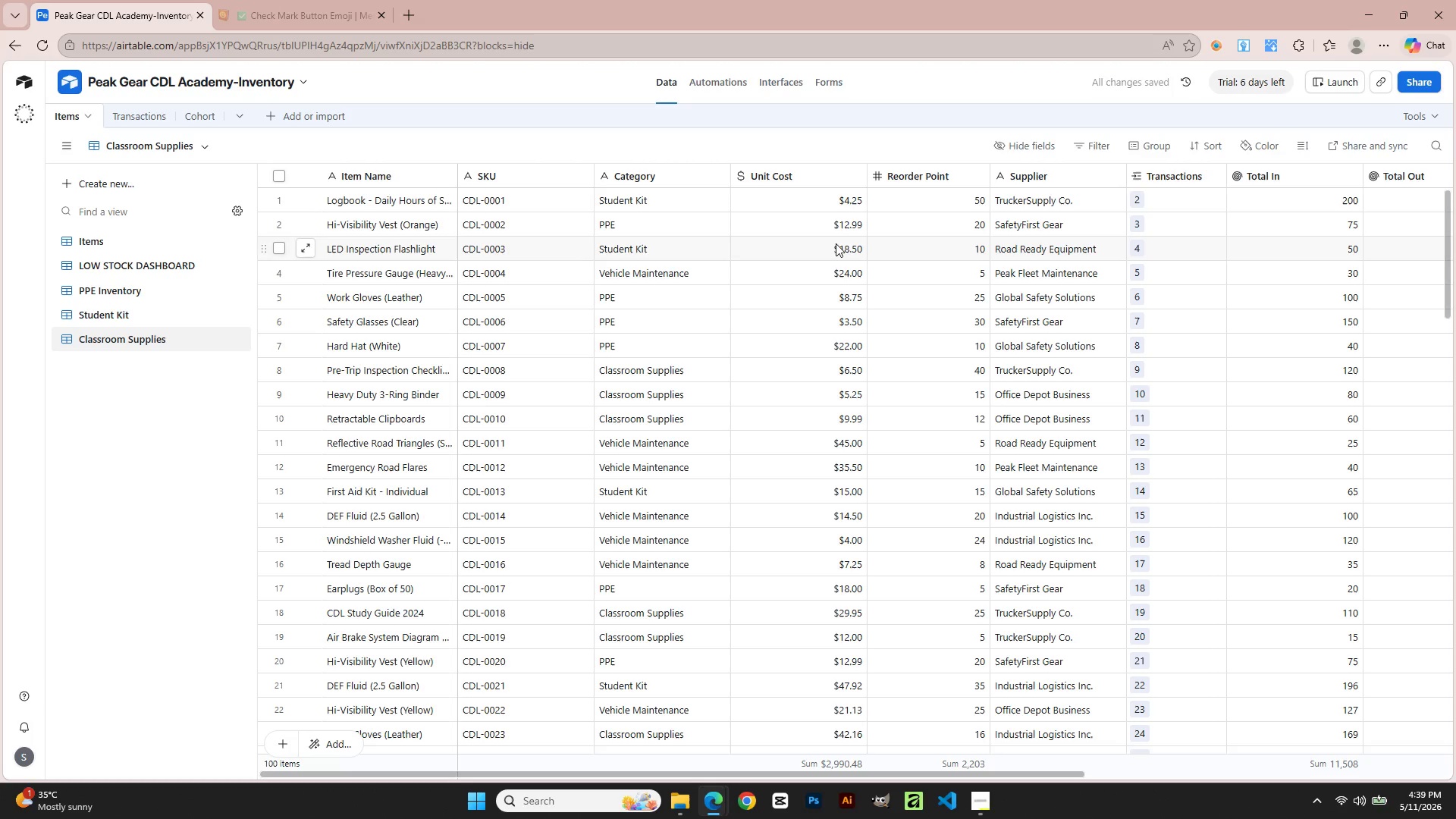 
left_click([1096, 142])
 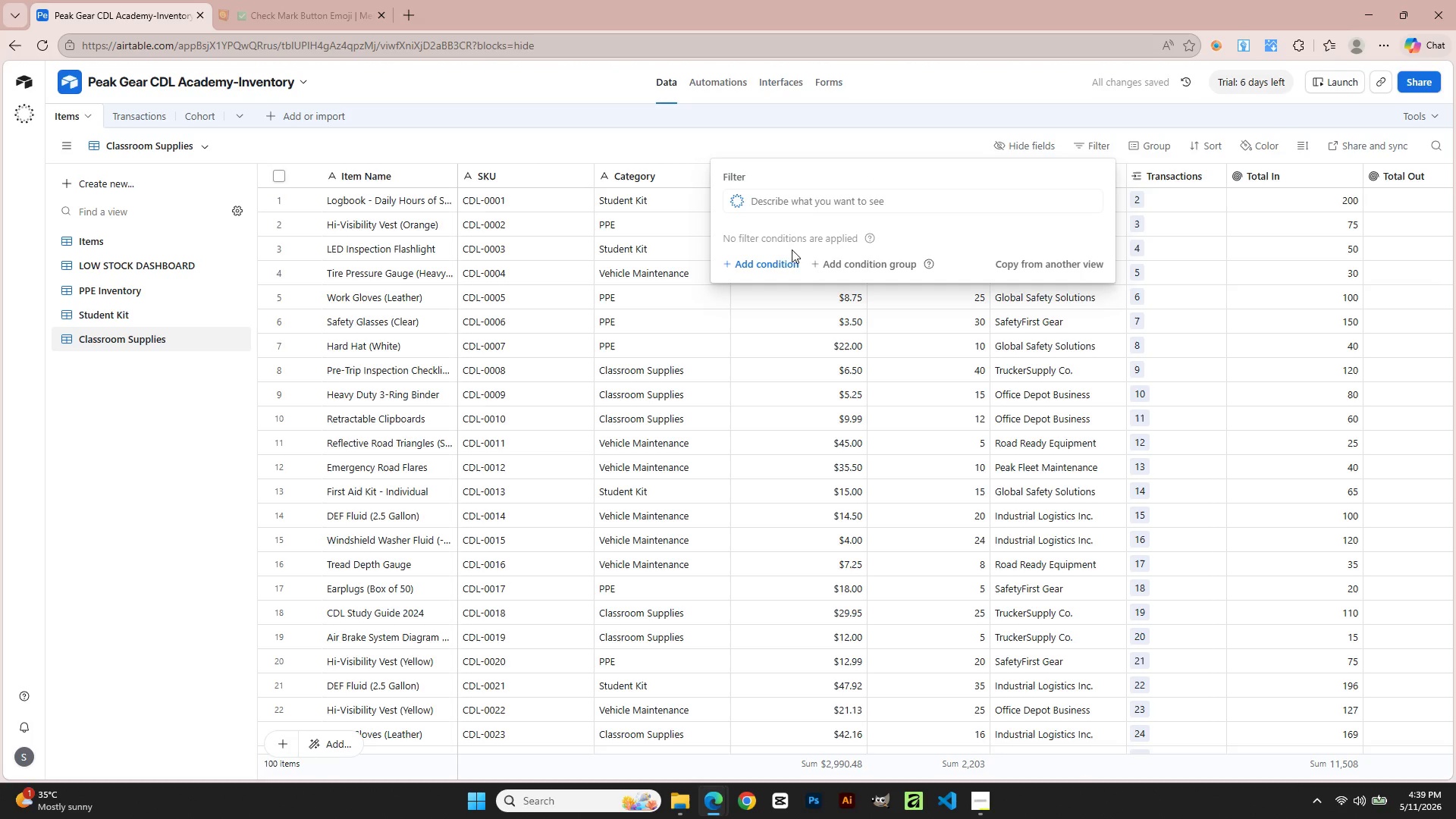 
left_click([763, 266])
 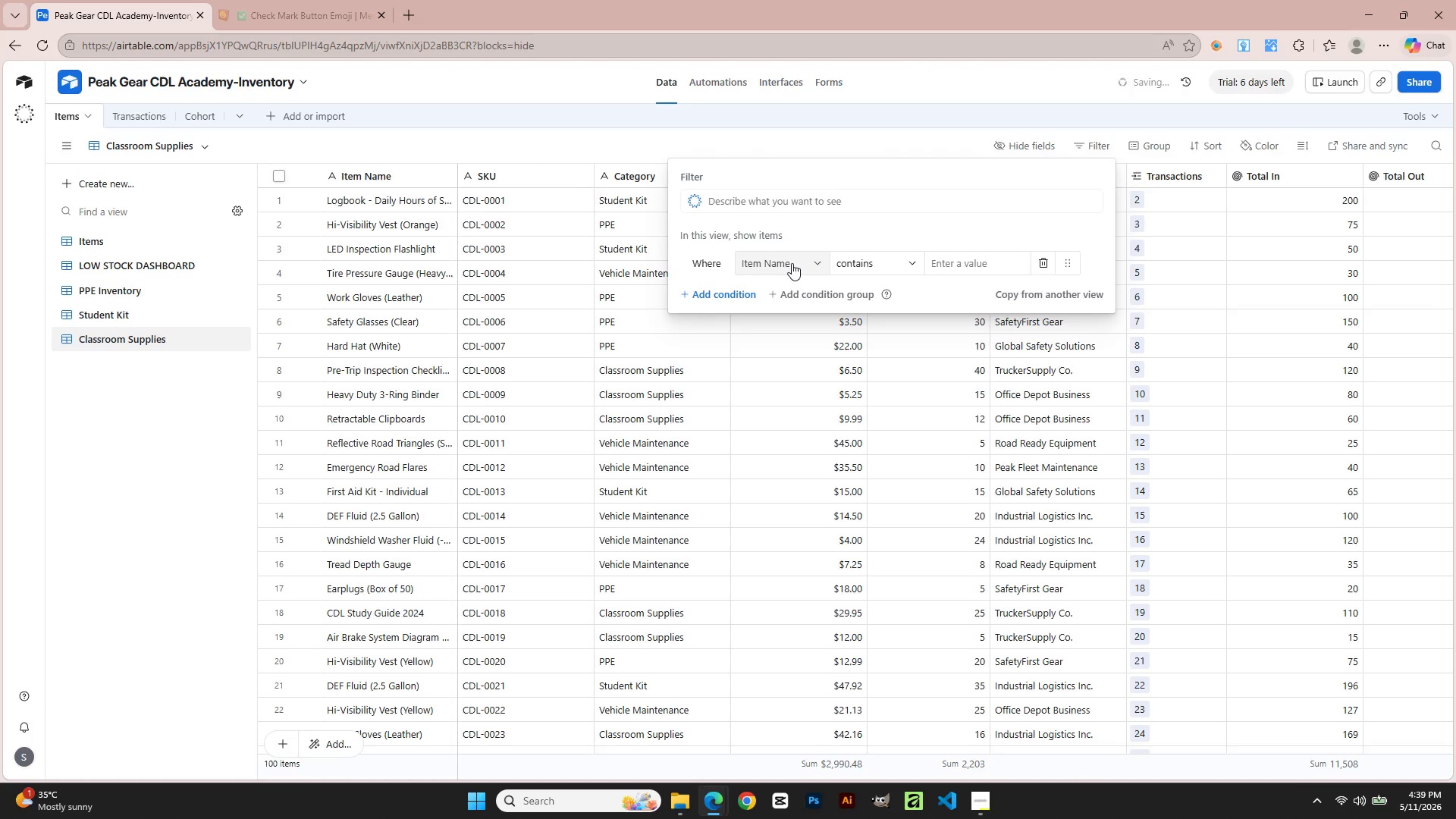 
left_click([792, 263])
 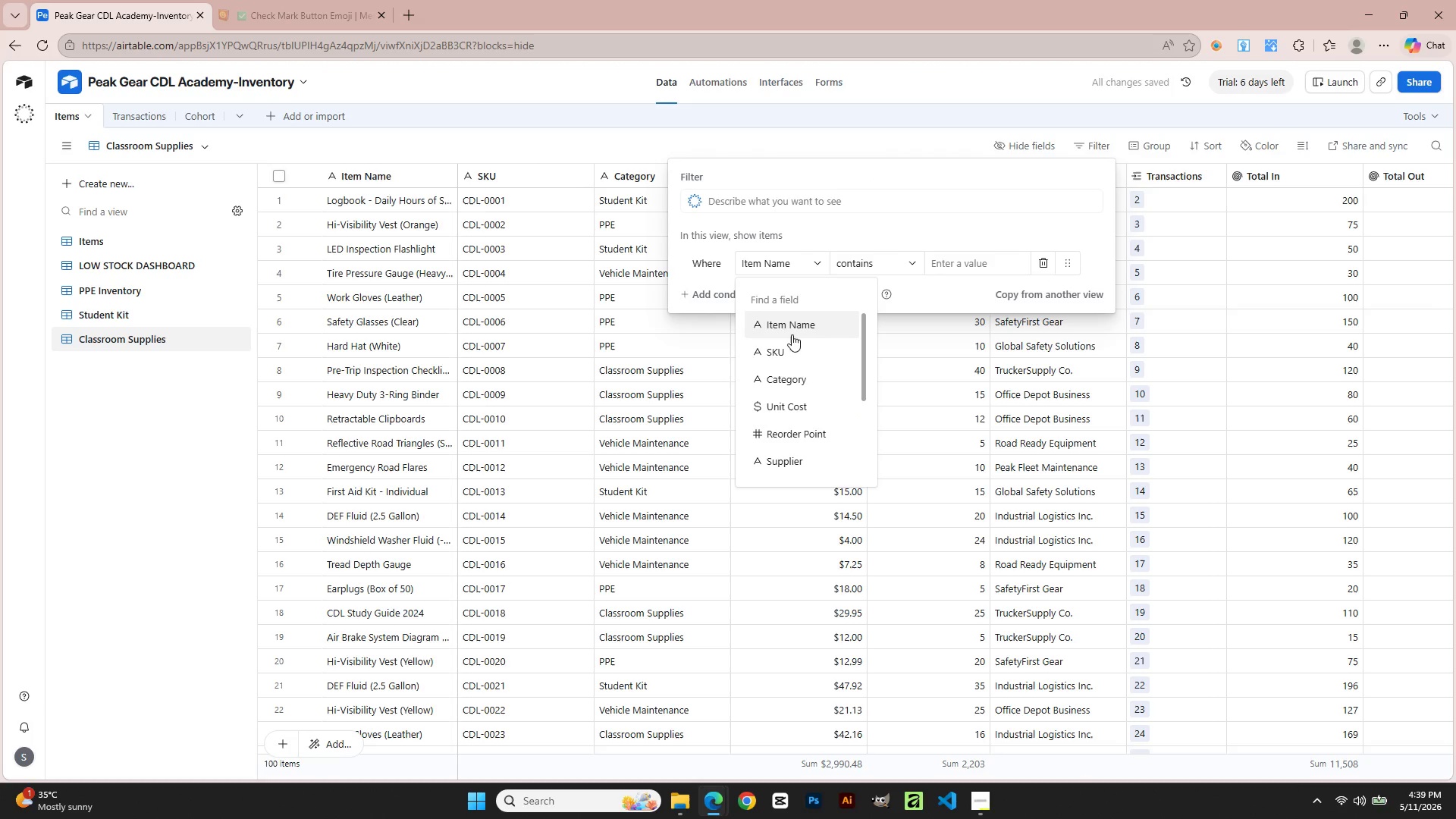 
left_click([792, 388])
 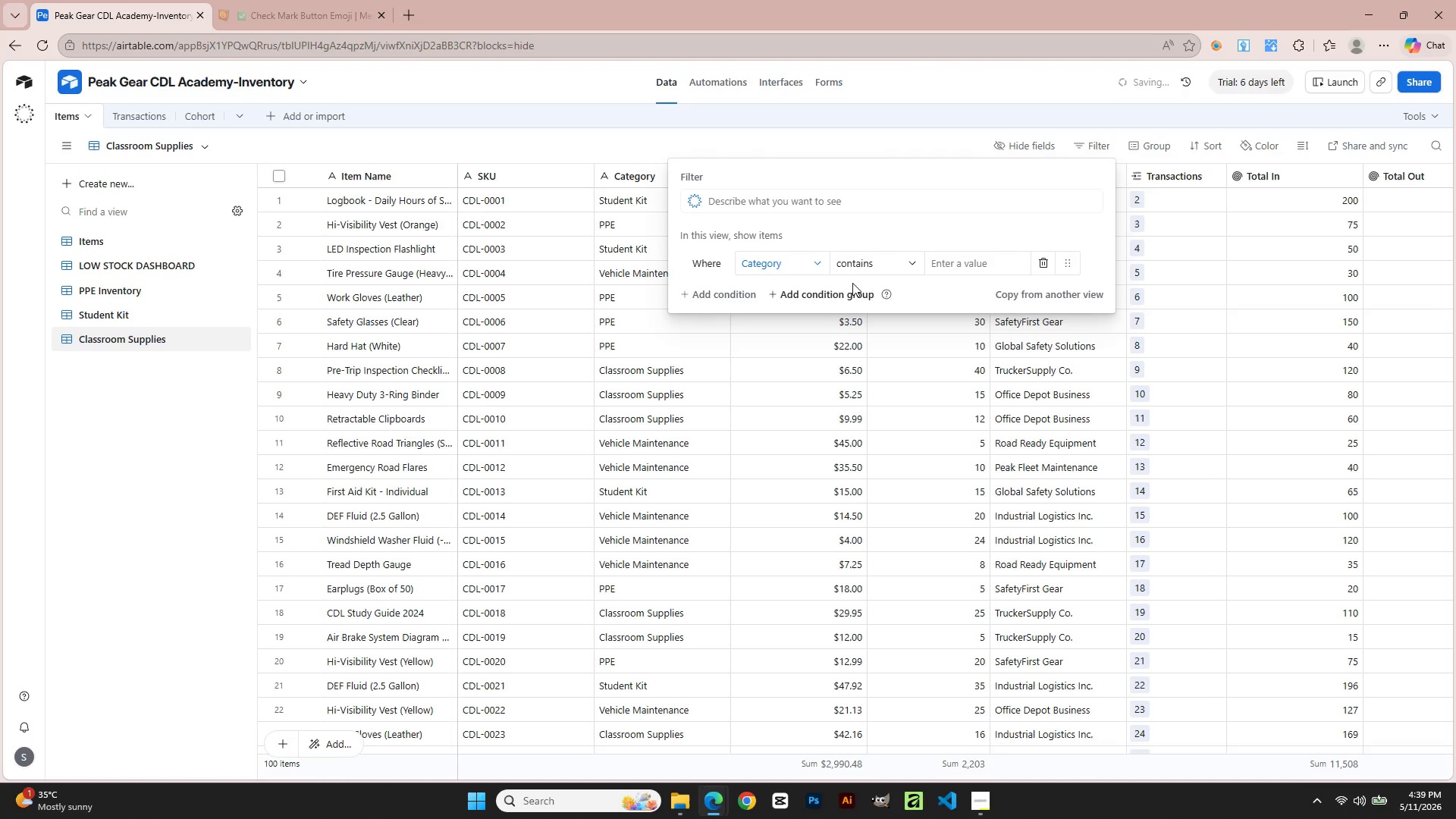 
left_click([857, 264])
 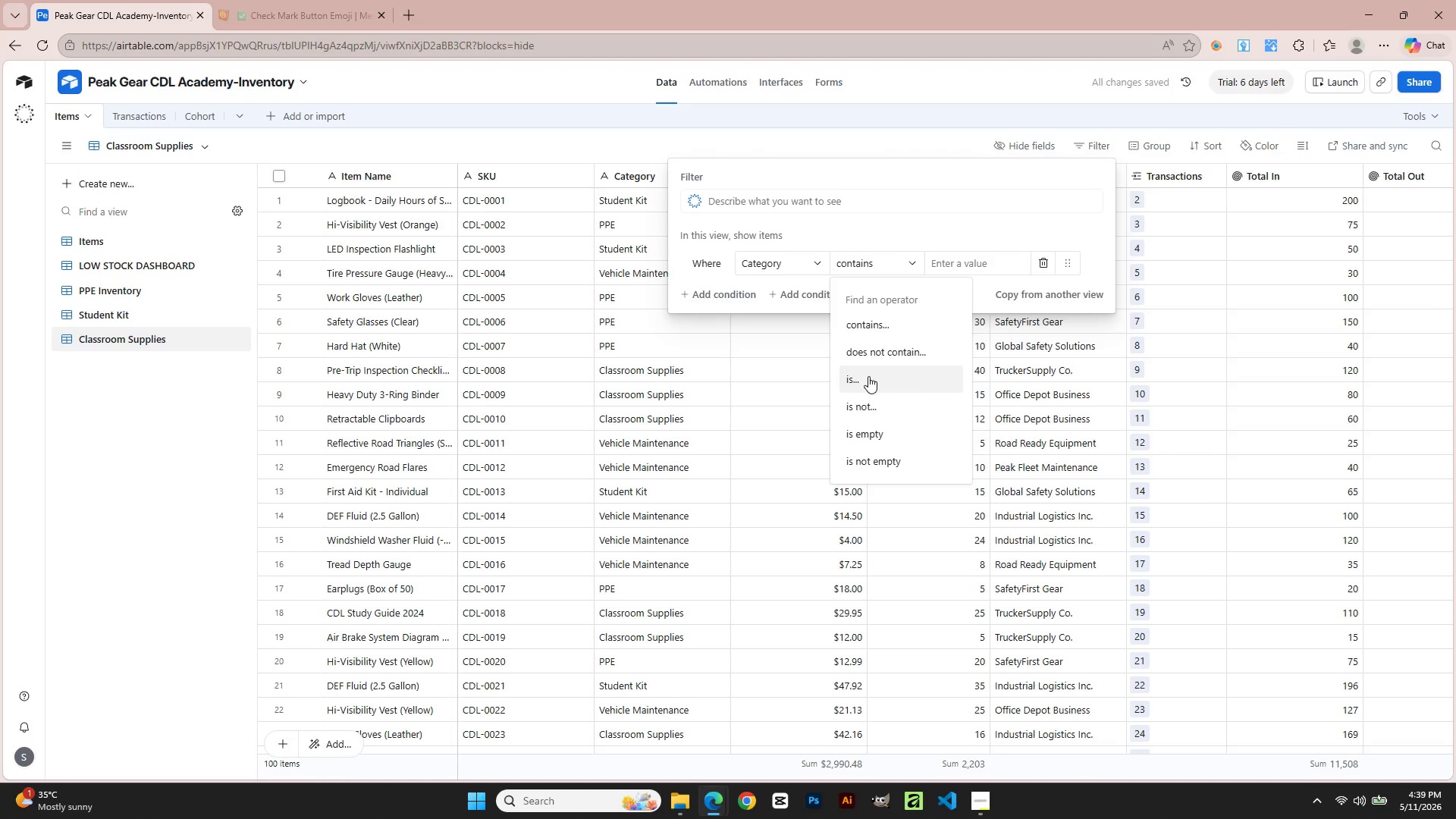 
left_click([868, 378])
 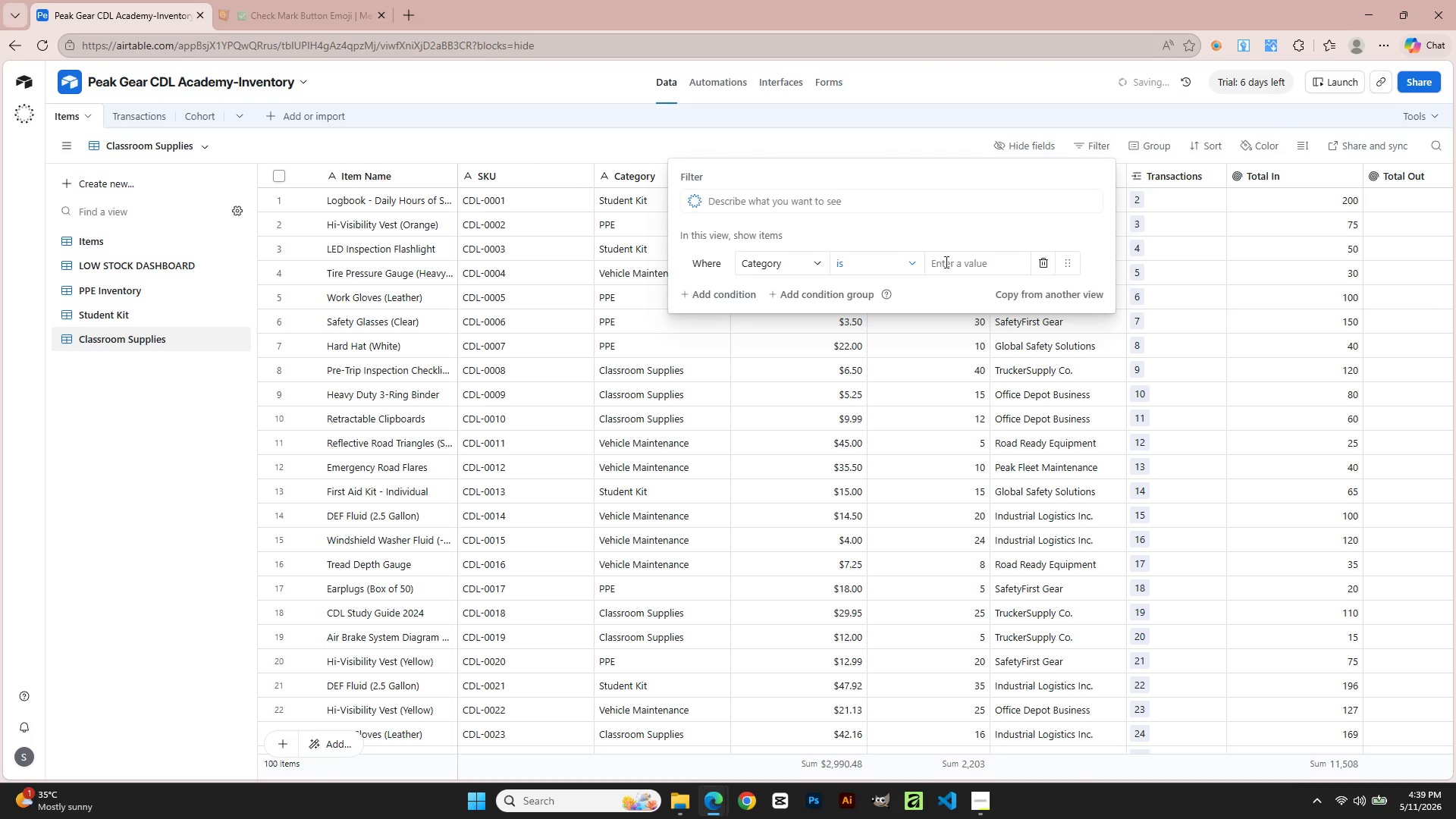 
left_click([946, 262])
 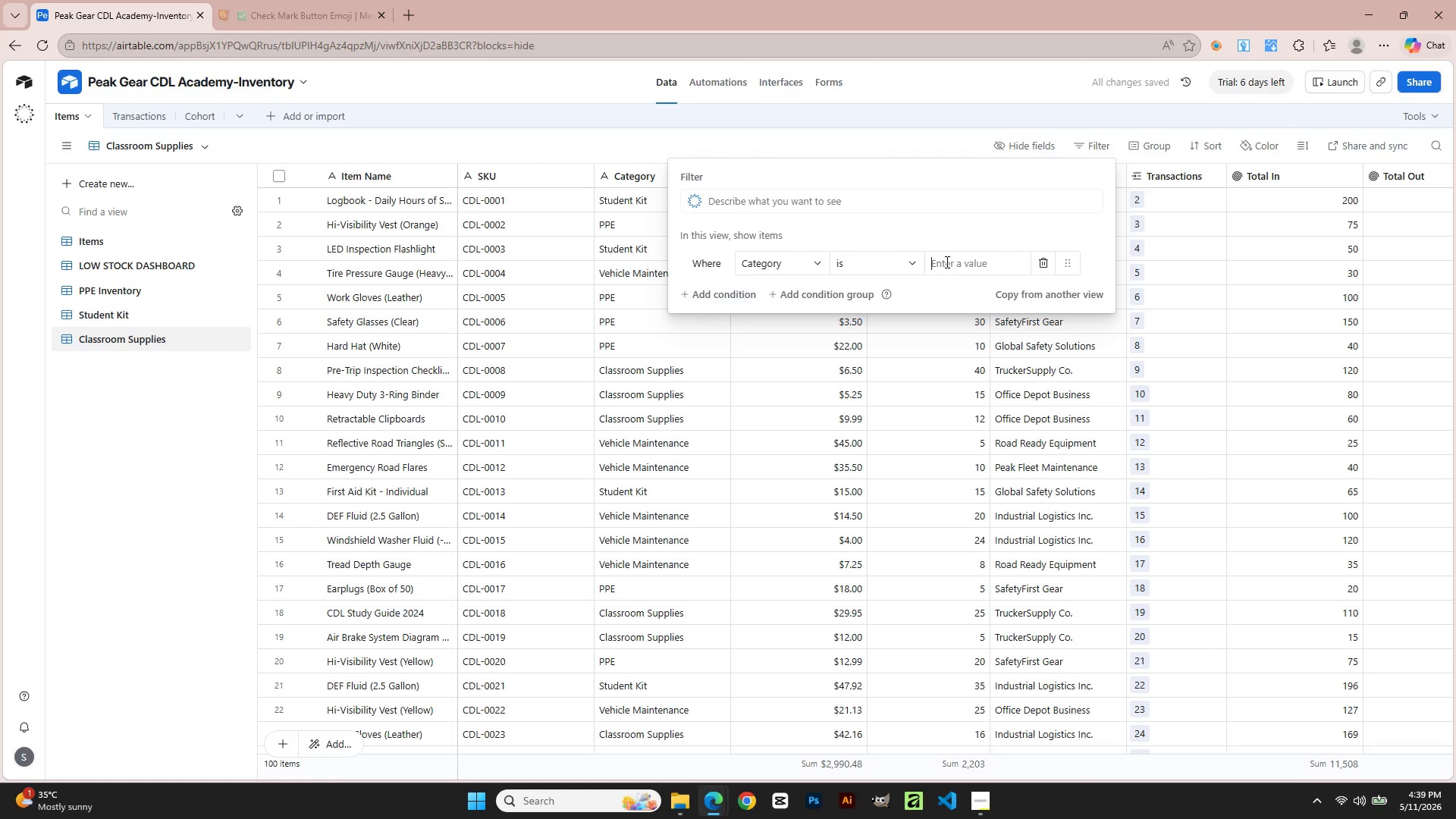 
type(Classroom Supplies)
 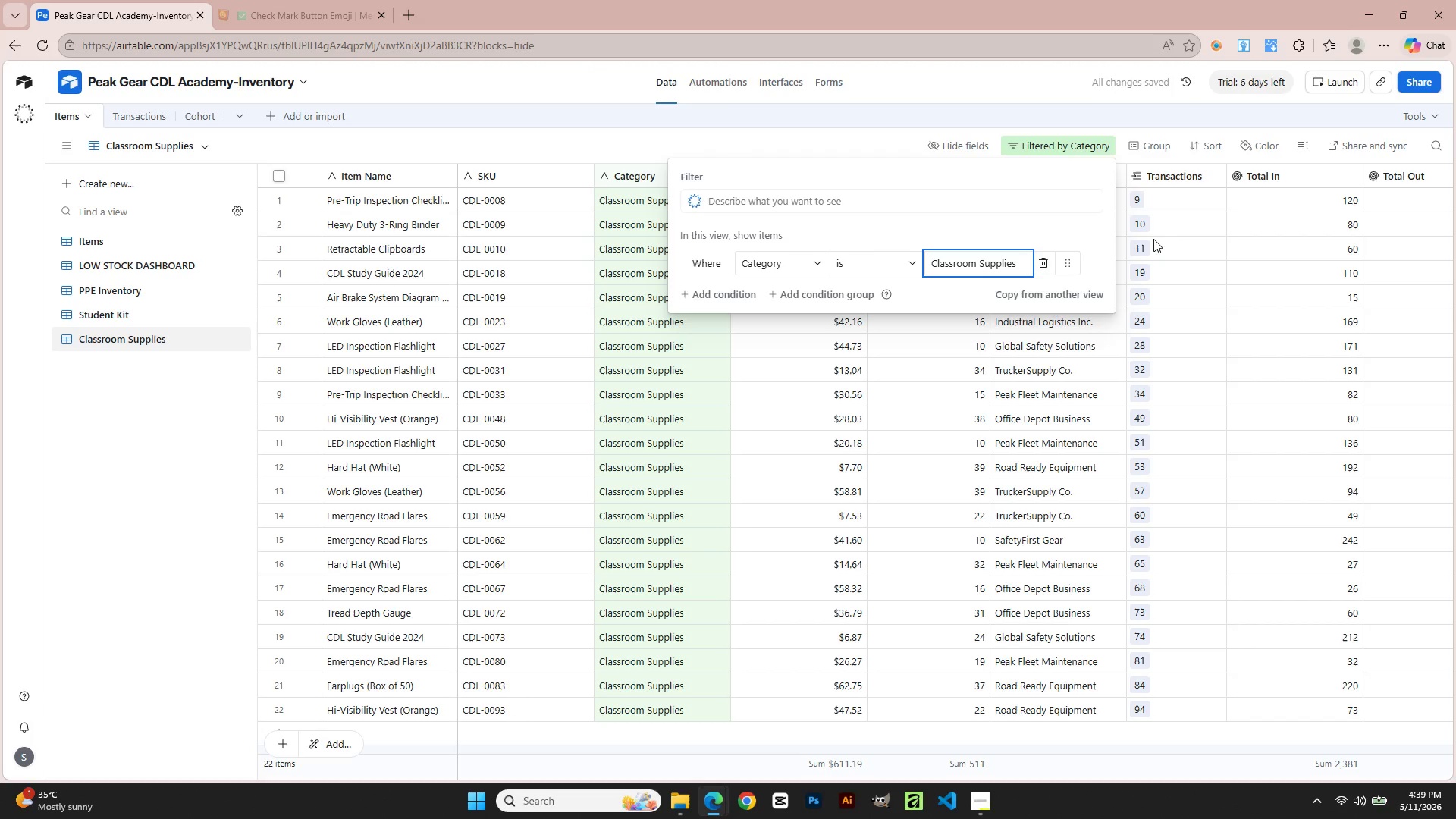 
left_click([1191, 146])
 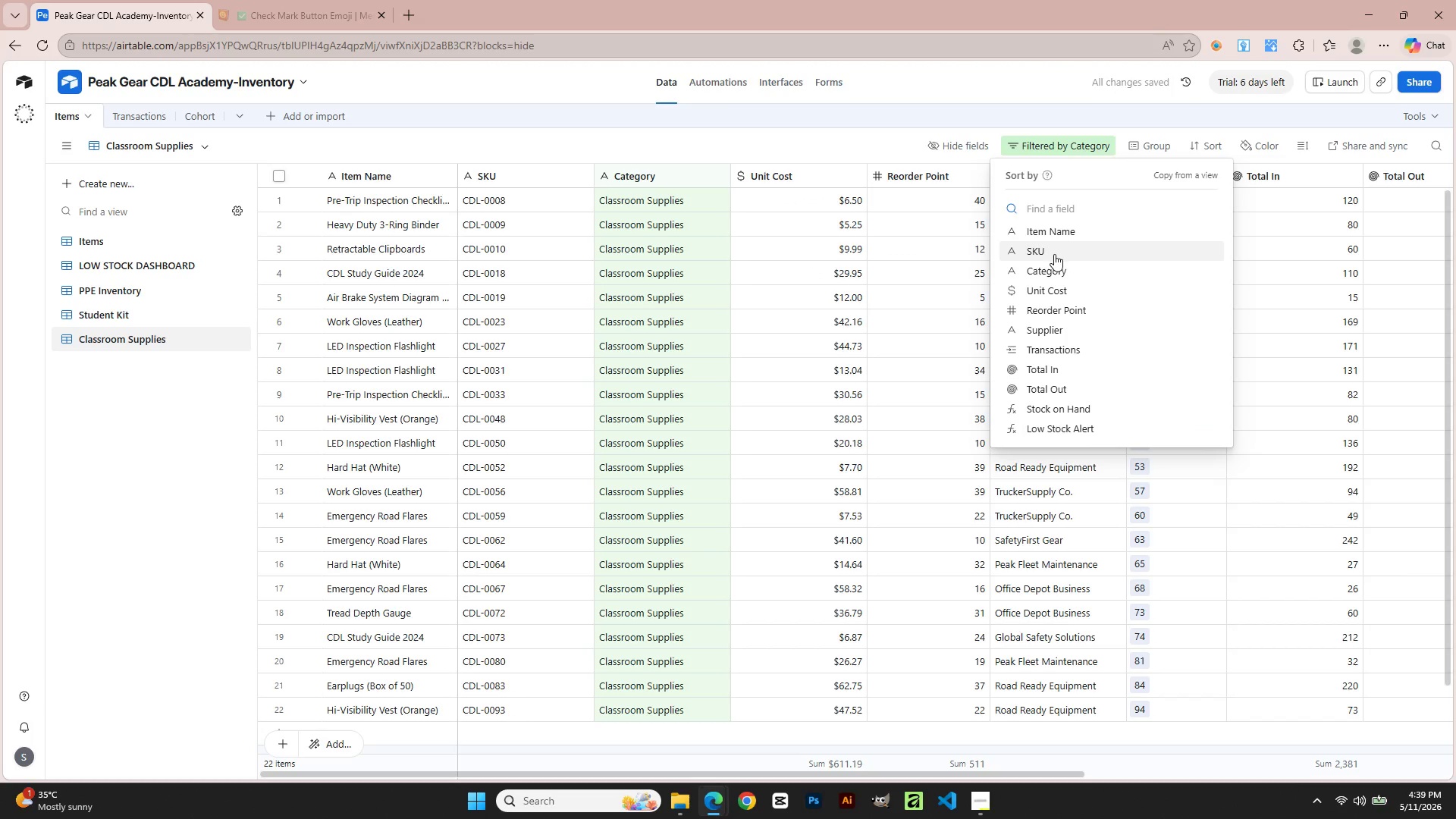 
left_click([1054, 229])
 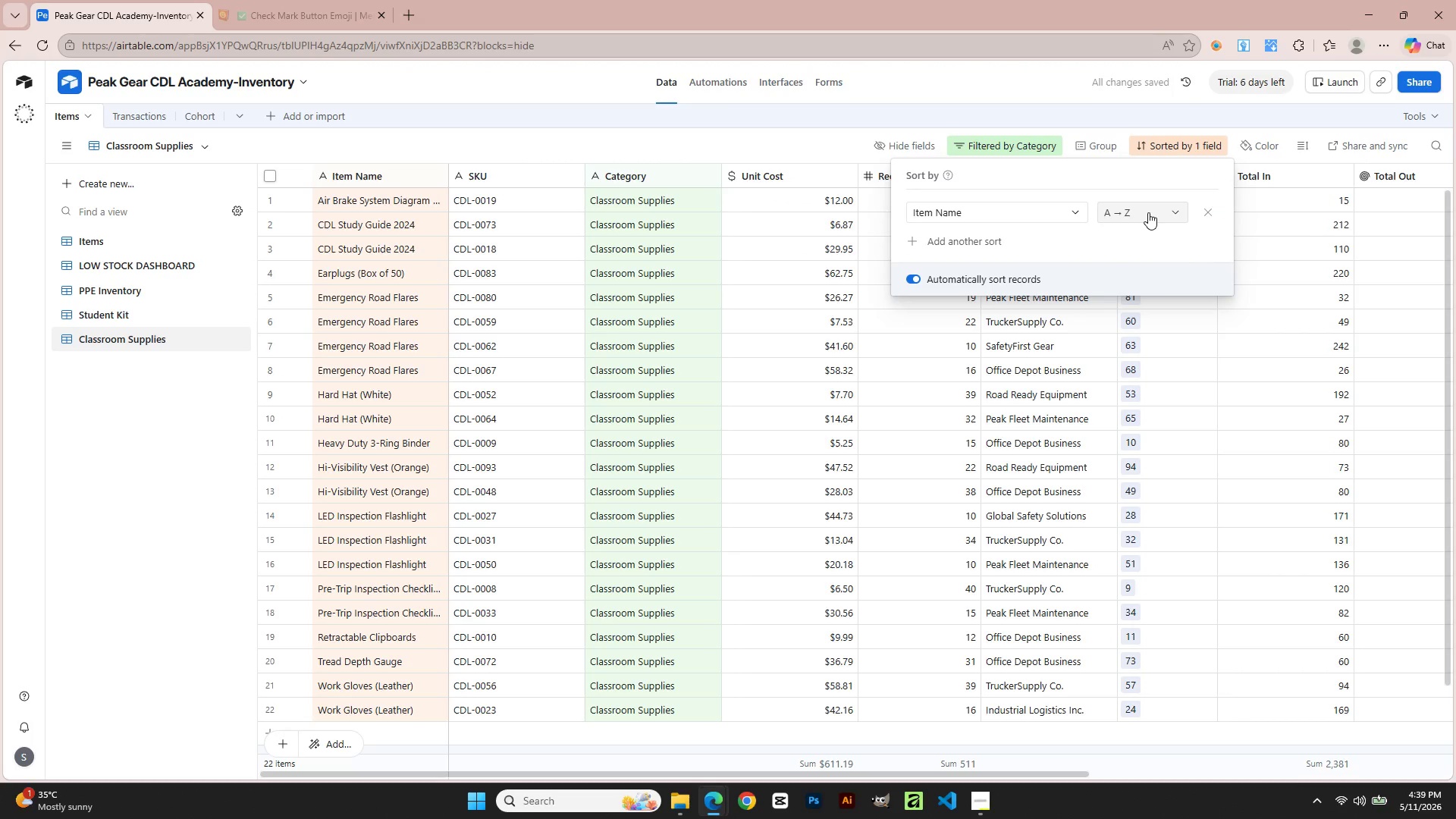 
left_click([1148, 212])
 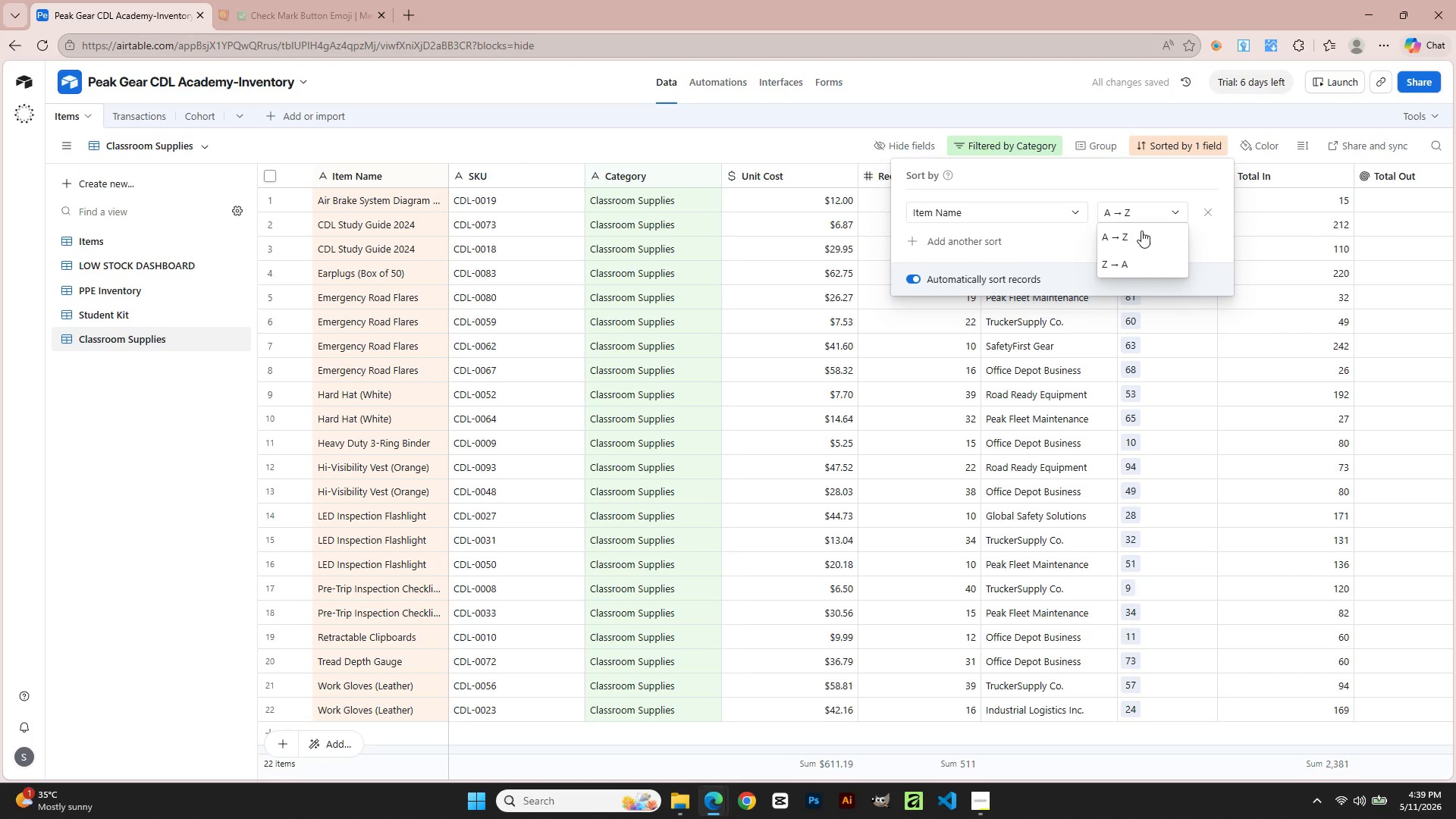 
left_click([1141, 232])
 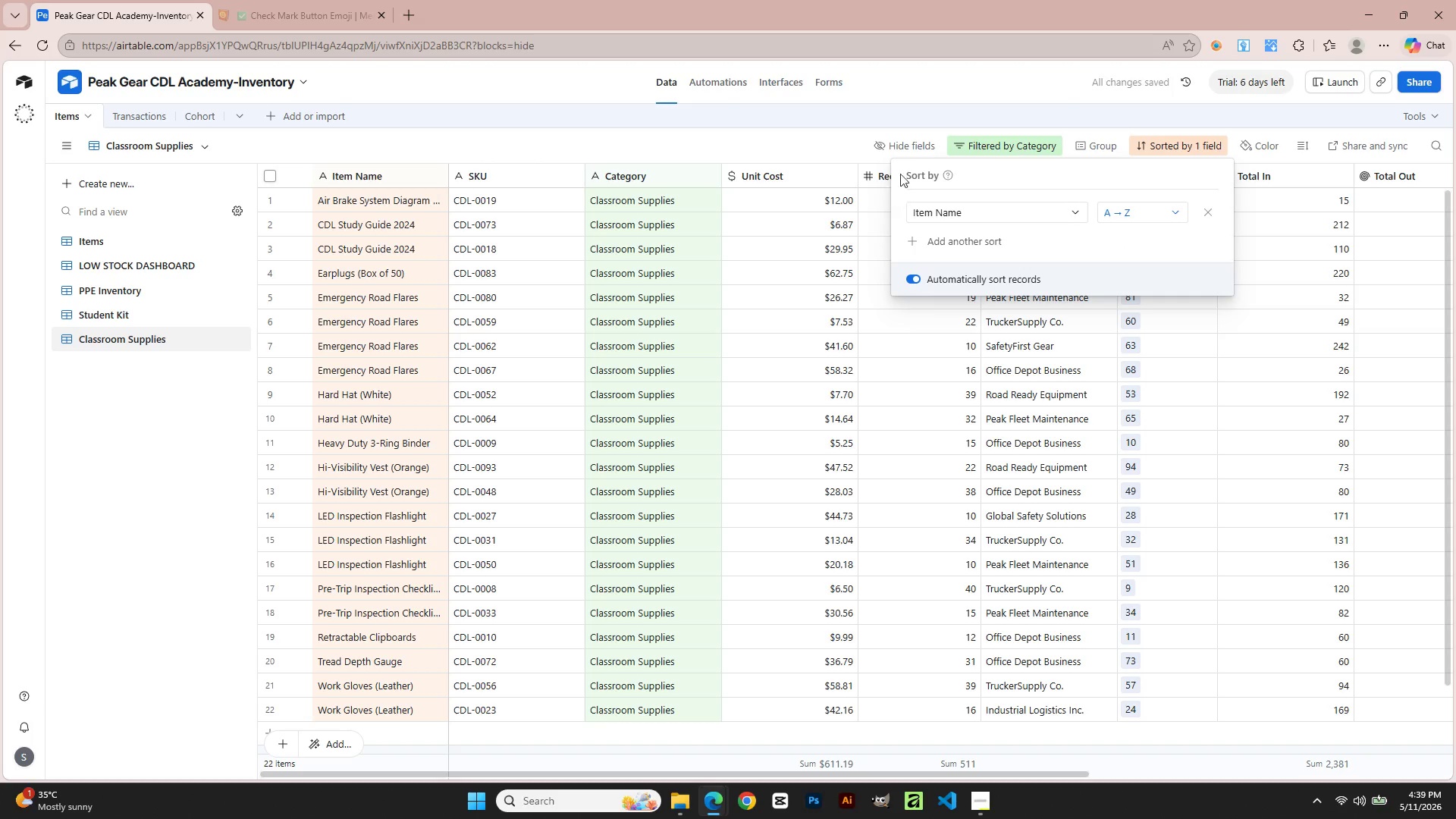 
left_click([902, 141])
 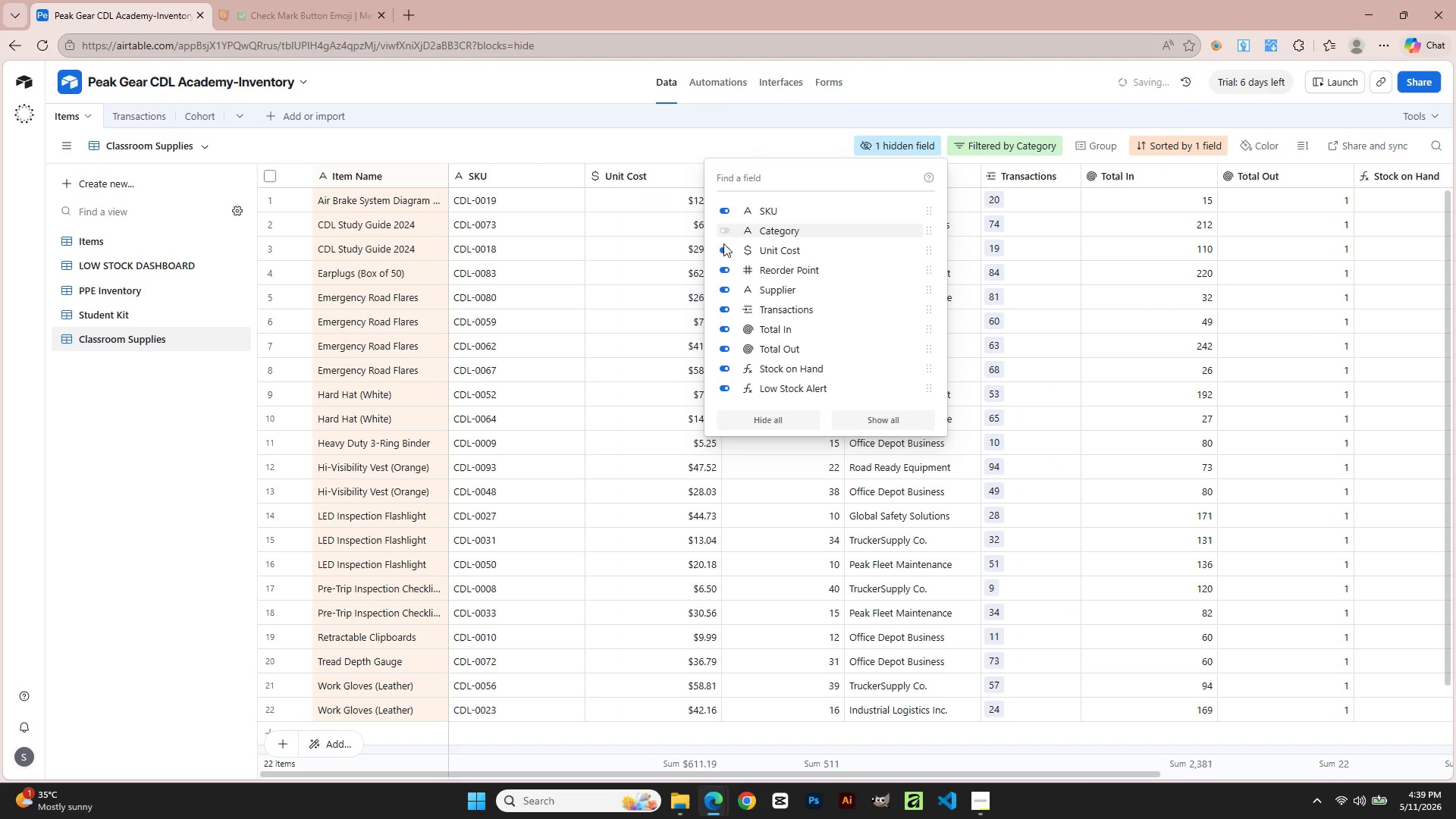 
wait(7.53)
 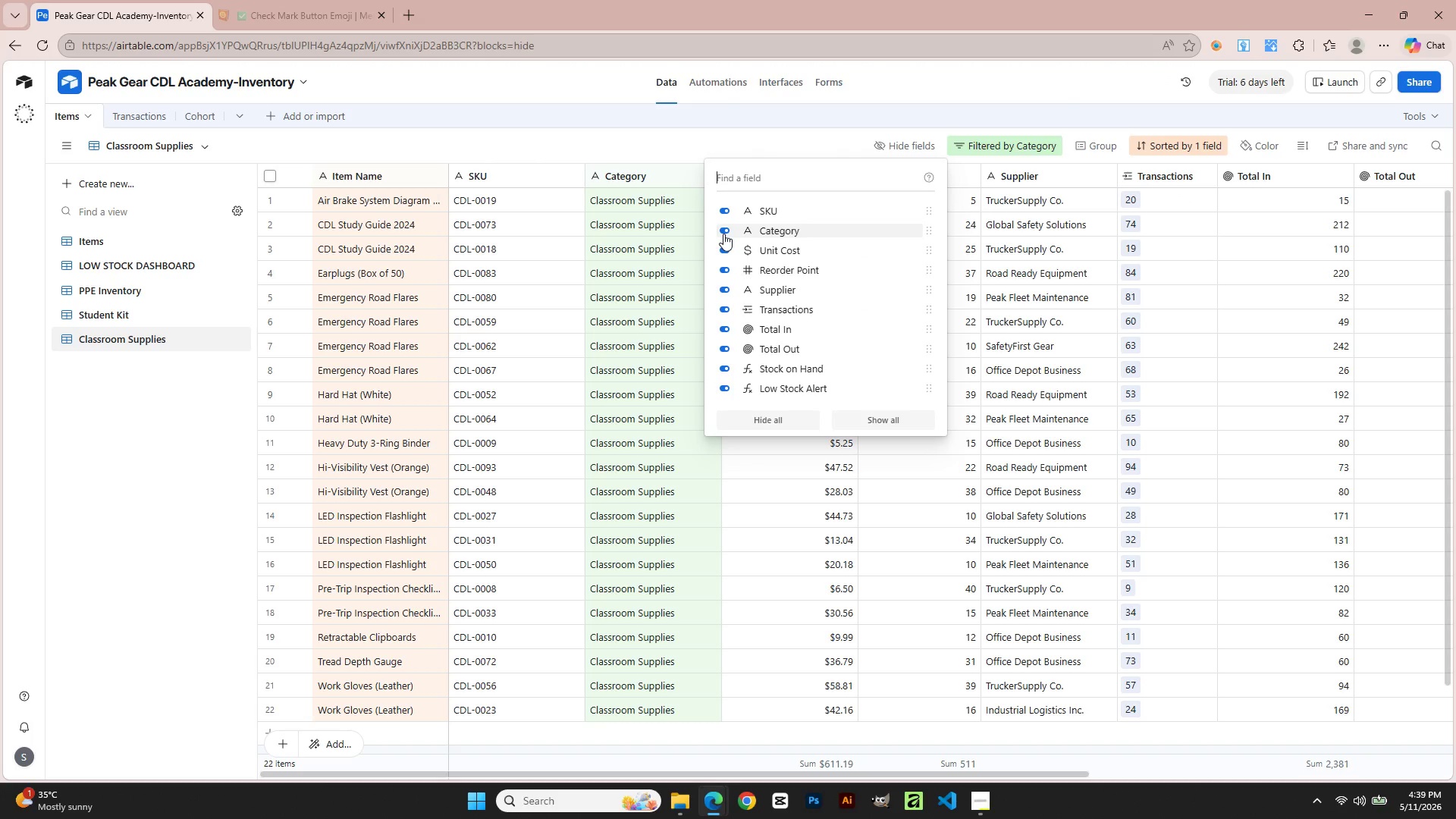 
left_click([723, 312])
 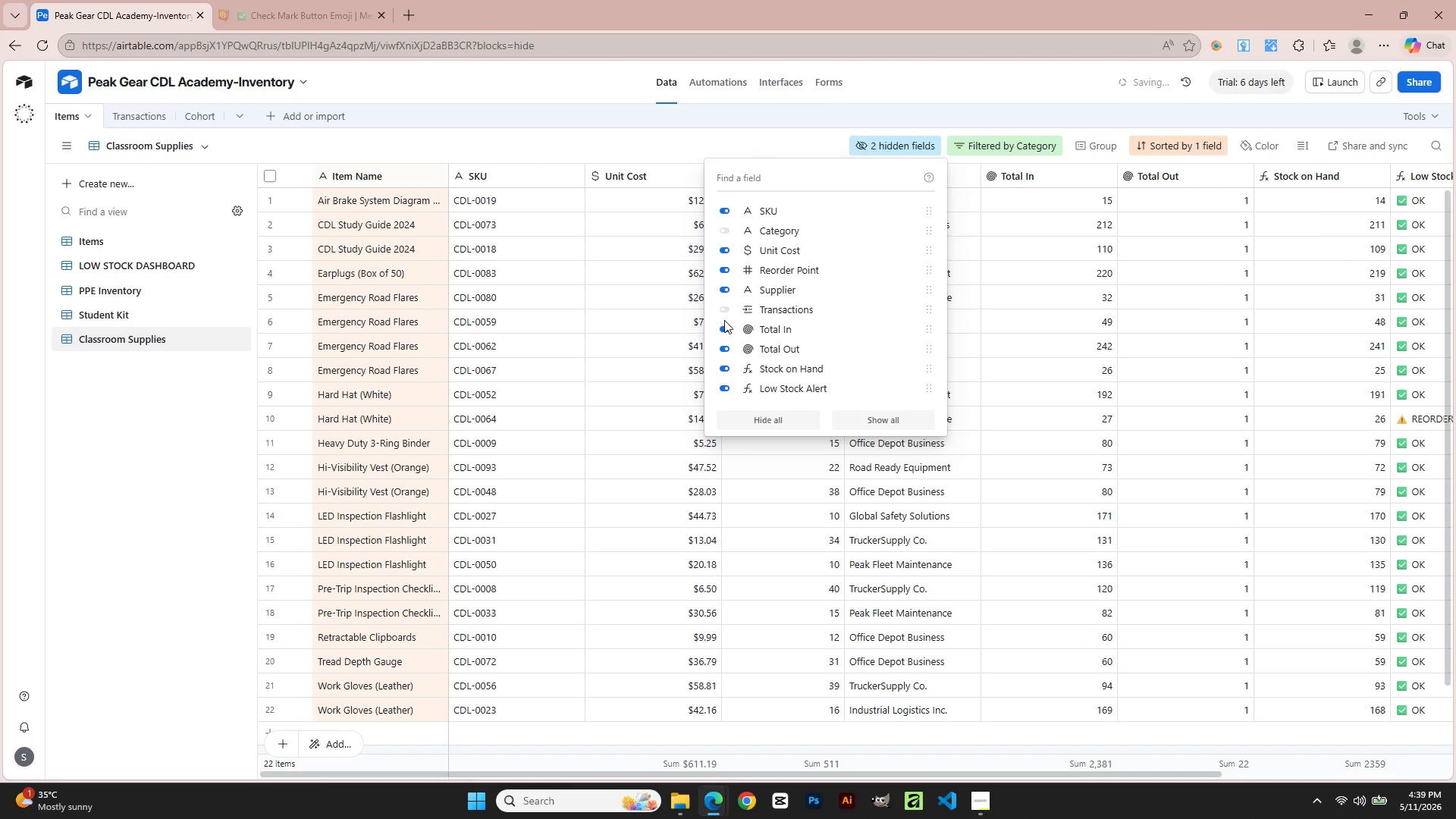 
double_click([724, 325])
 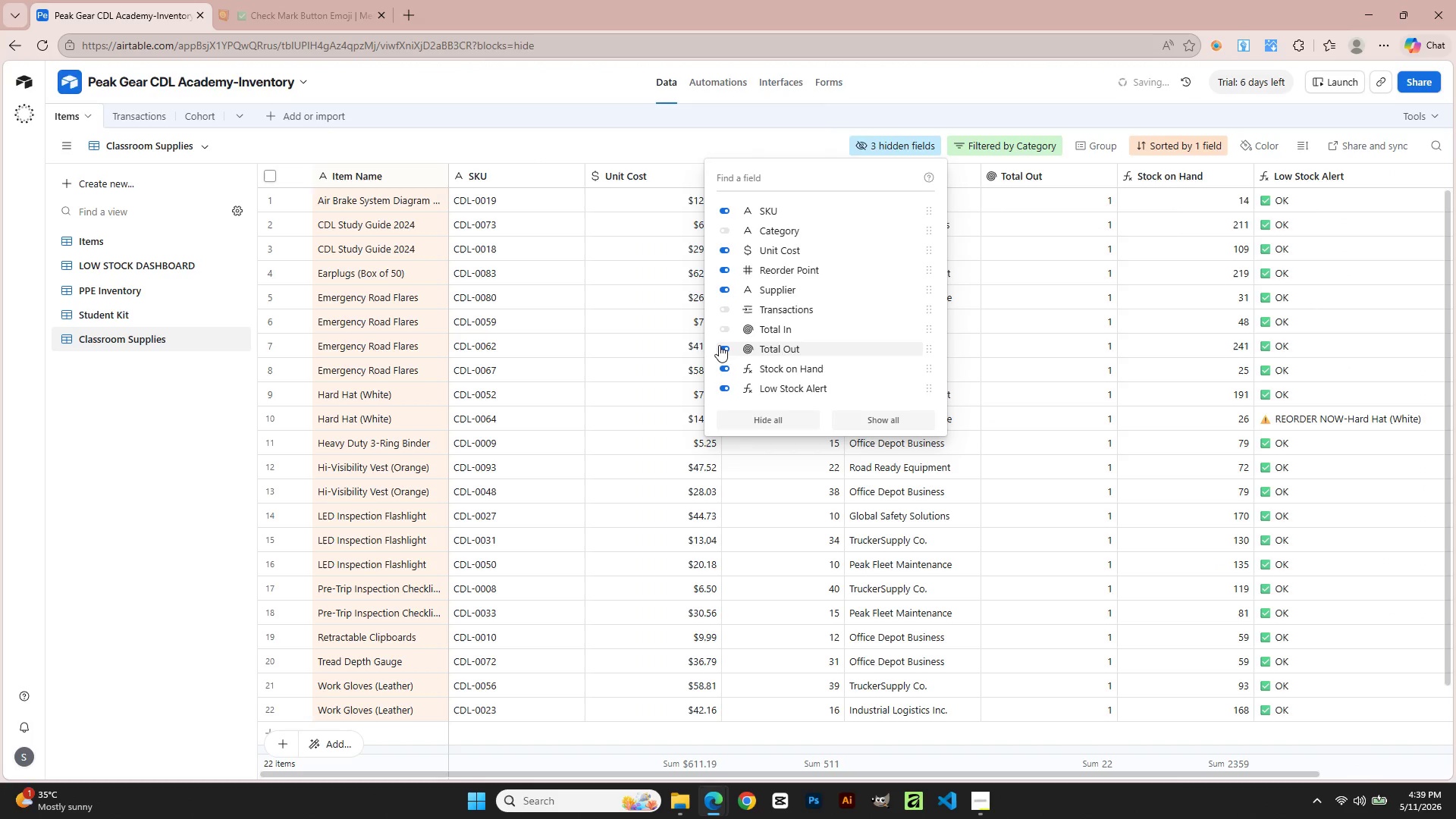 
left_click([719, 345])
 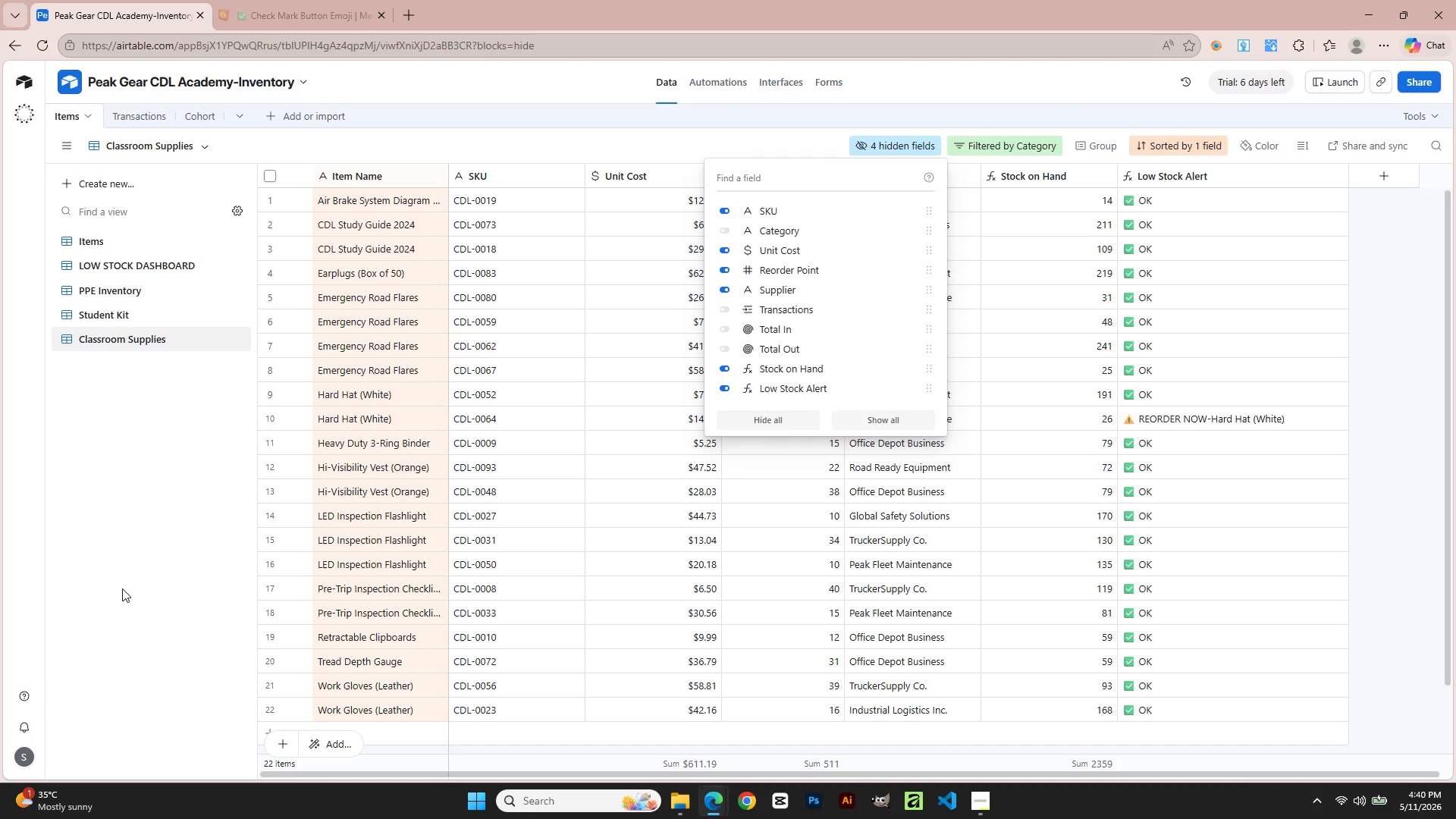 
wait(18.89)
 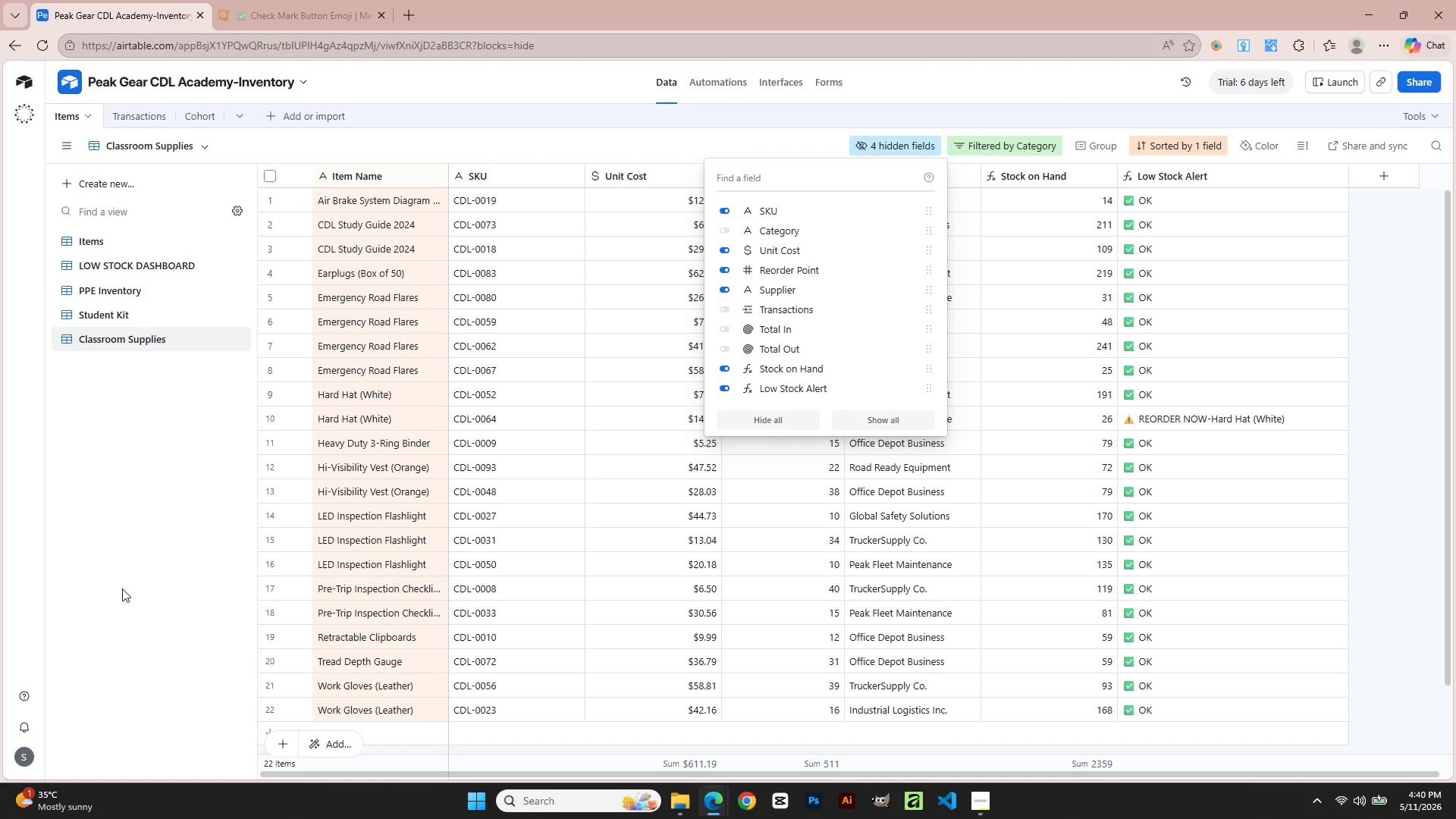 
left_click([122, 588])
 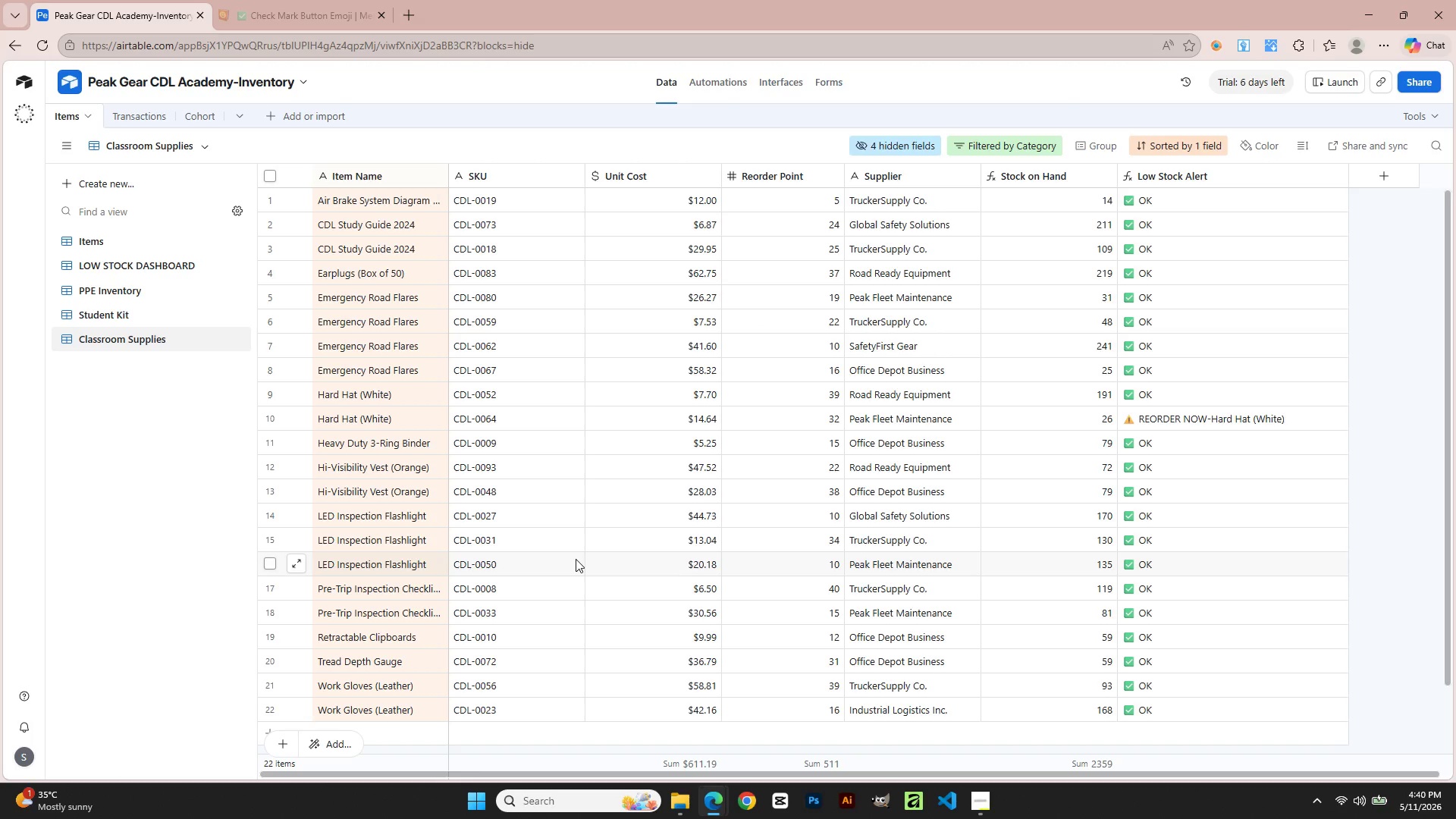 
scroll: coordinate [576, 559], scroll_direction: up, amount: 2.0
 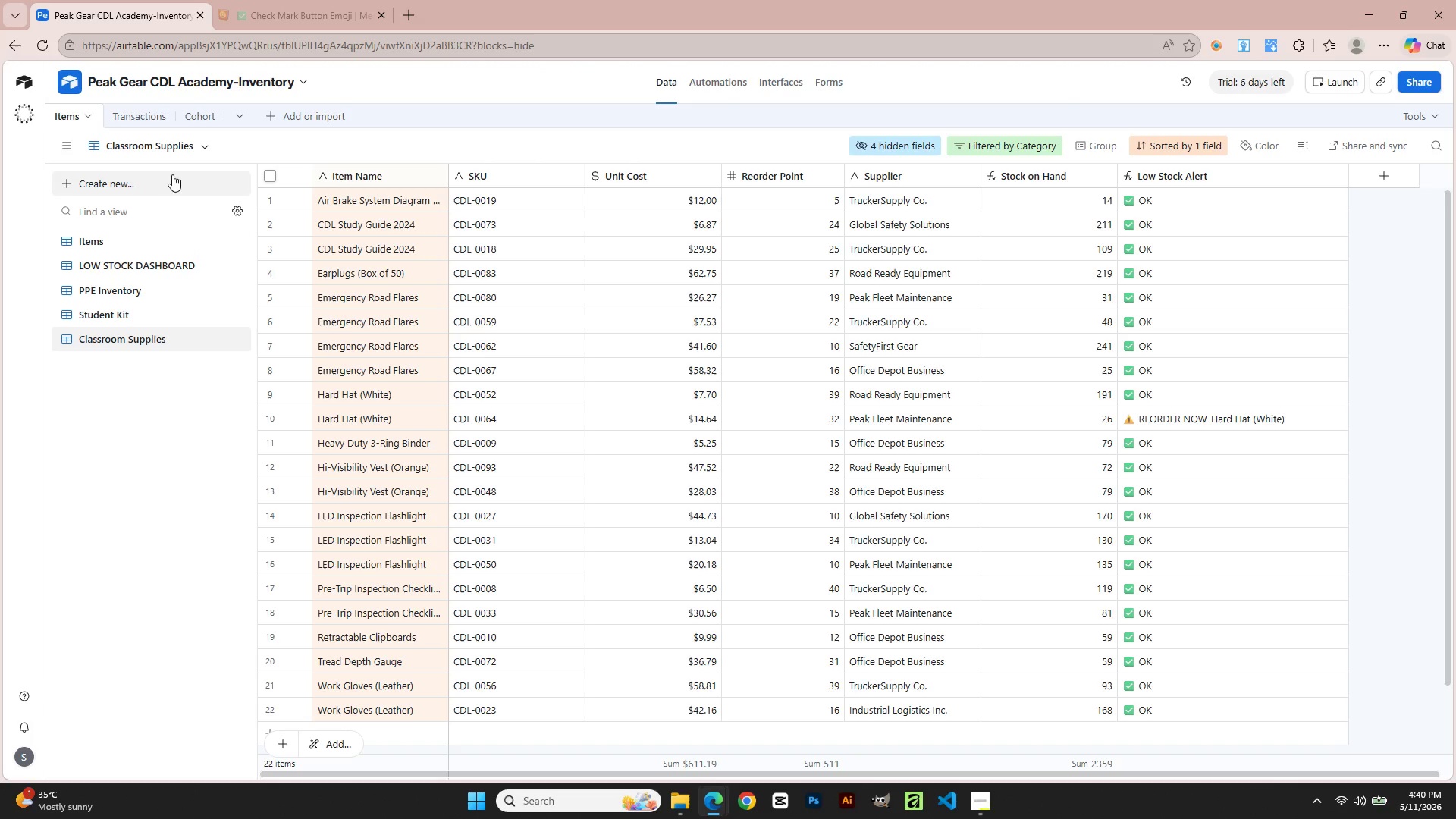 
left_click([130, 237])
 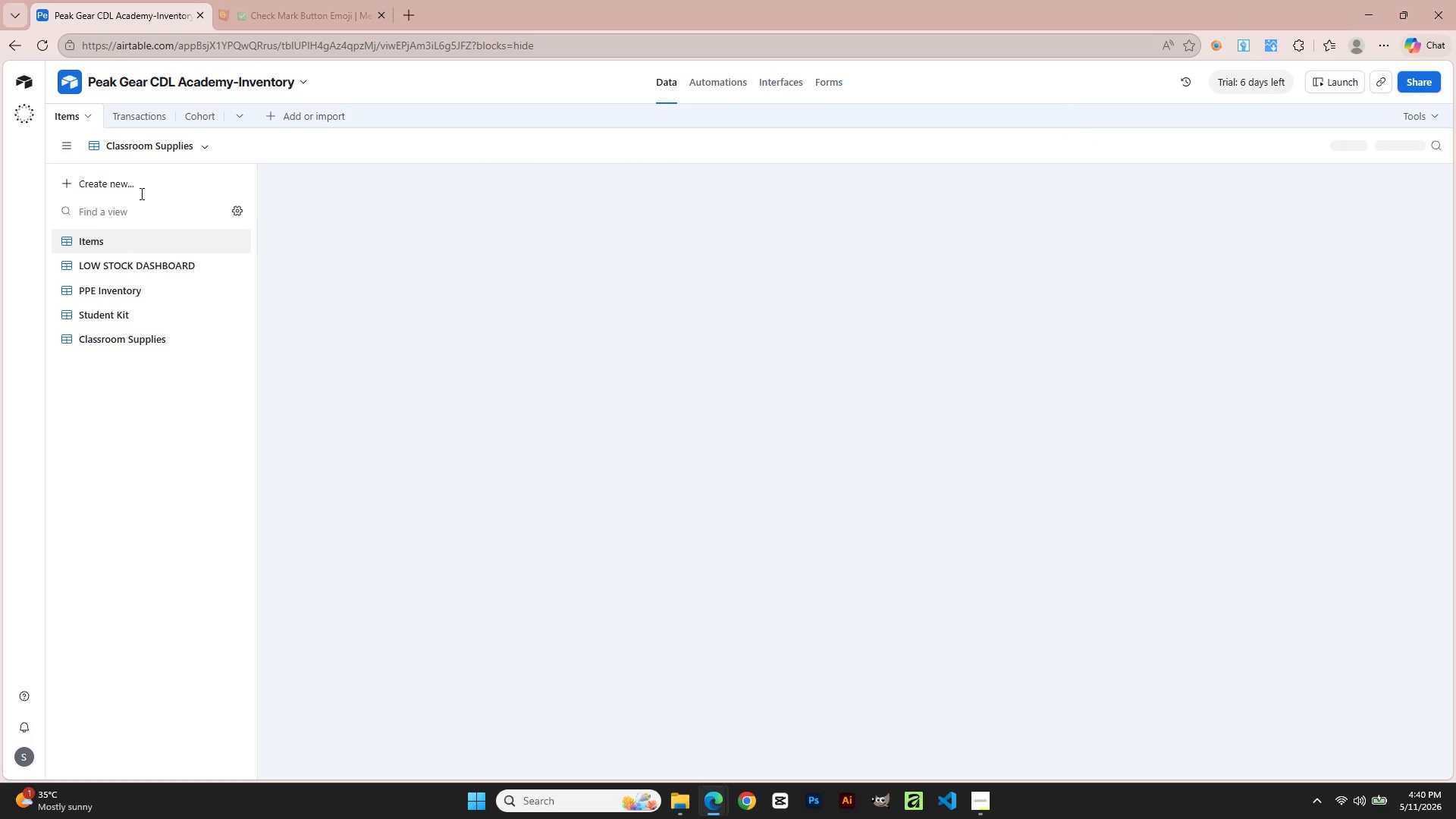 
left_click([140, 190])
 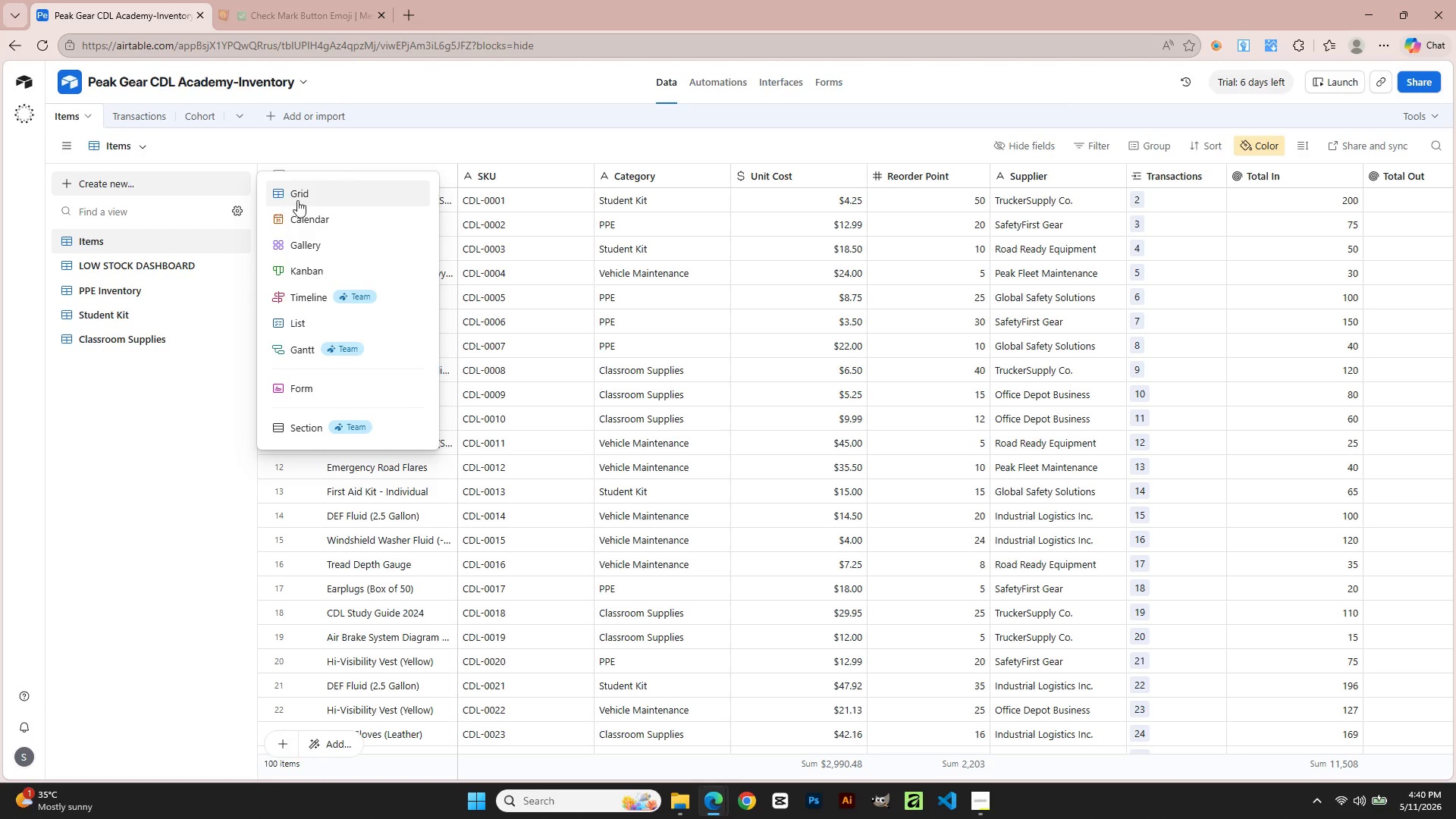 
left_click([314, 195])
 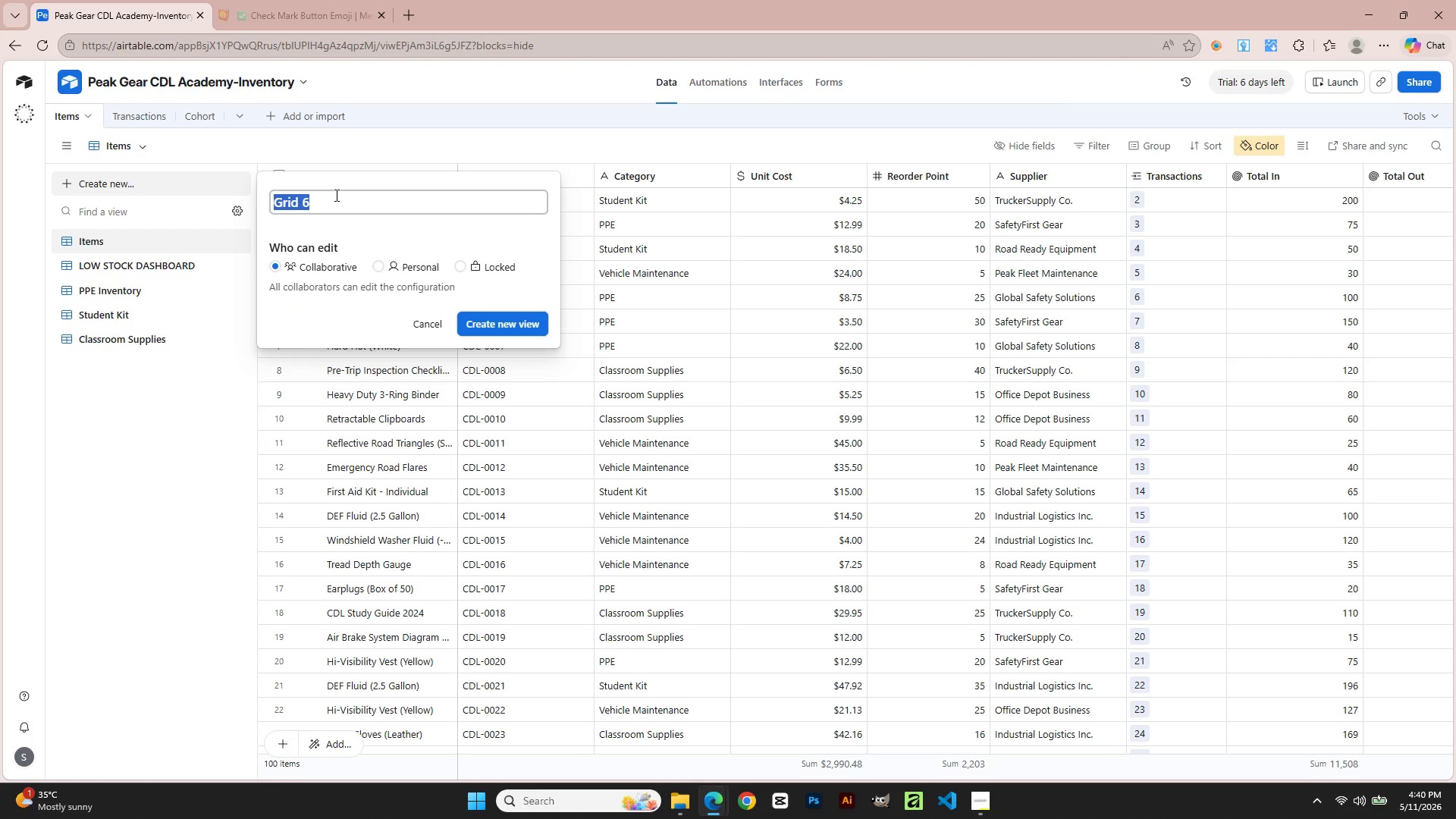 
wait(7.7)
 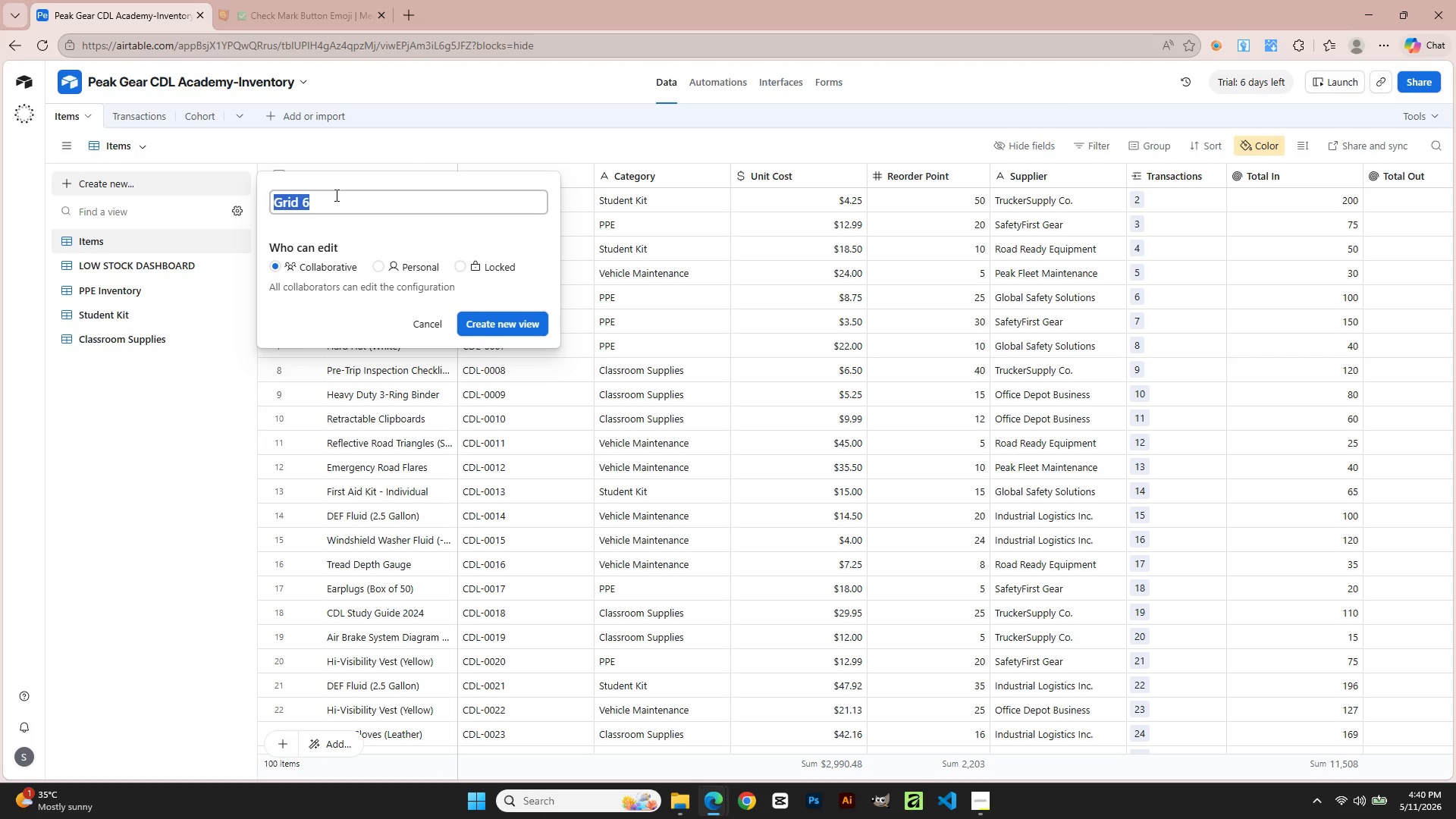 
type(Vehicle Maintenance)
 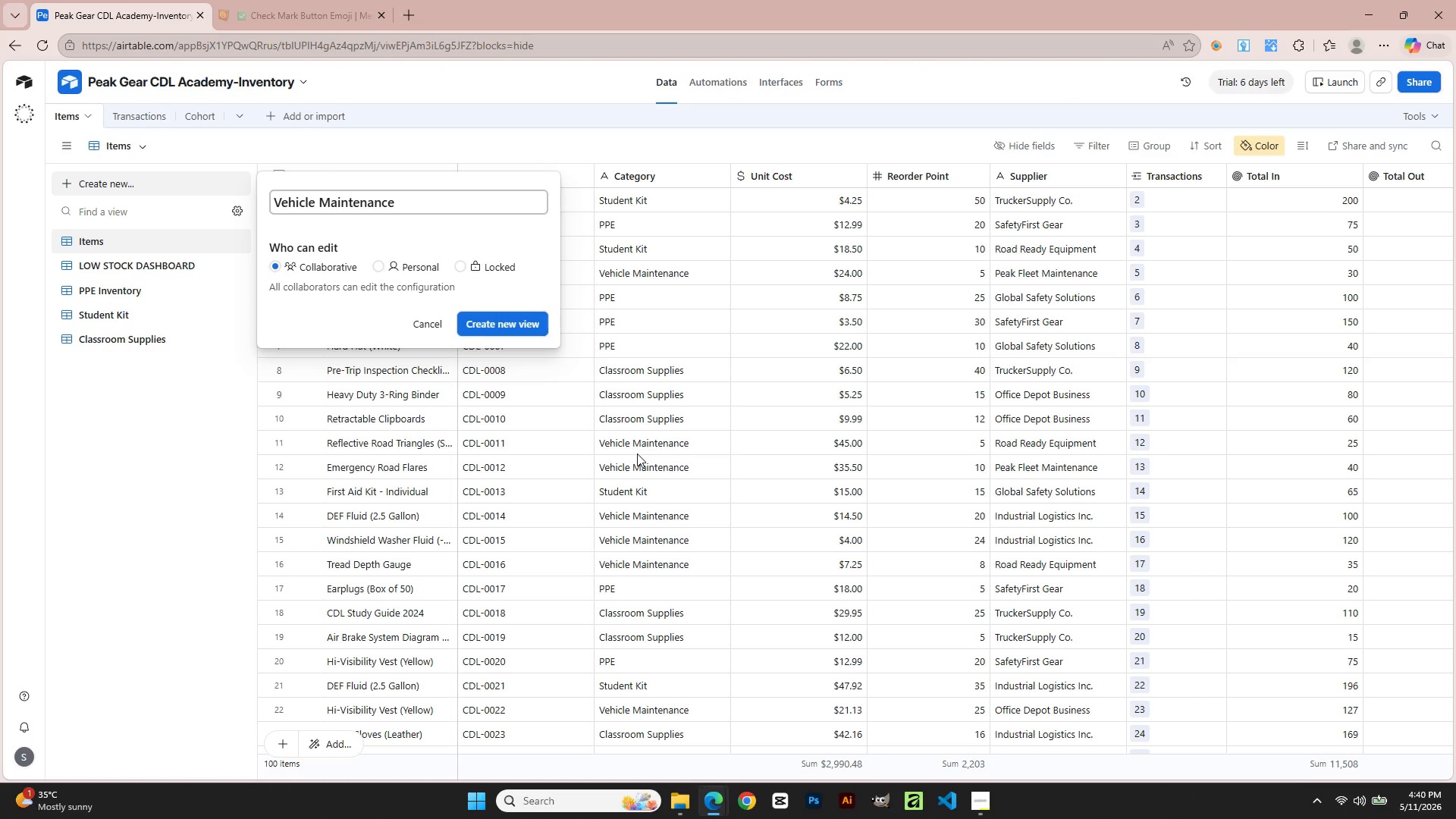 
left_click([507, 318])
 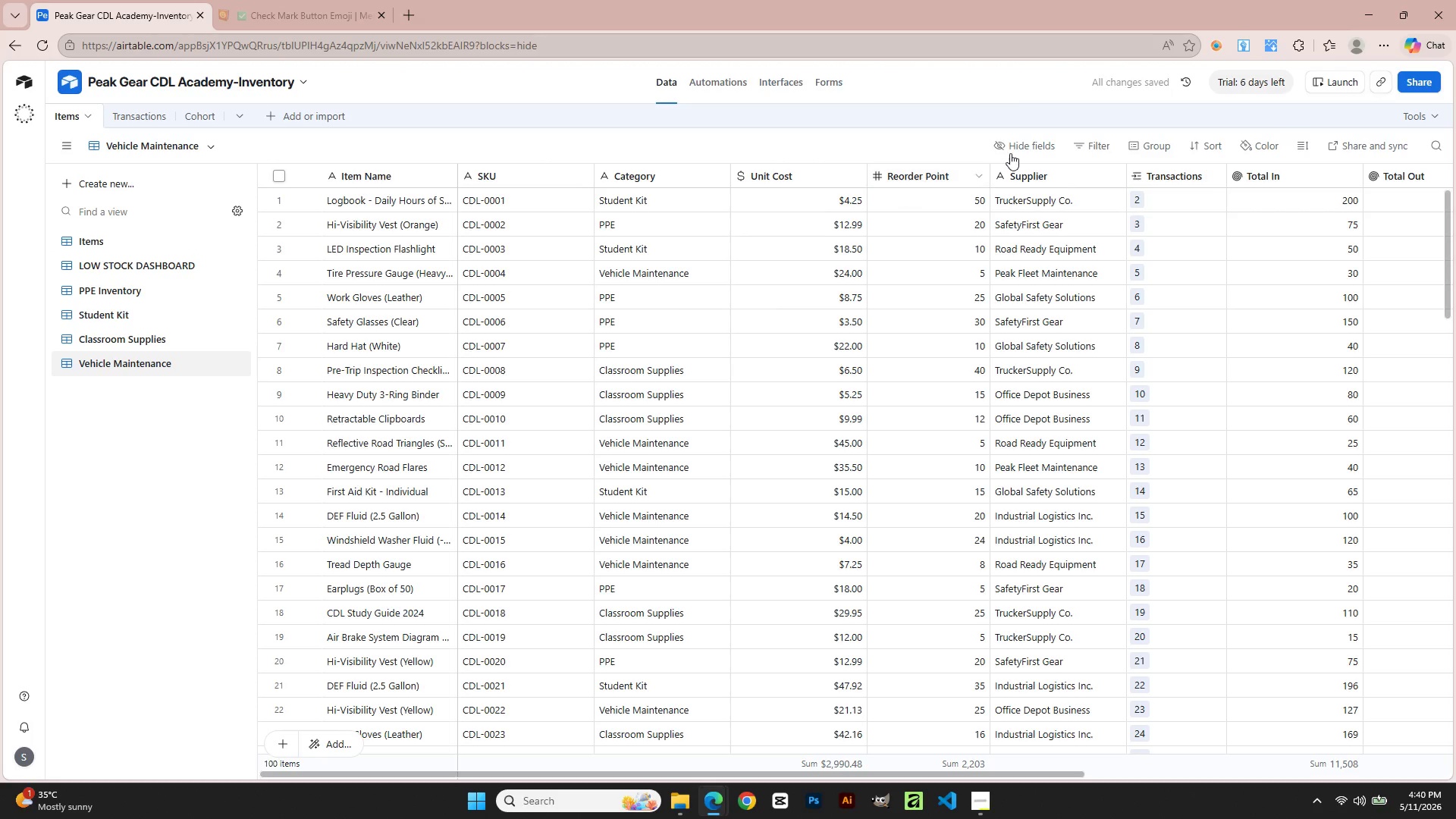 
left_click([1100, 139])
 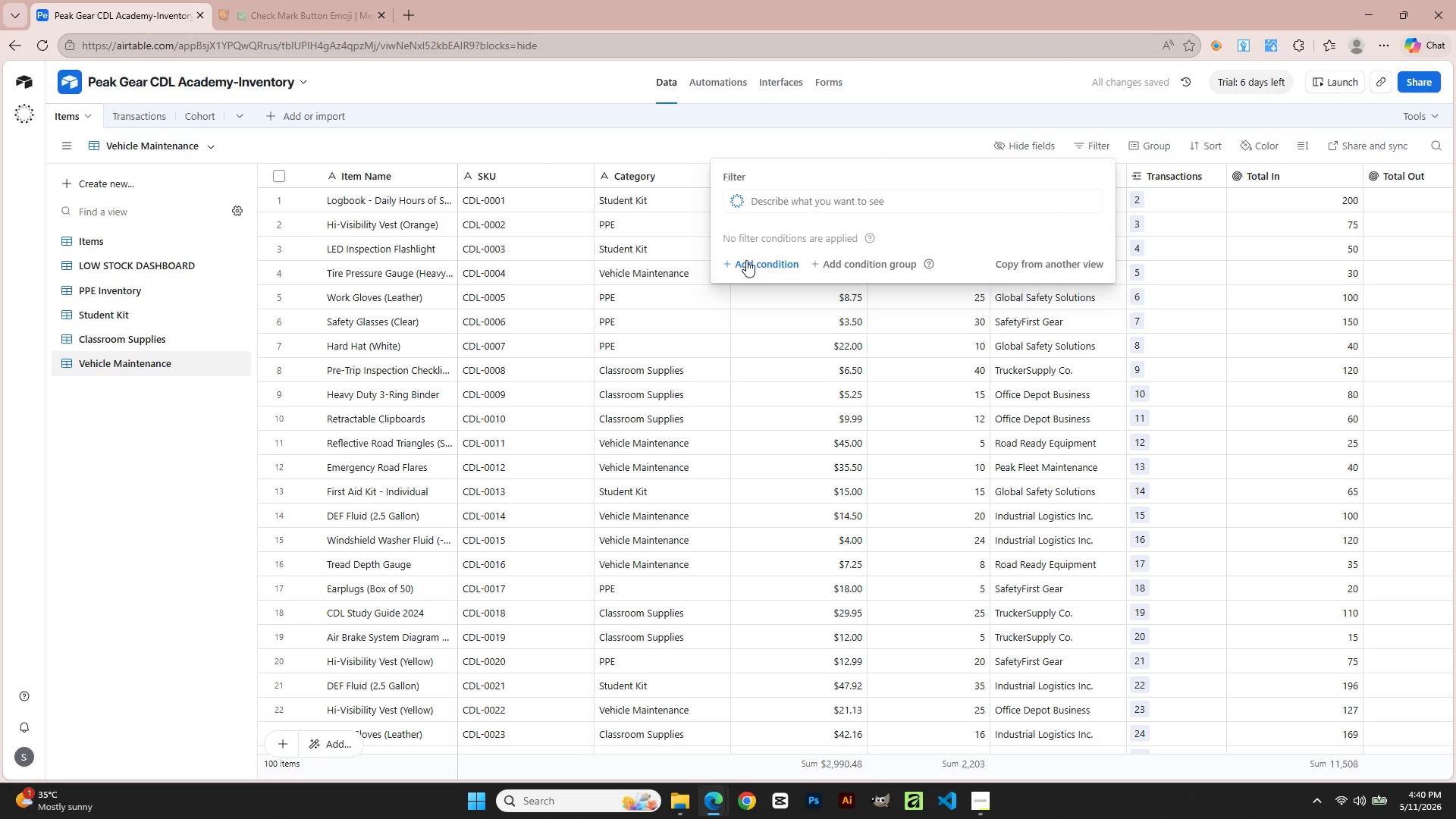 
left_click([770, 262])
 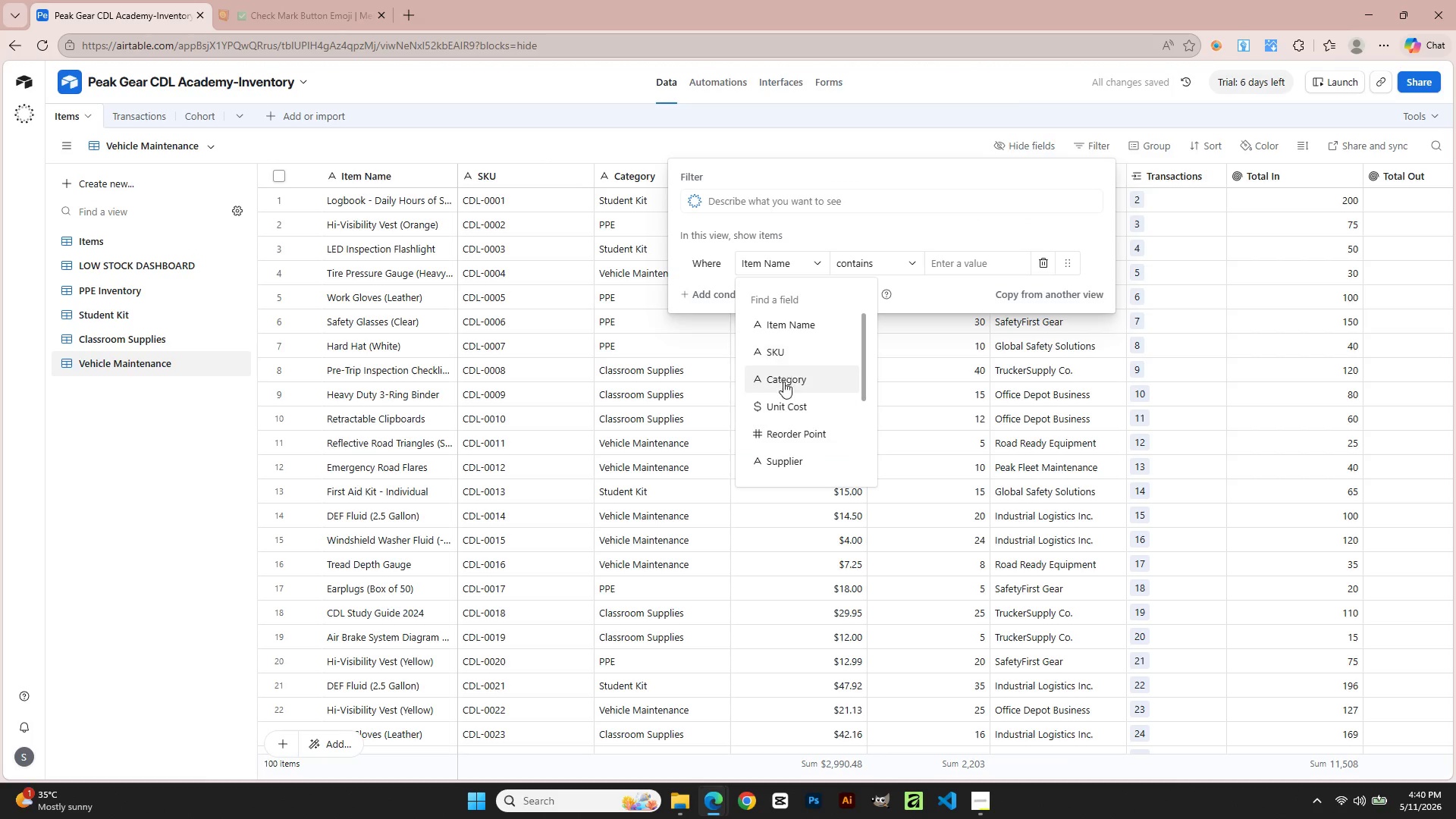 
left_click([783, 389])
 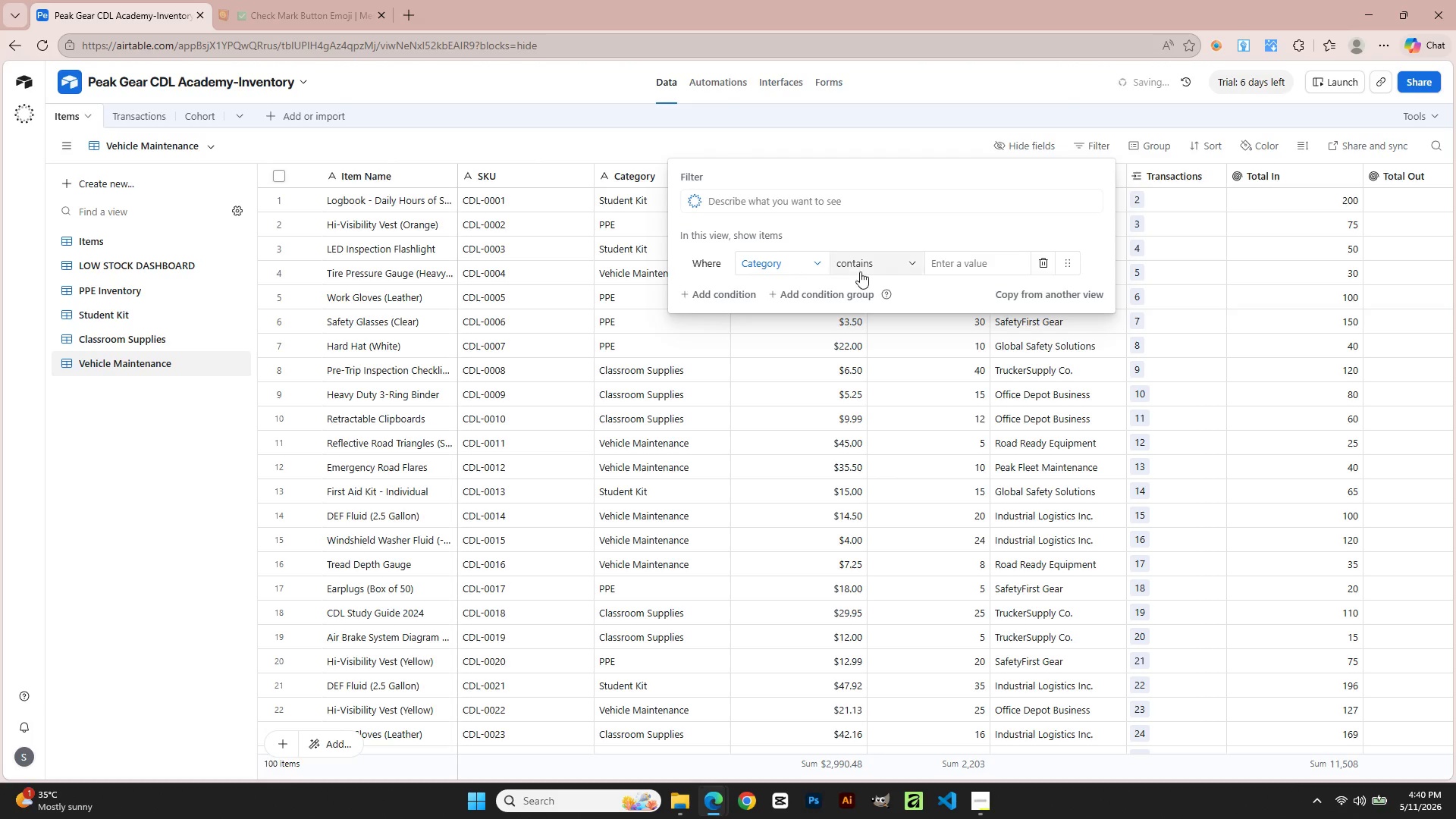 
left_click([860, 269])
 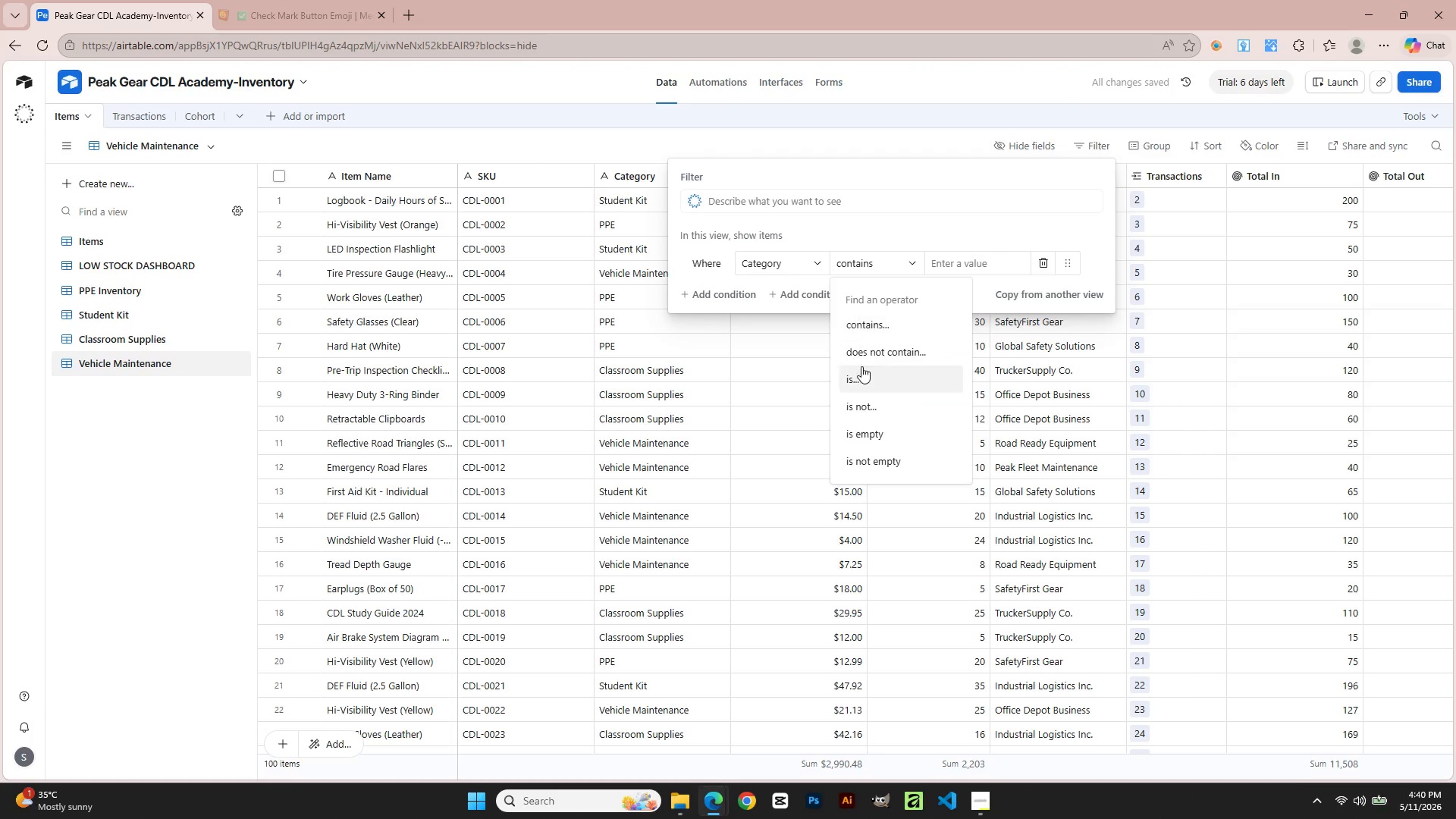 
left_click([861, 376])
 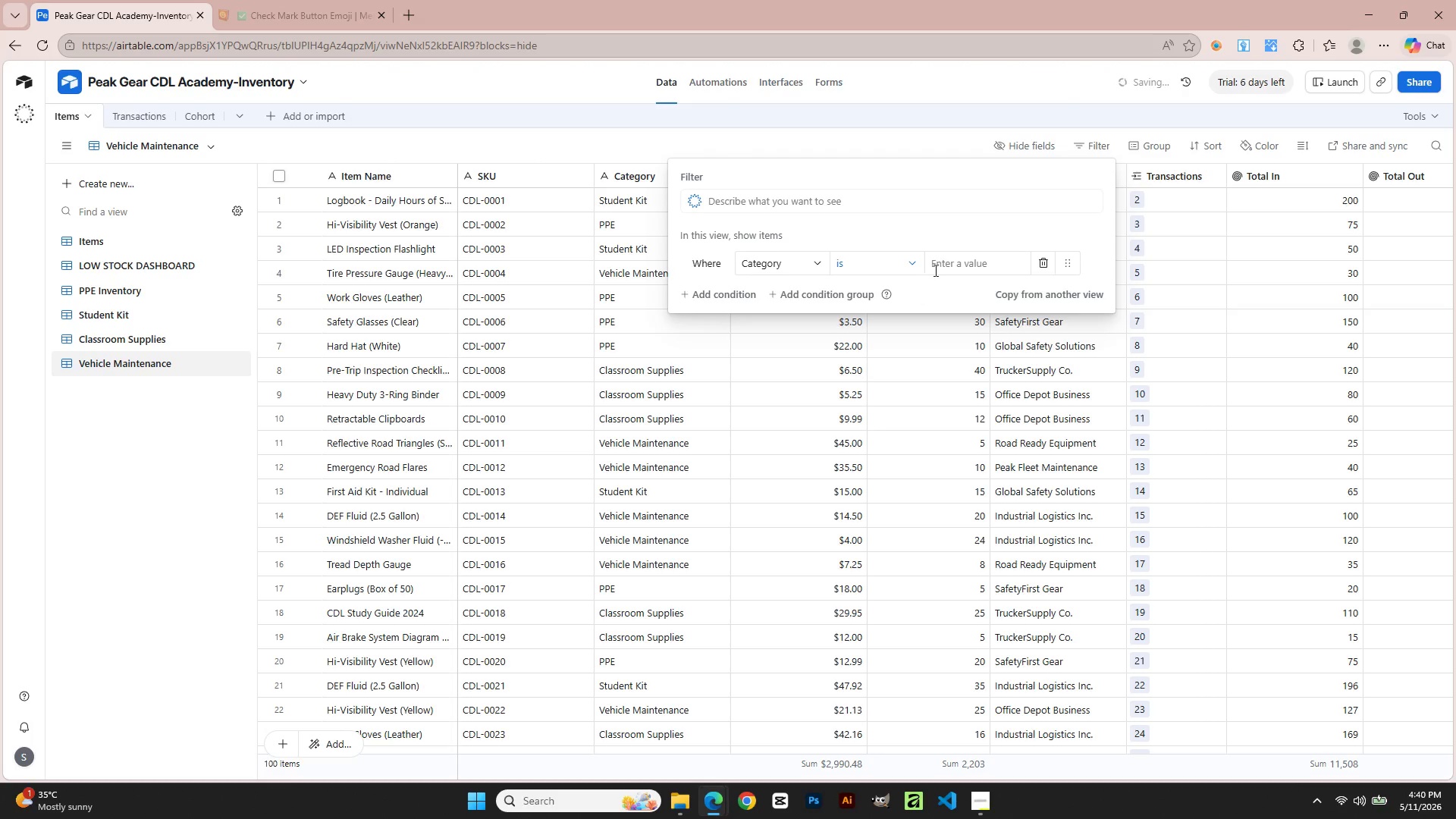 
left_click([942, 260])
 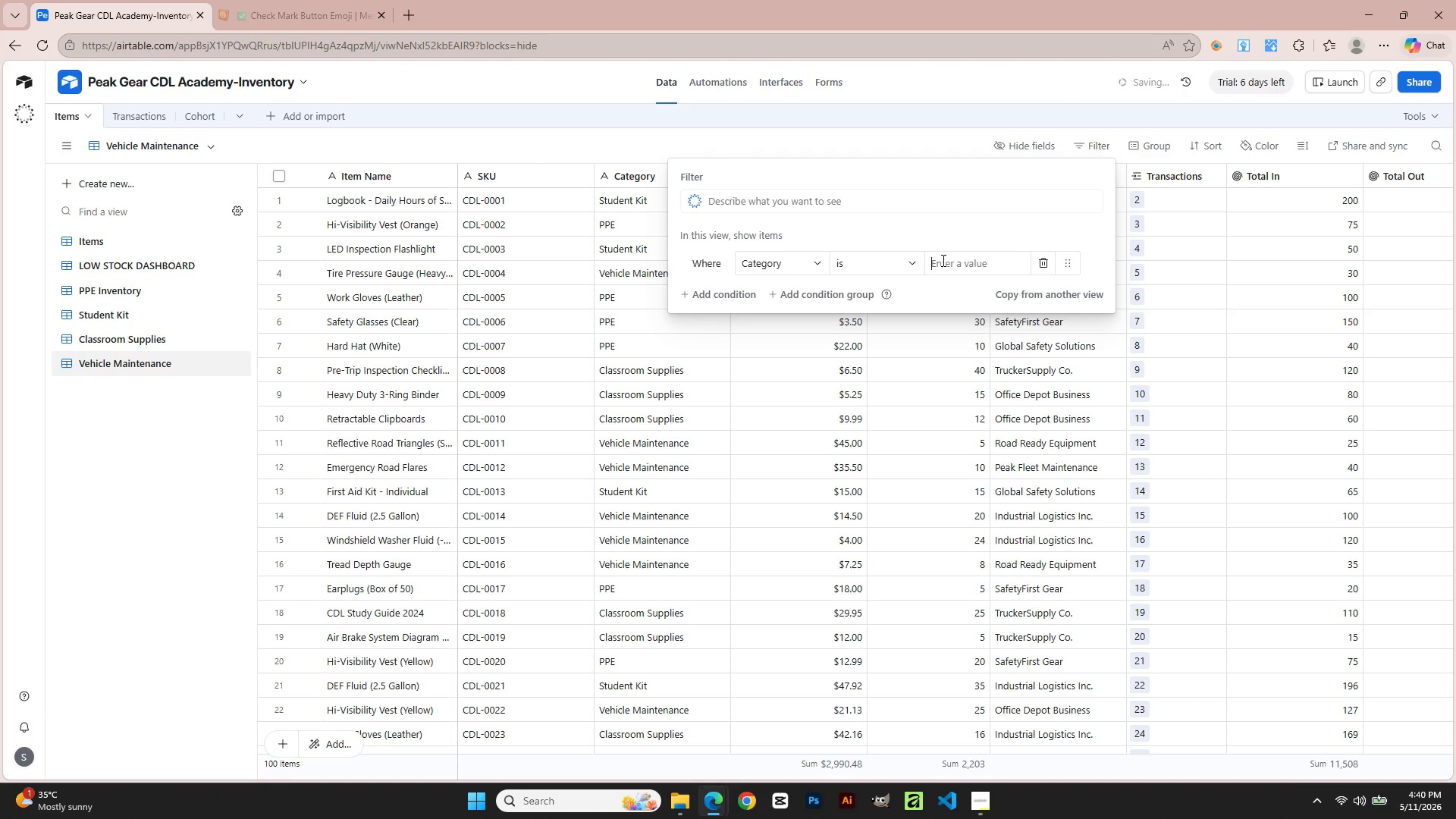 
type(Vehicle MAin)
key(Backspace)
key(Backspace)
key(Backspace)
key(Backspace)
type(a)
key(Backspace)
type(Maintenance)
 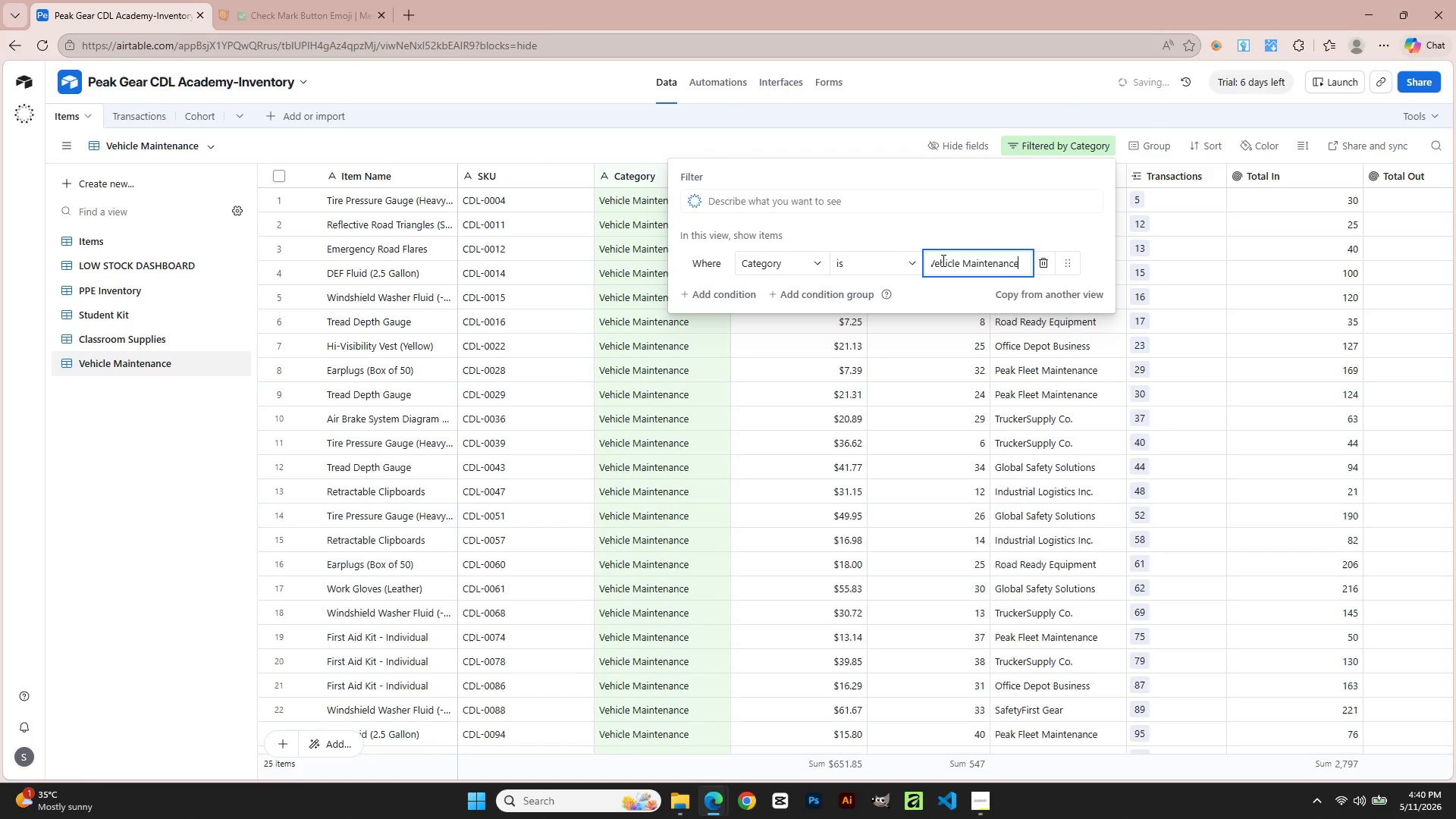 
left_click([1068, 231])
 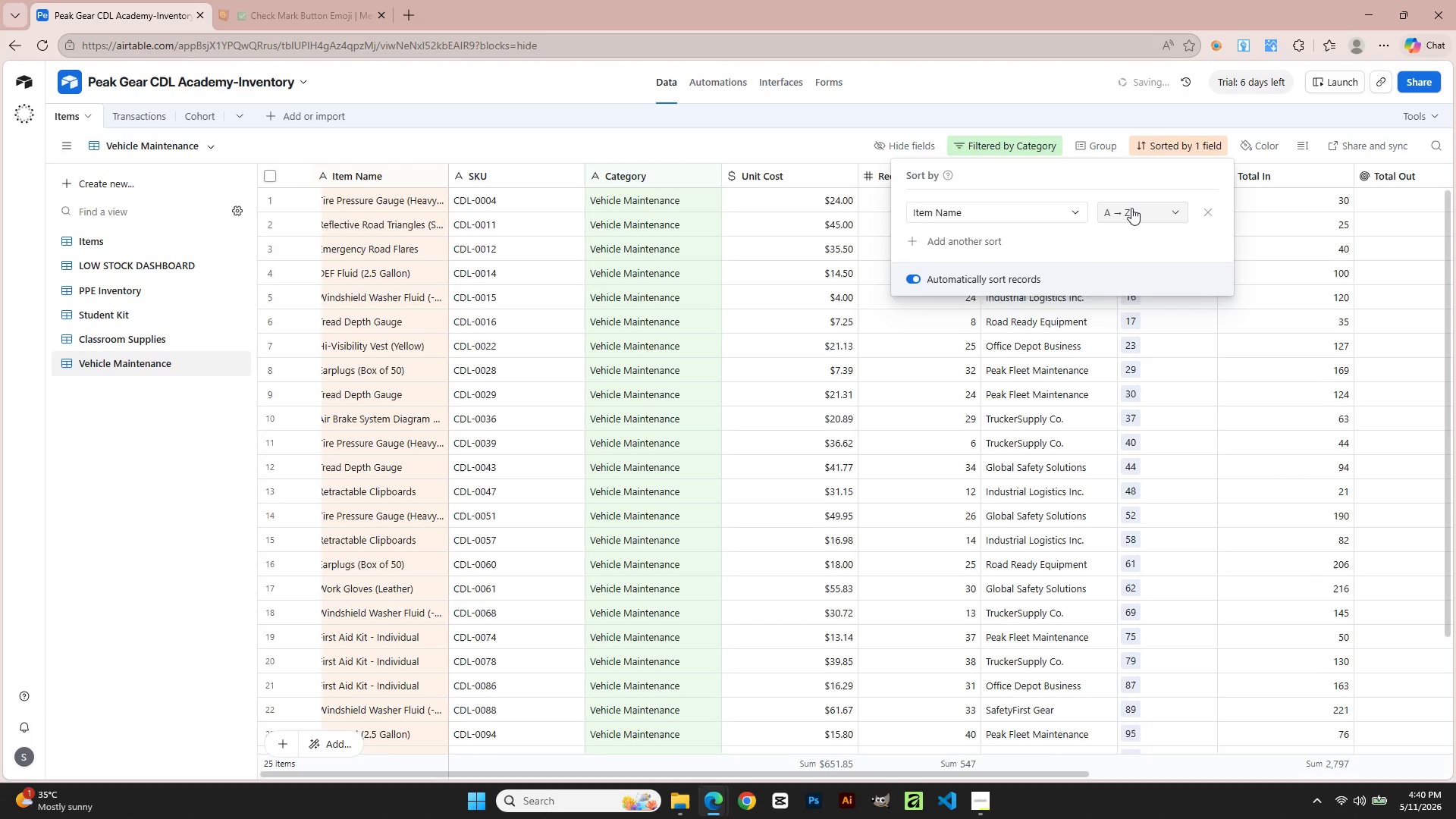 
left_click([1131, 208])
 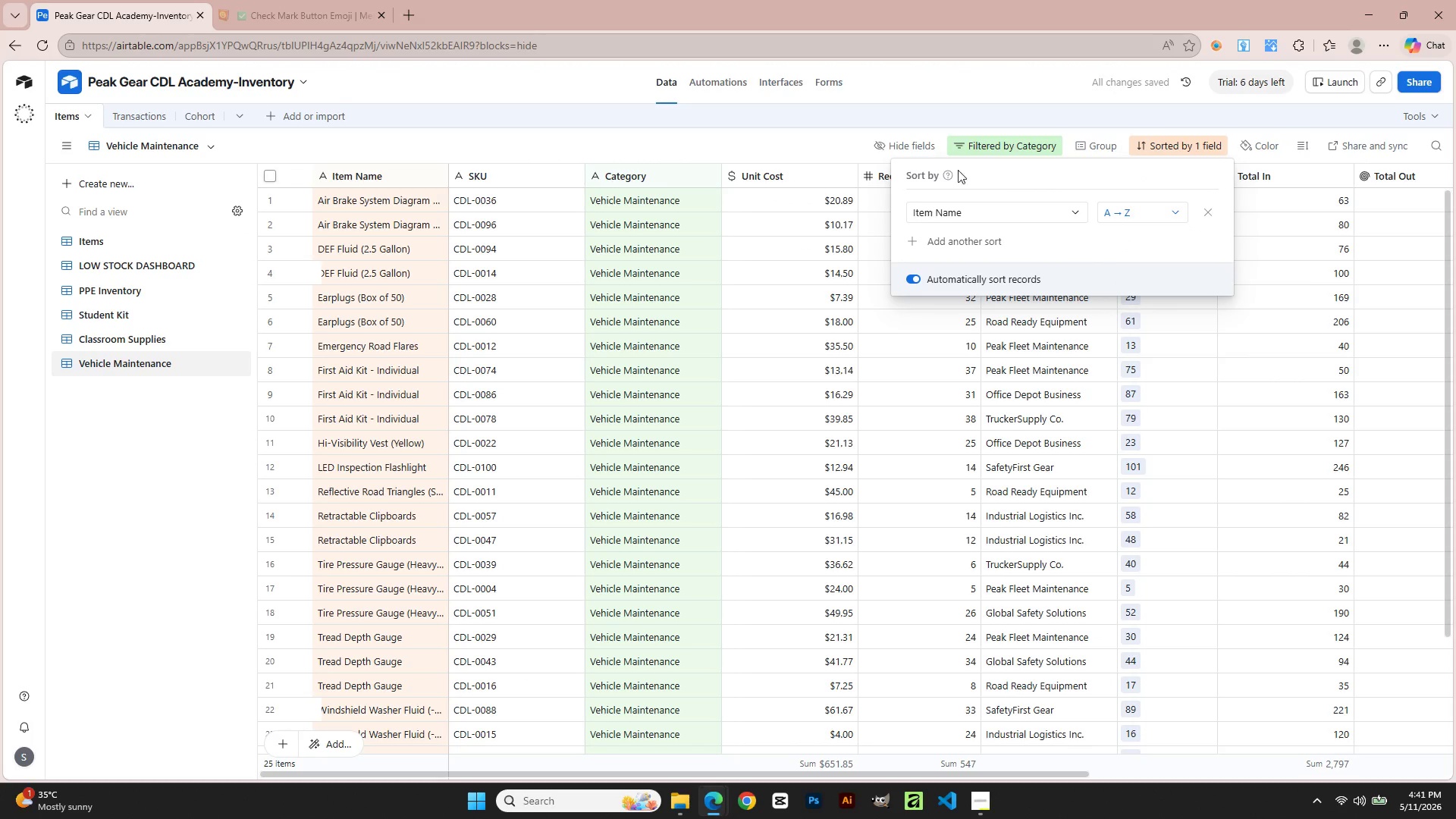 
left_click([905, 143])
 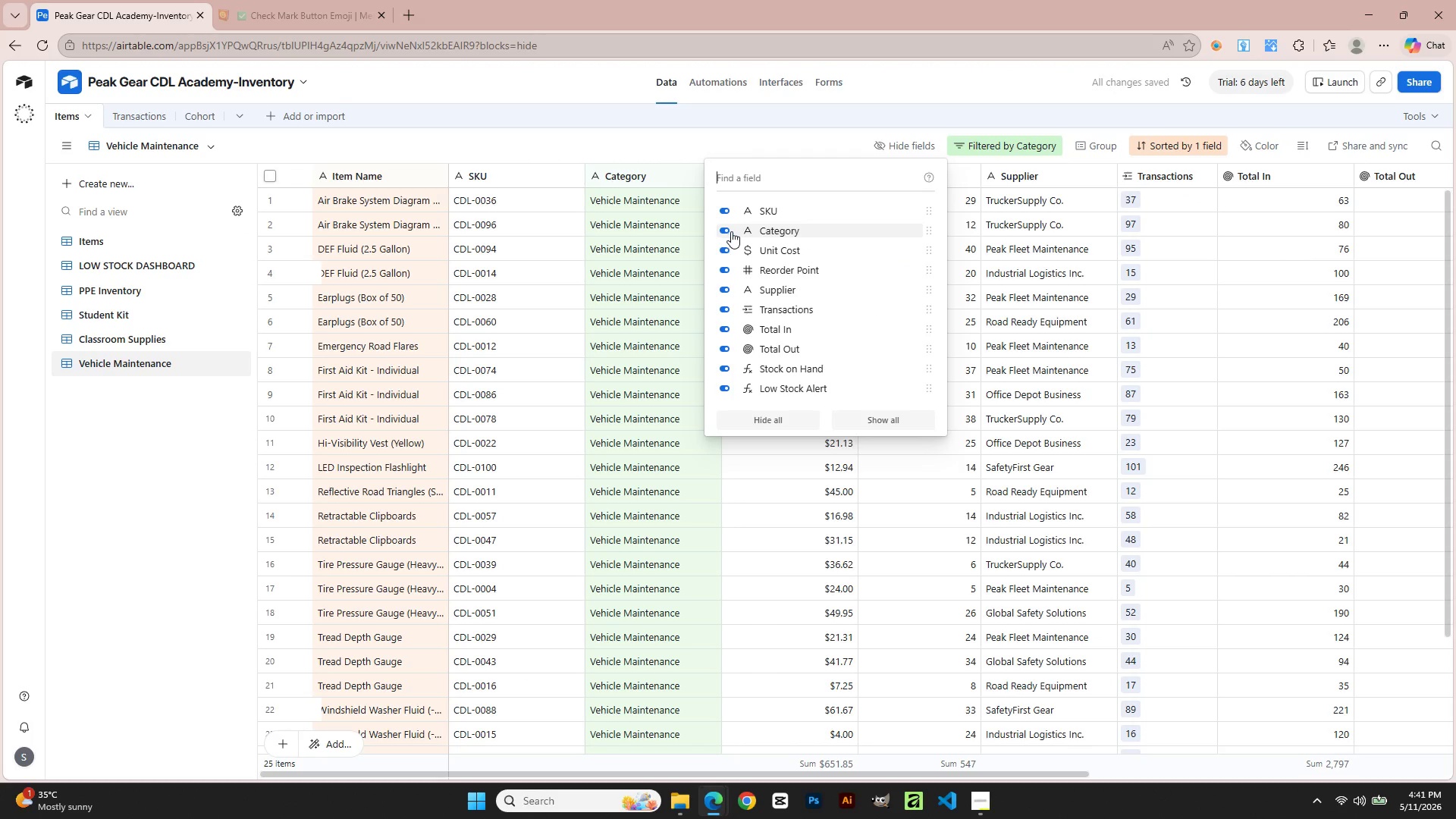 
left_click([720, 233])
 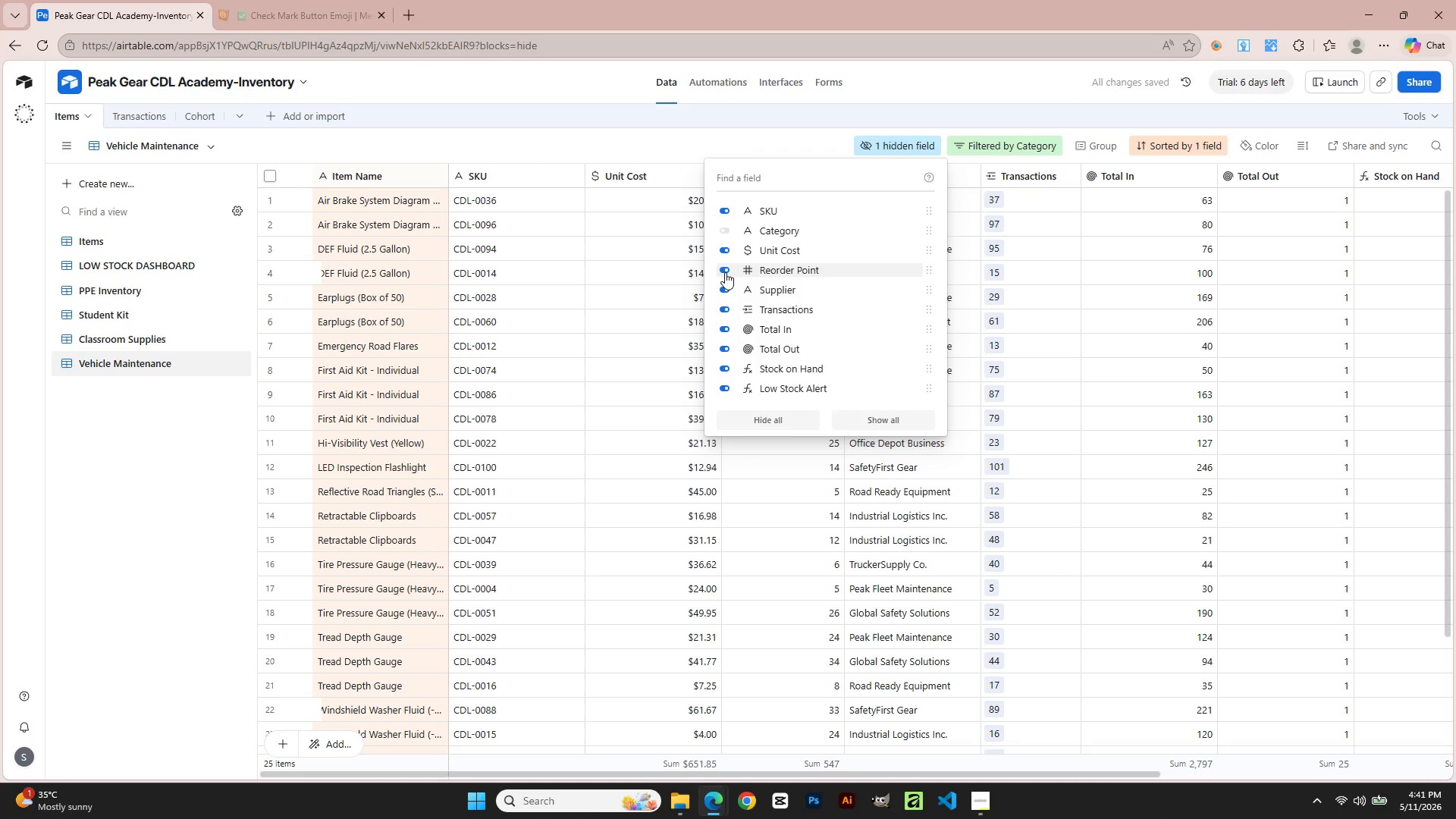 
left_click([725, 272])
 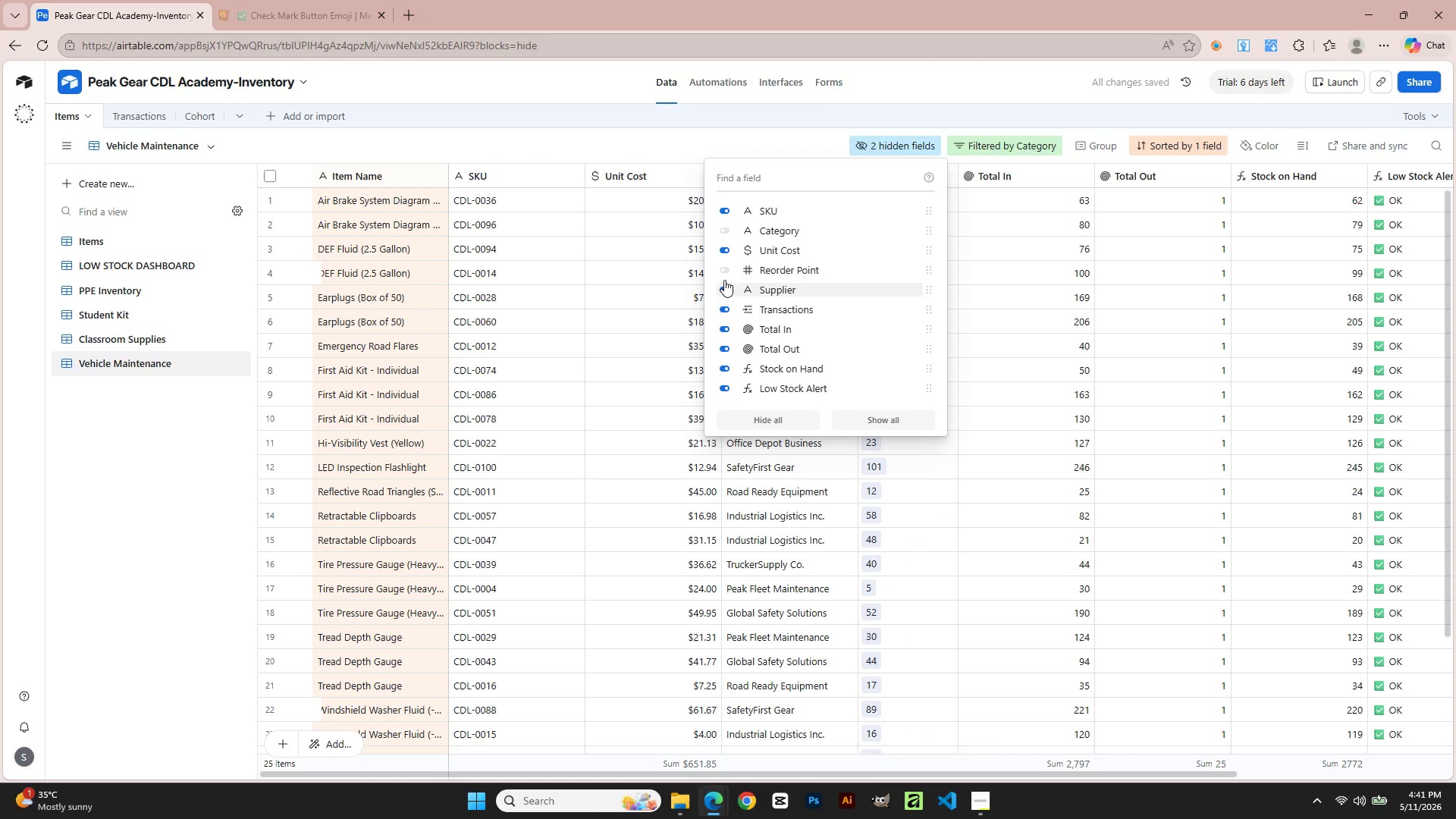 
left_click([725, 271])
 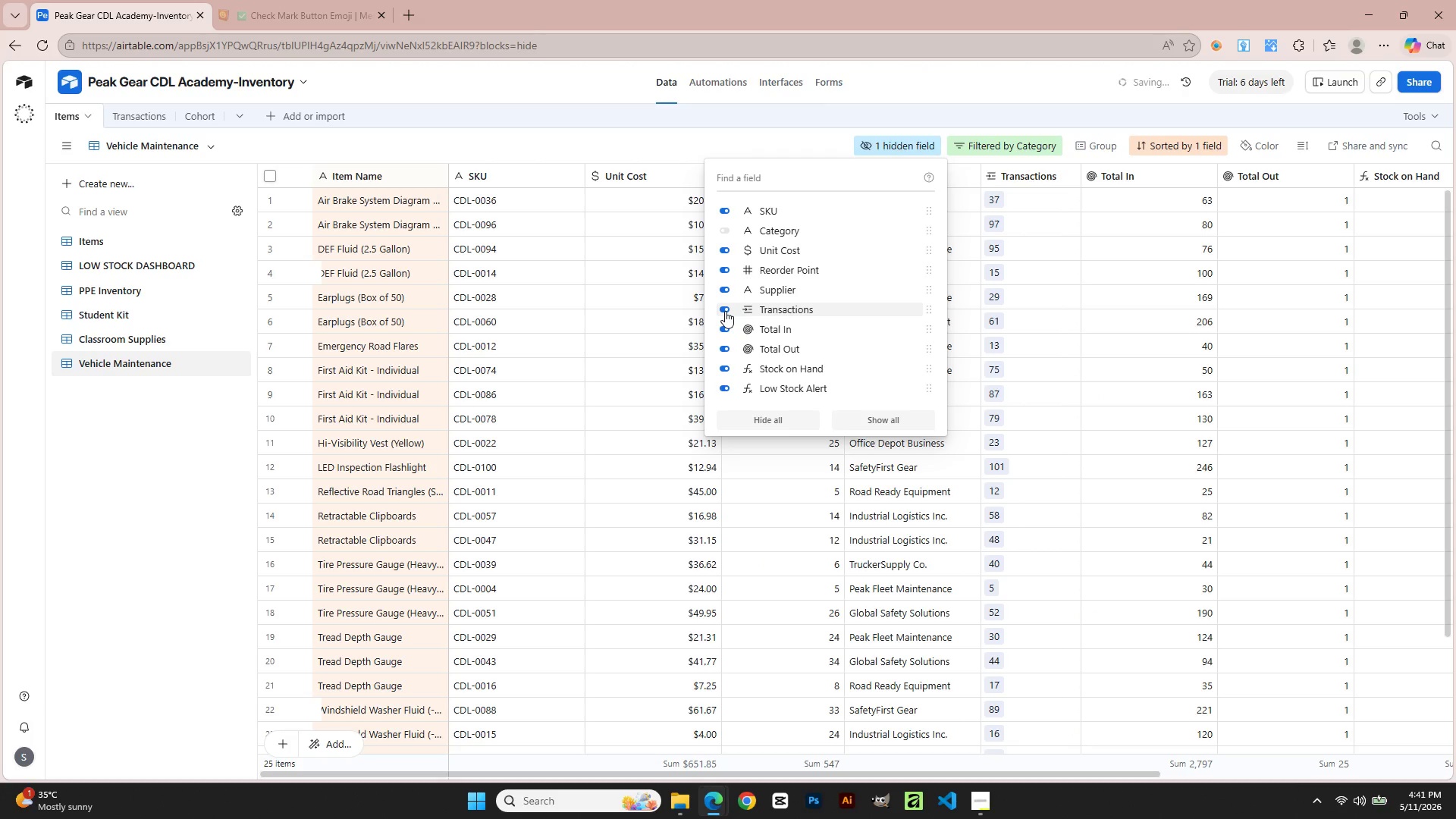 
left_click([723, 309])
 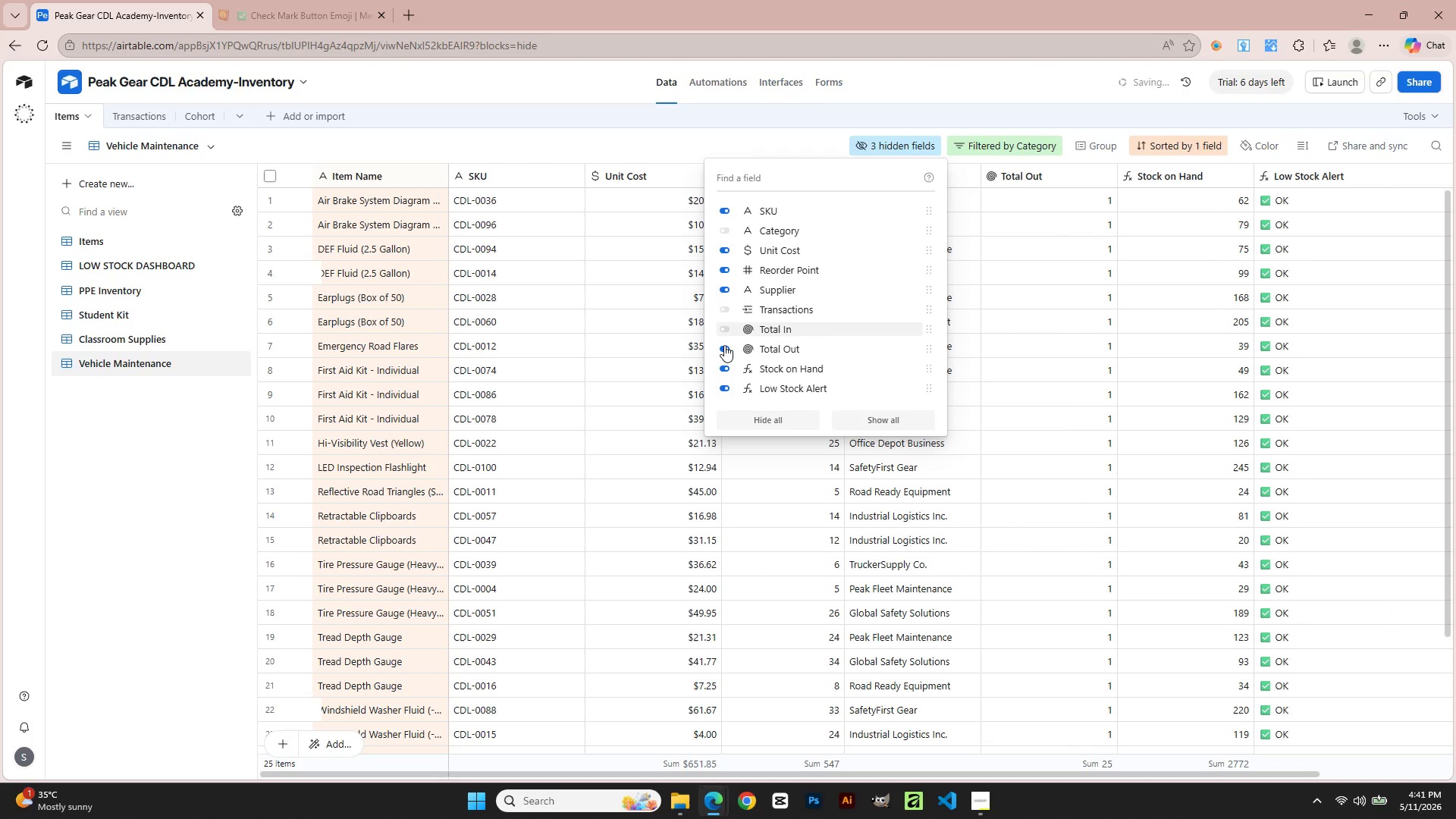 
double_click([724, 348])
 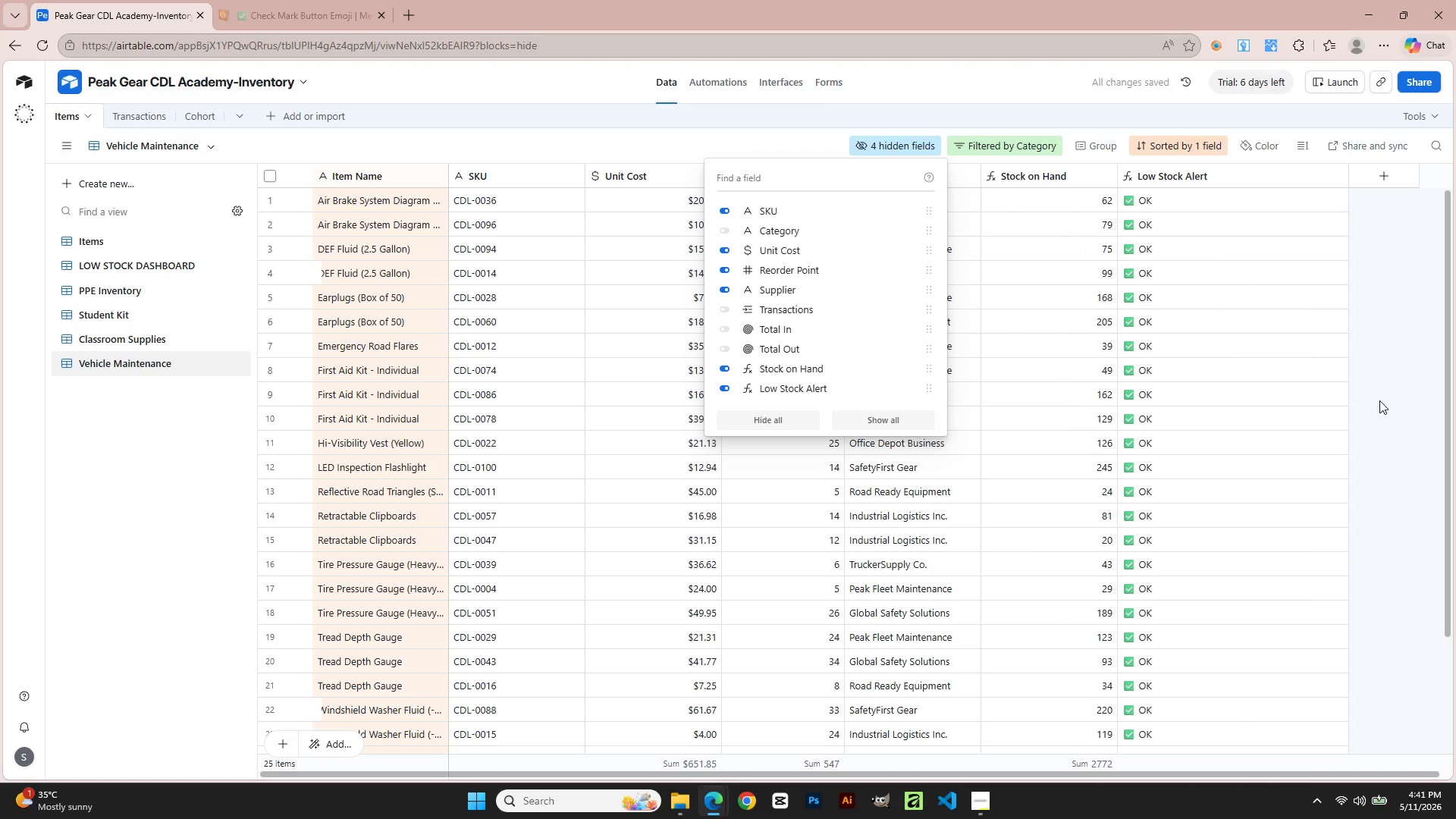 
left_click([78, 486])
 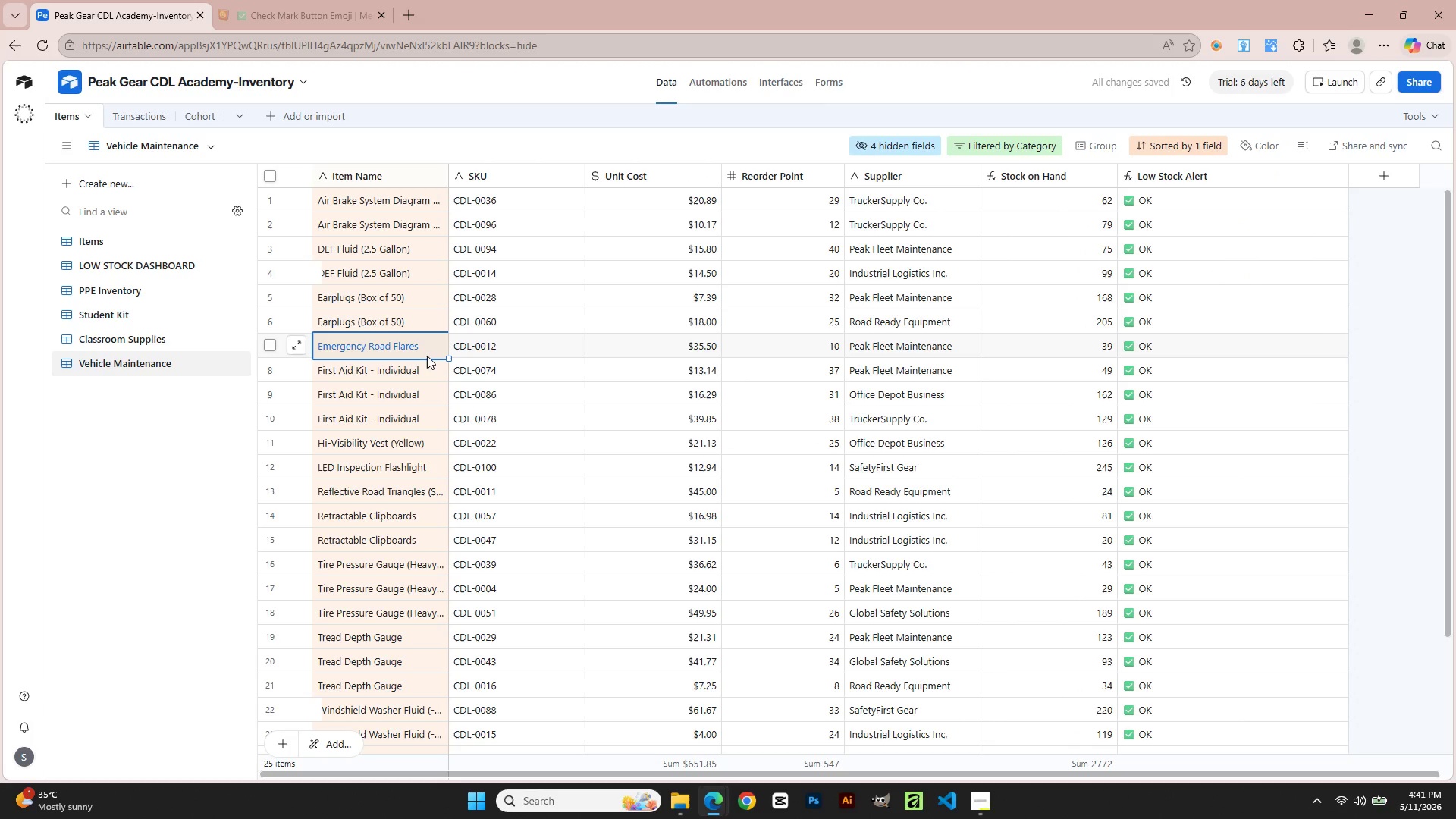 
double_click([345, 281])
 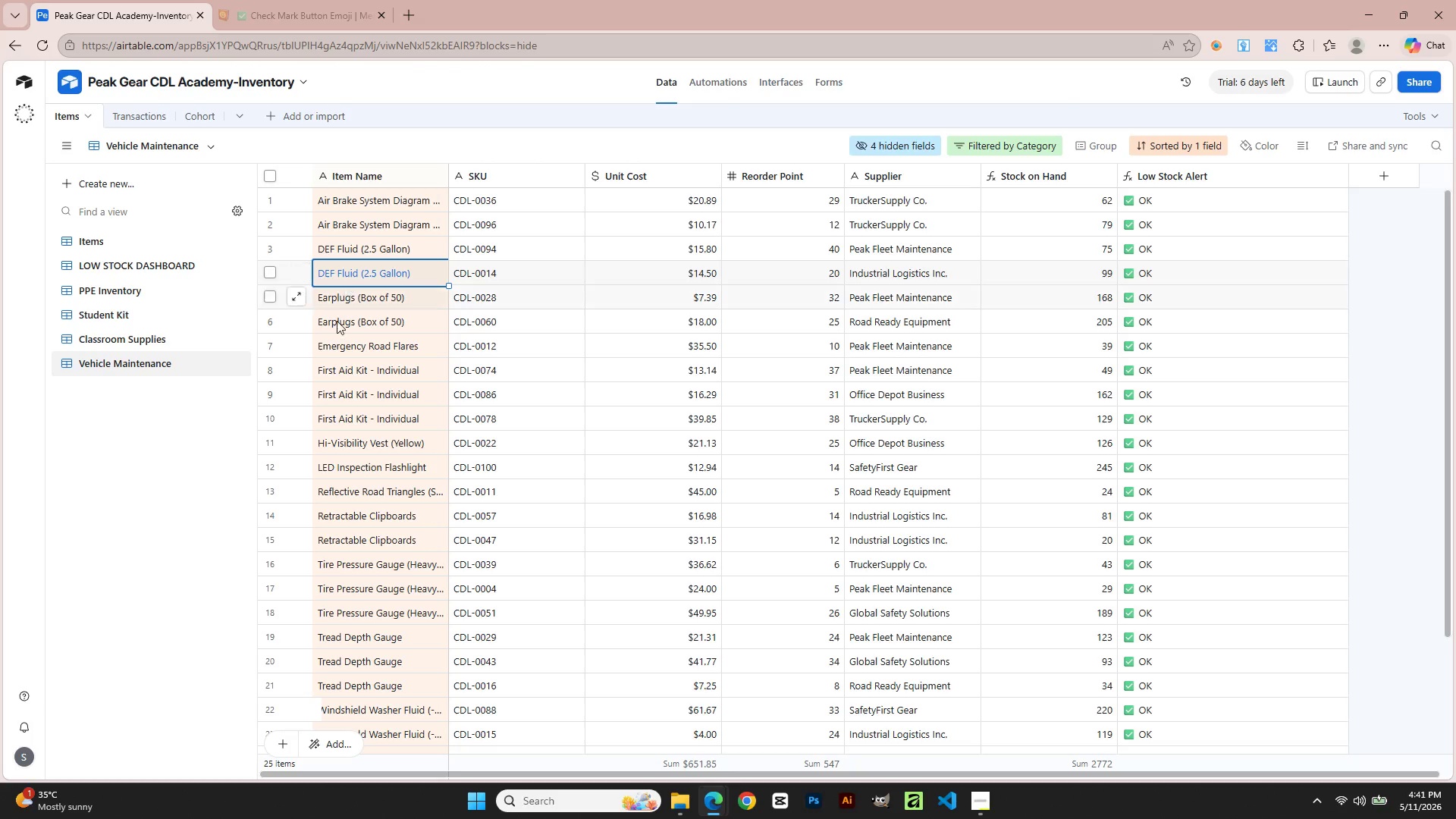 
left_click([335, 327])
 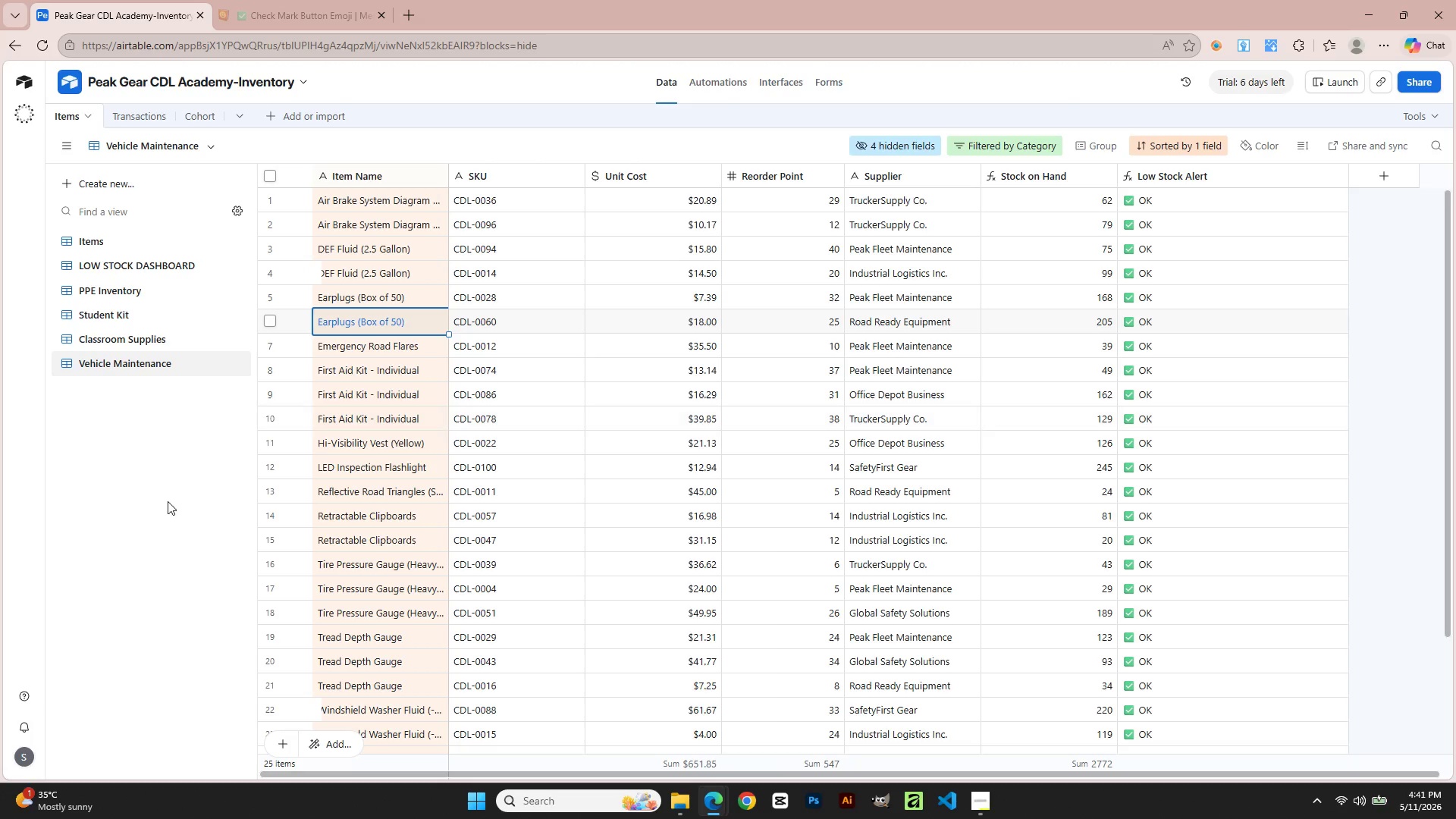 
left_click_drag(start_coordinate=[144, 543], to_coordinate=[147, 535])
 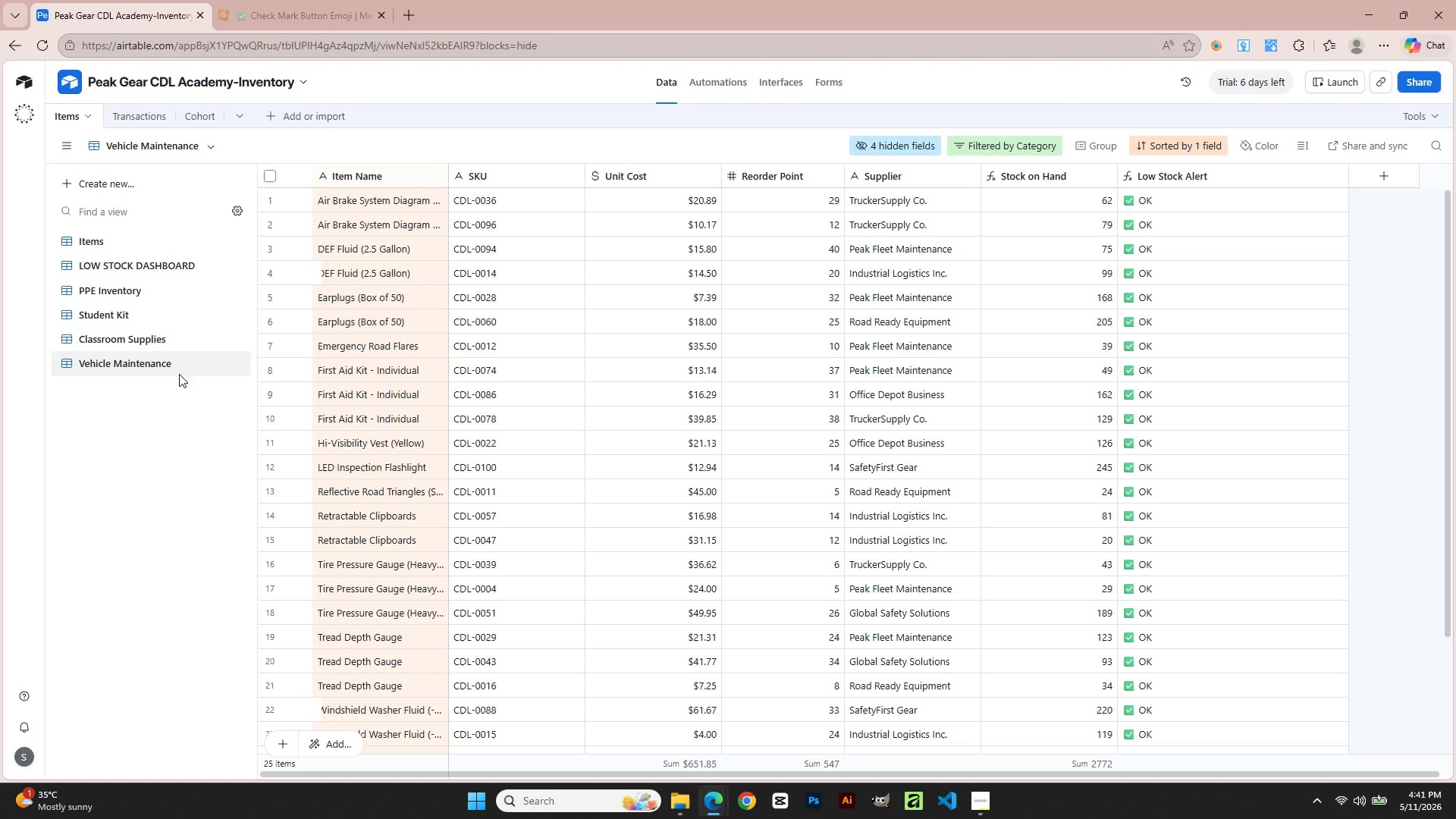 
mouse_move([183, 328])
 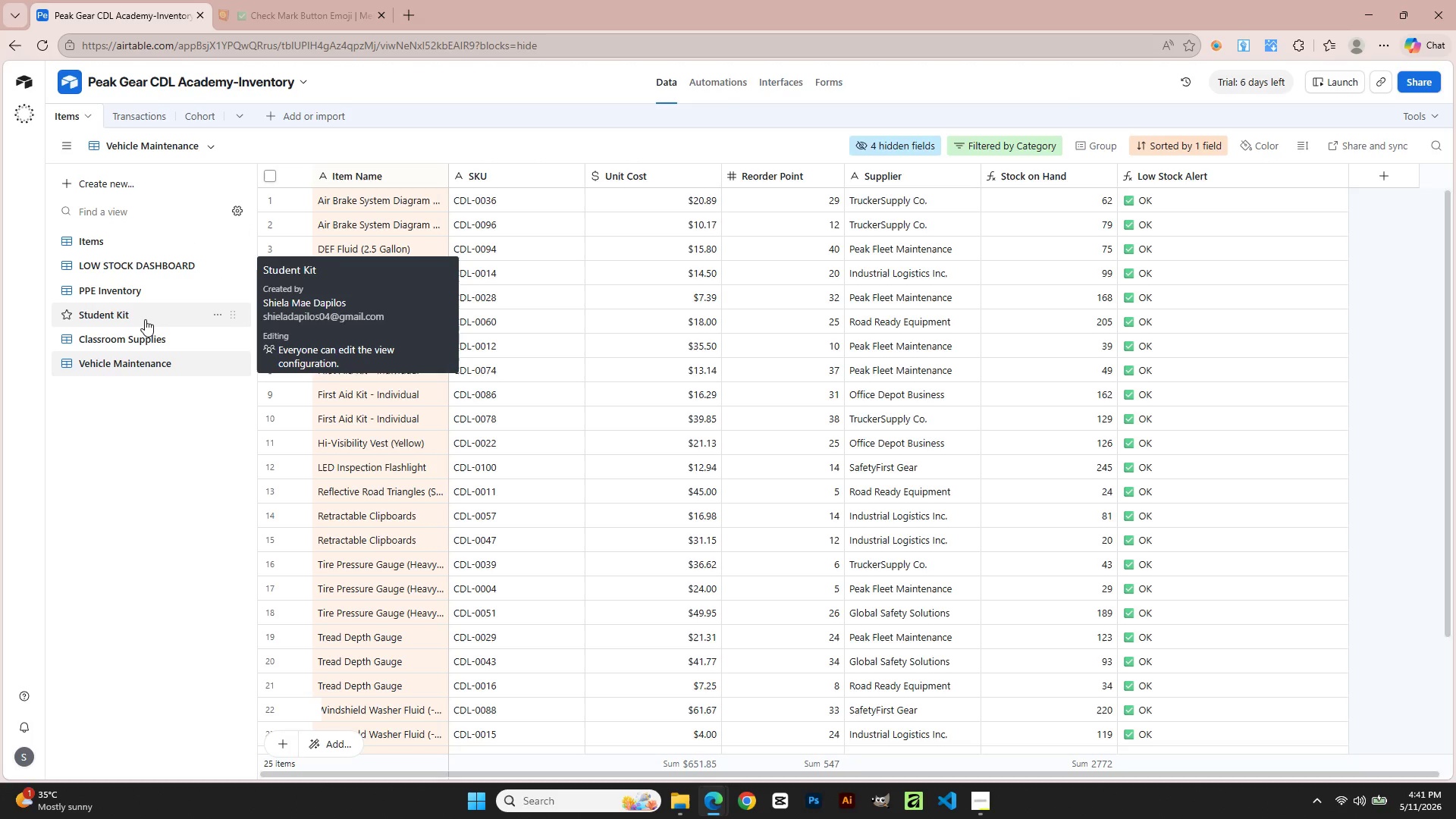 
left_click([145, 319])
 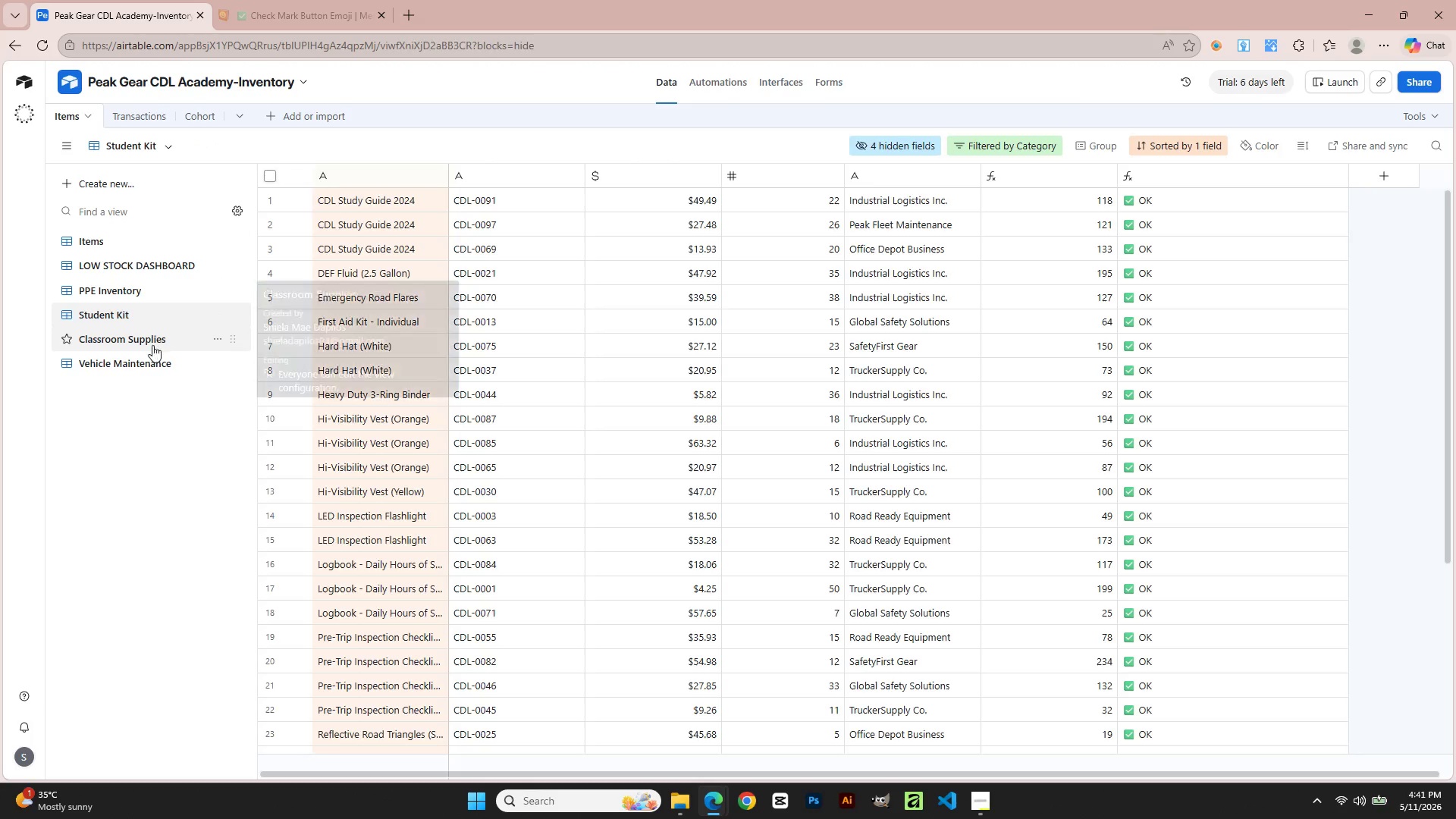 
double_click([149, 376])
 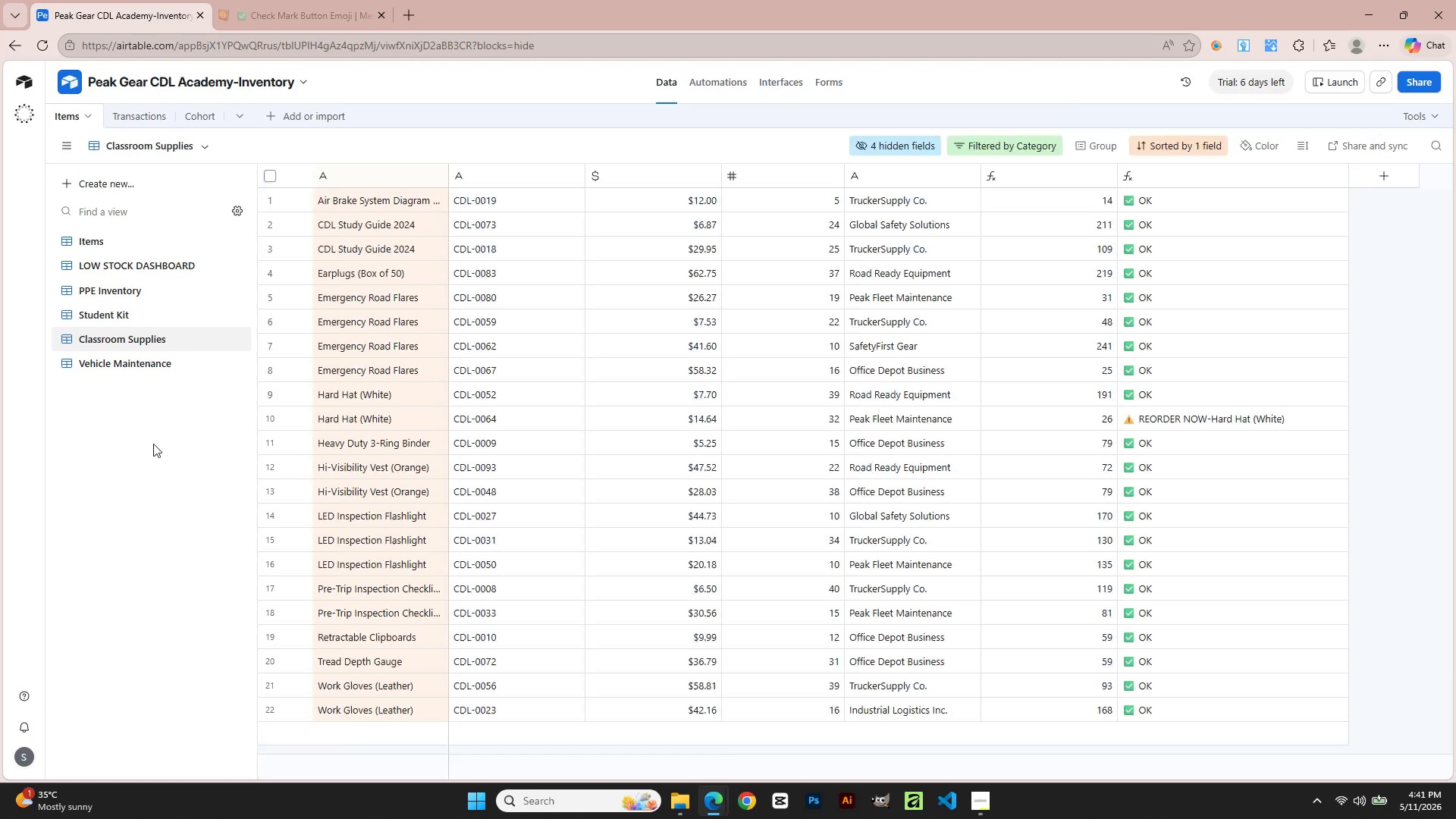 
triple_click([154, 453])
 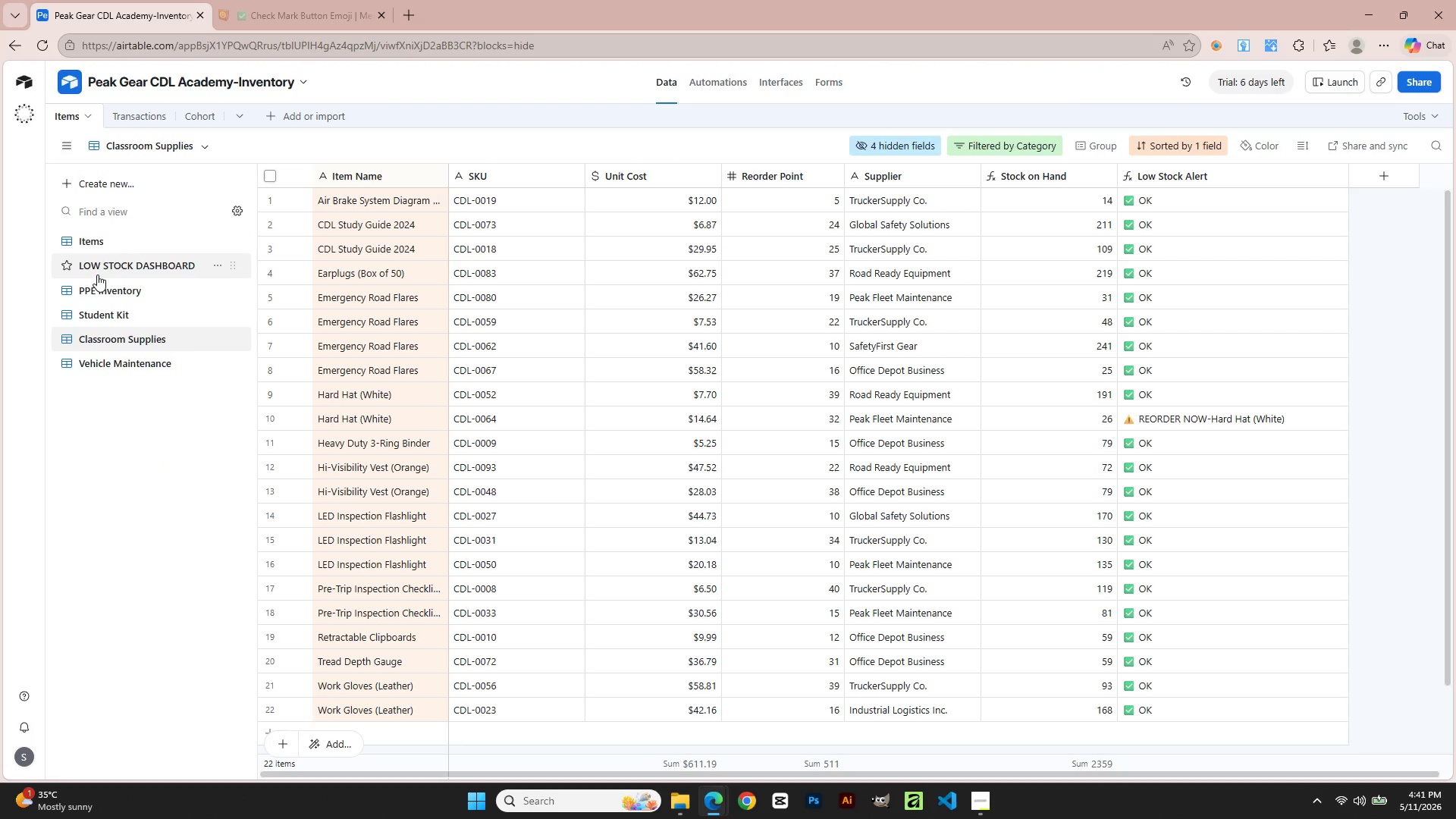 
double_click([134, 241])
 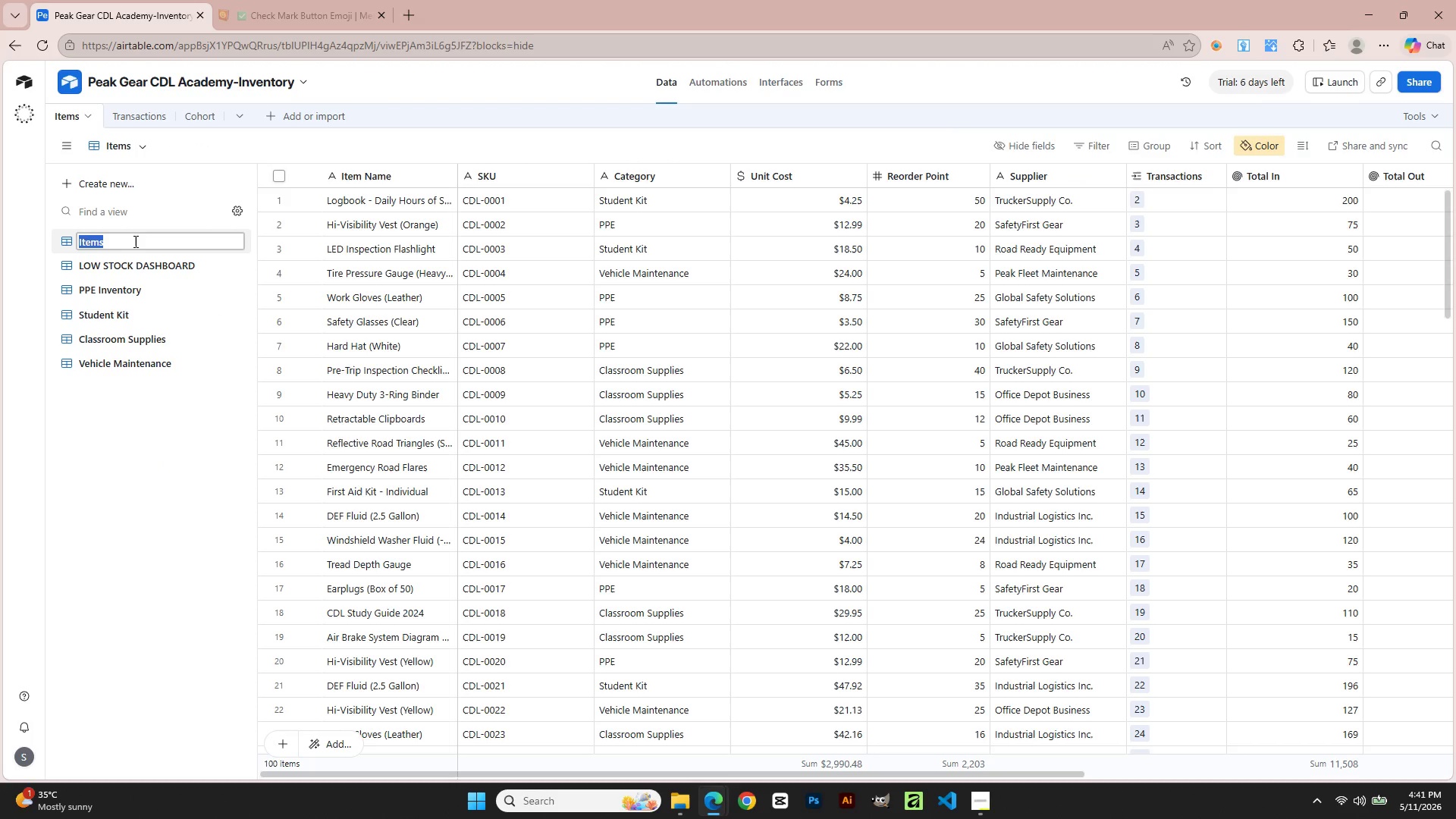 
type(ALL Items)
 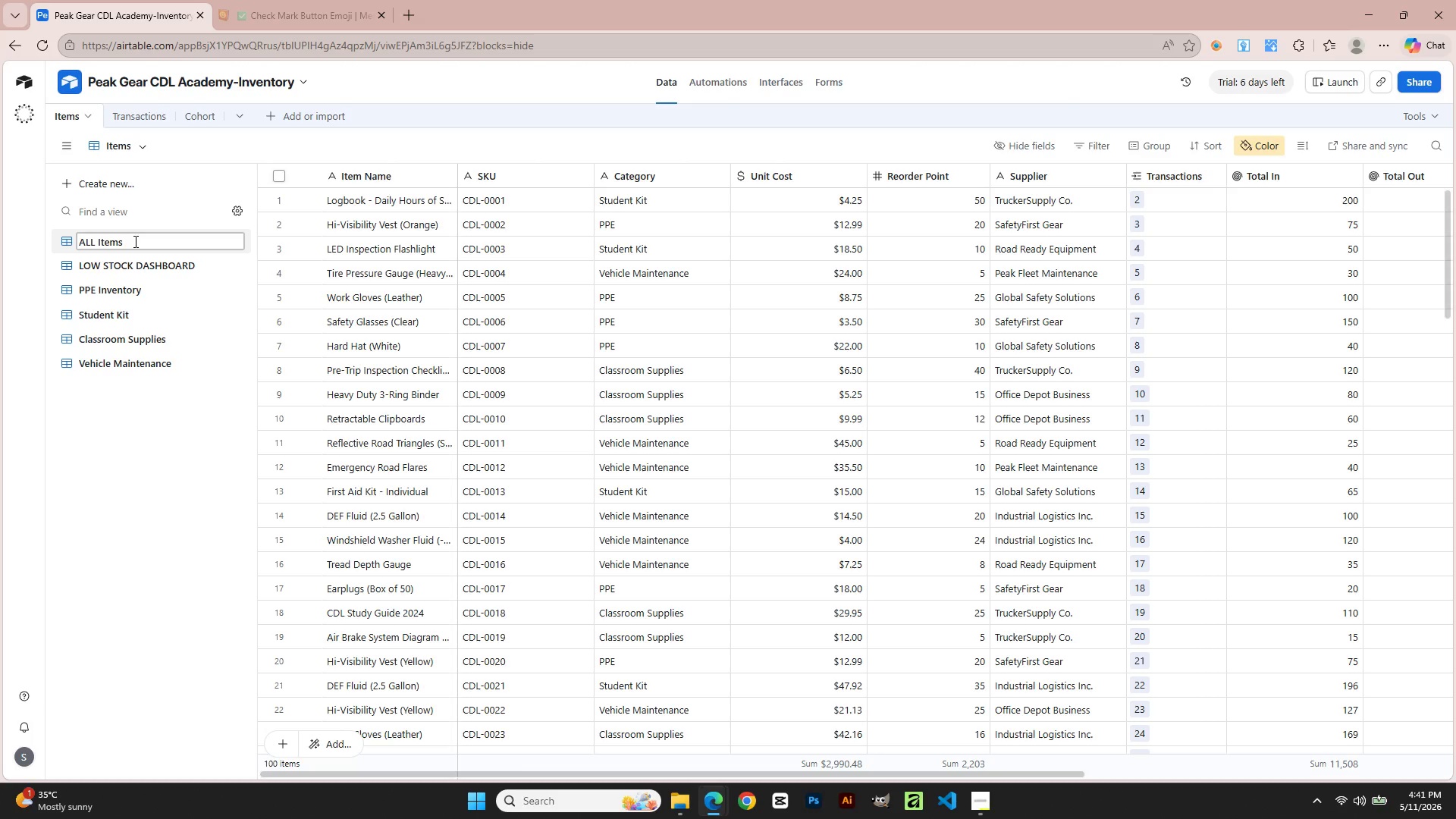 
key(Enter)
 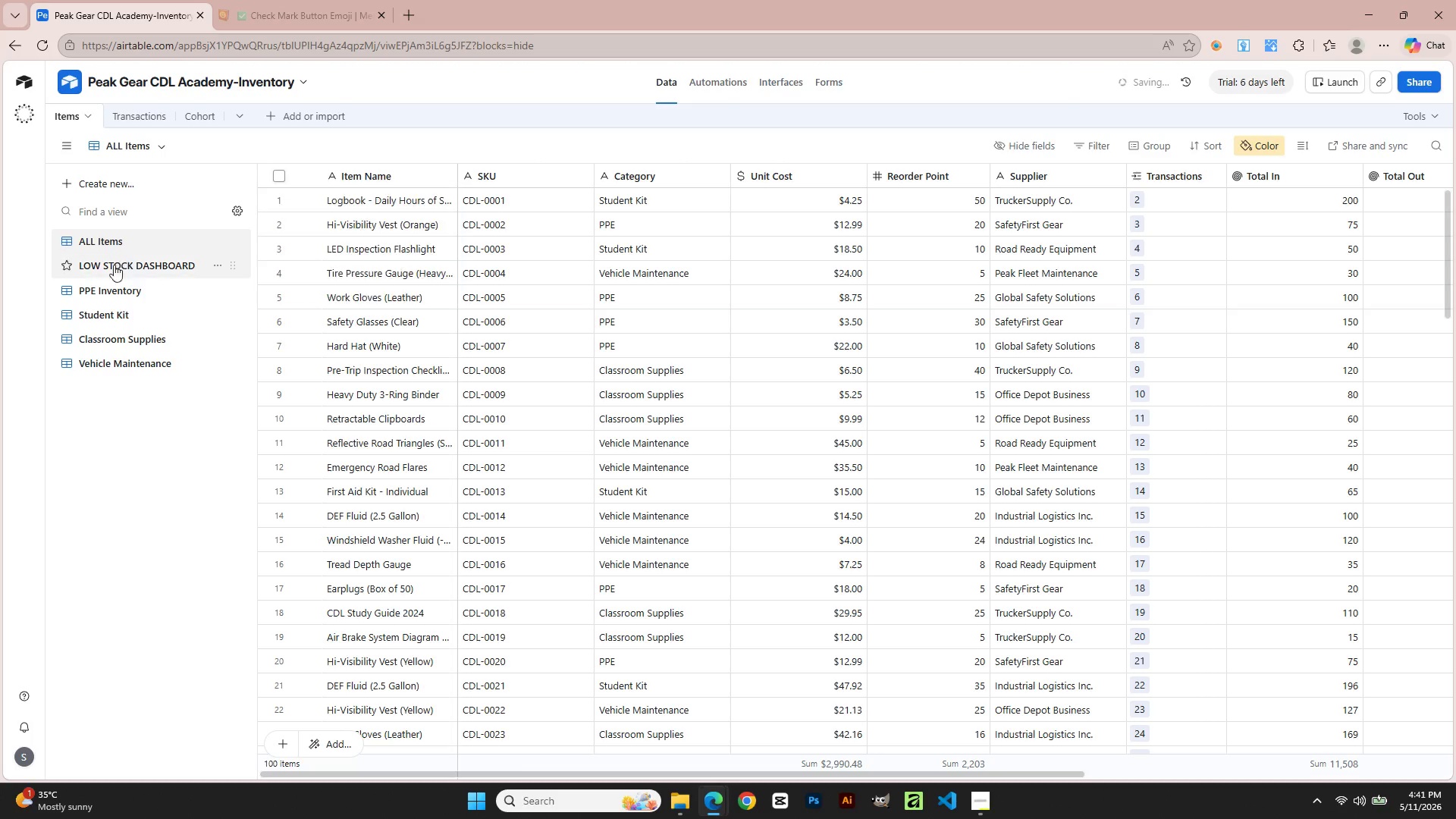 
left_click([140, 514])
 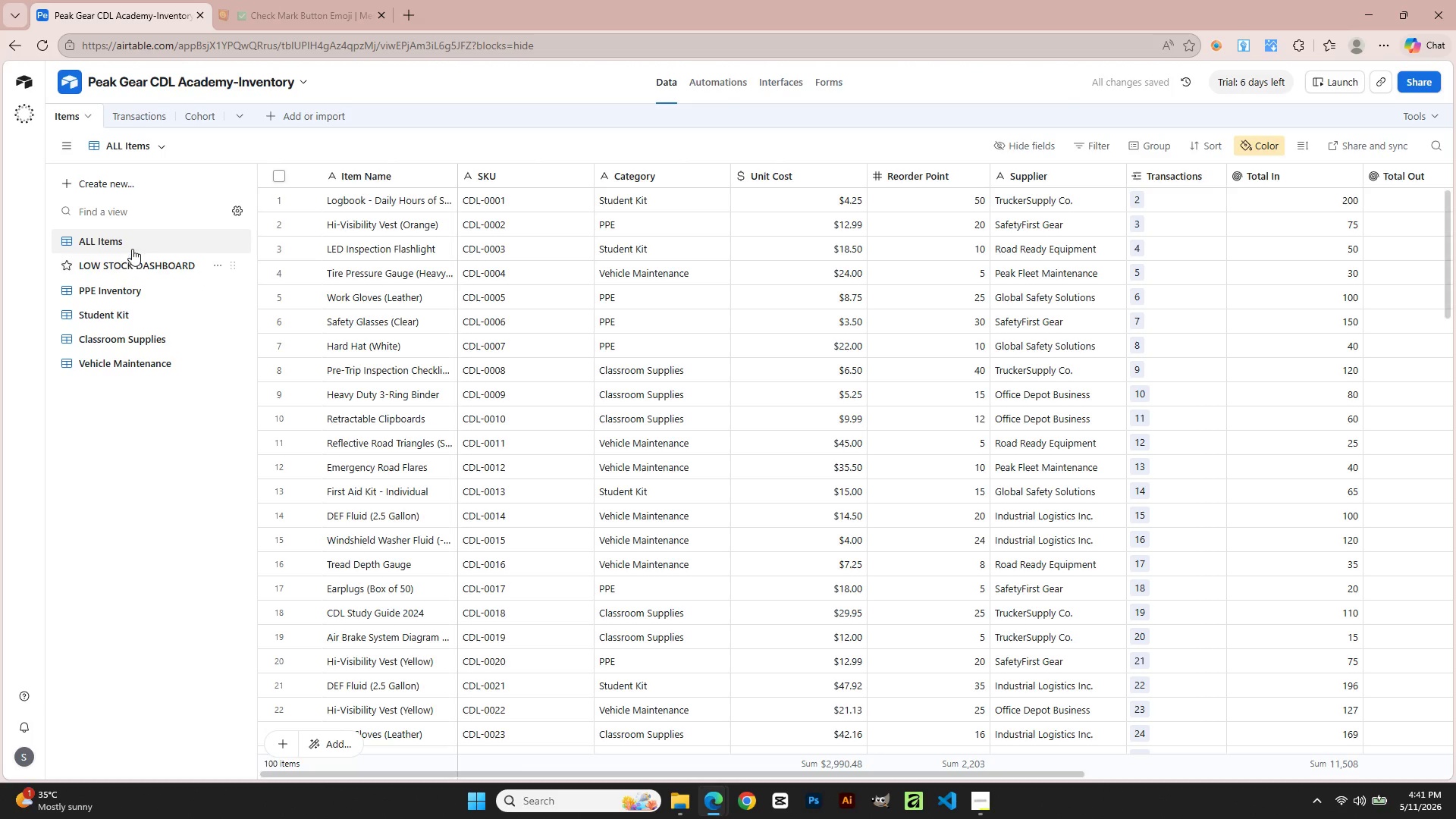 
double_click([132, 240])
 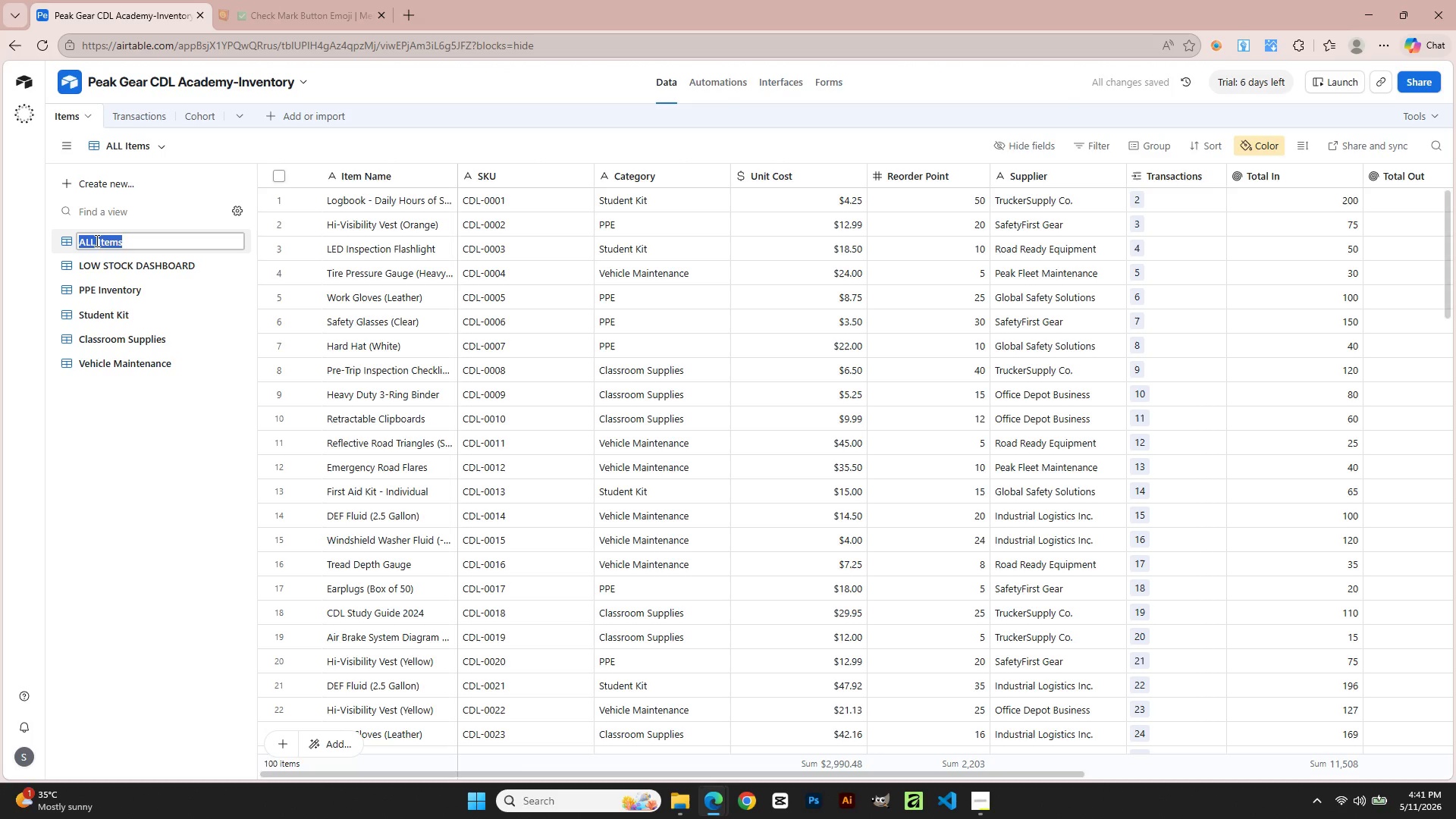 
left_click([96, 240])
 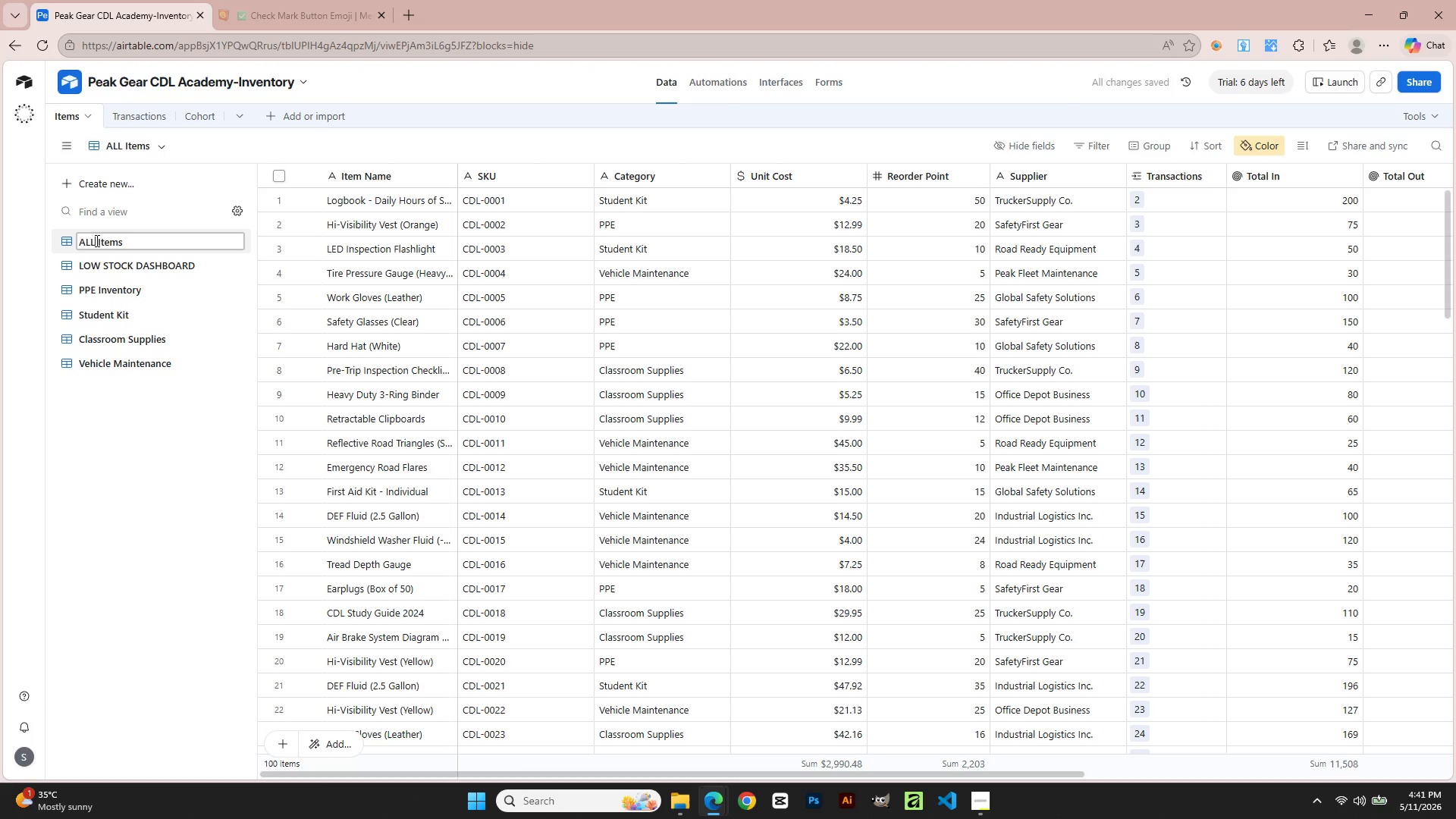 
key(ArrowRight)
 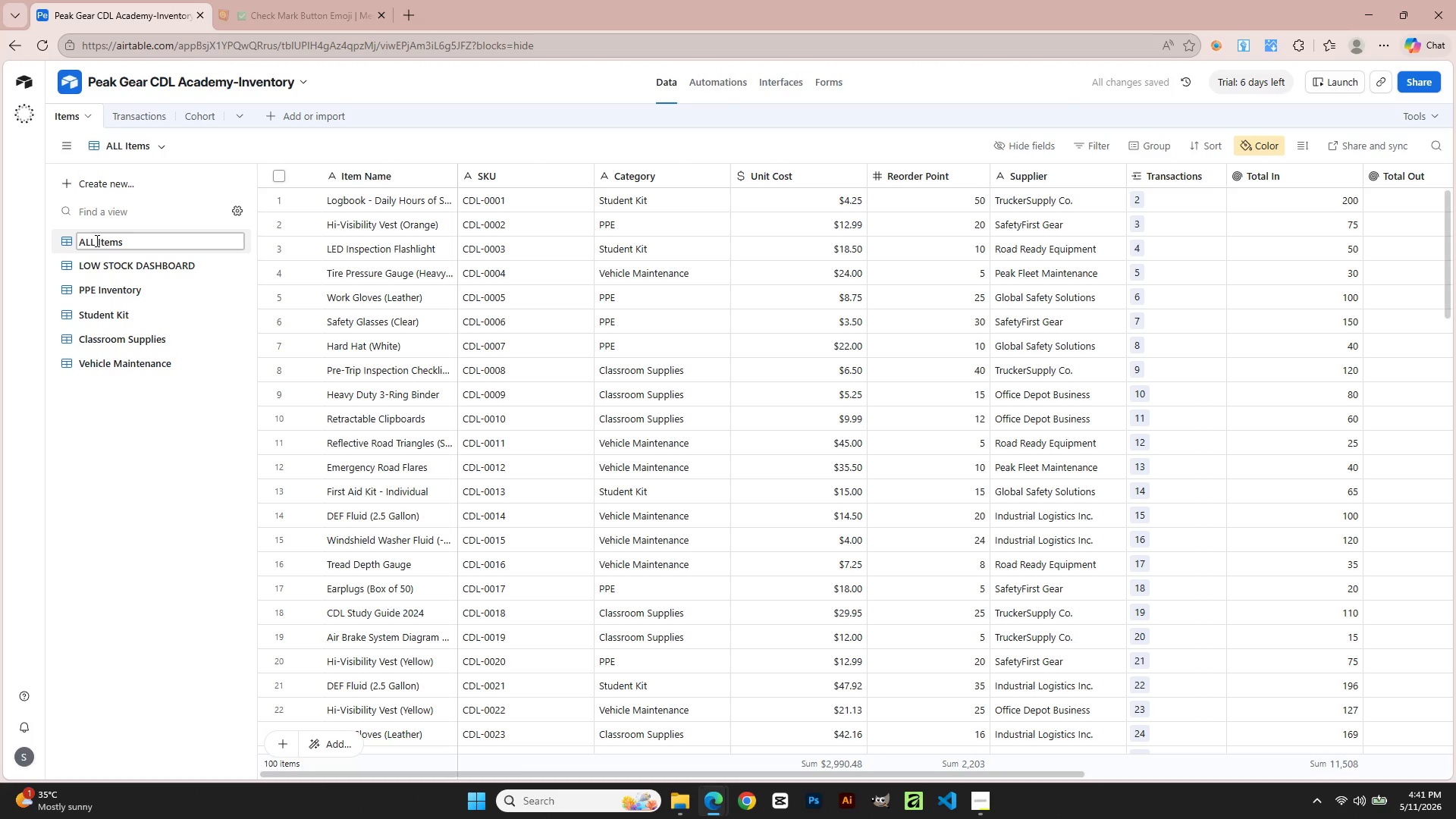 
key(Shift+ArrowRight)
 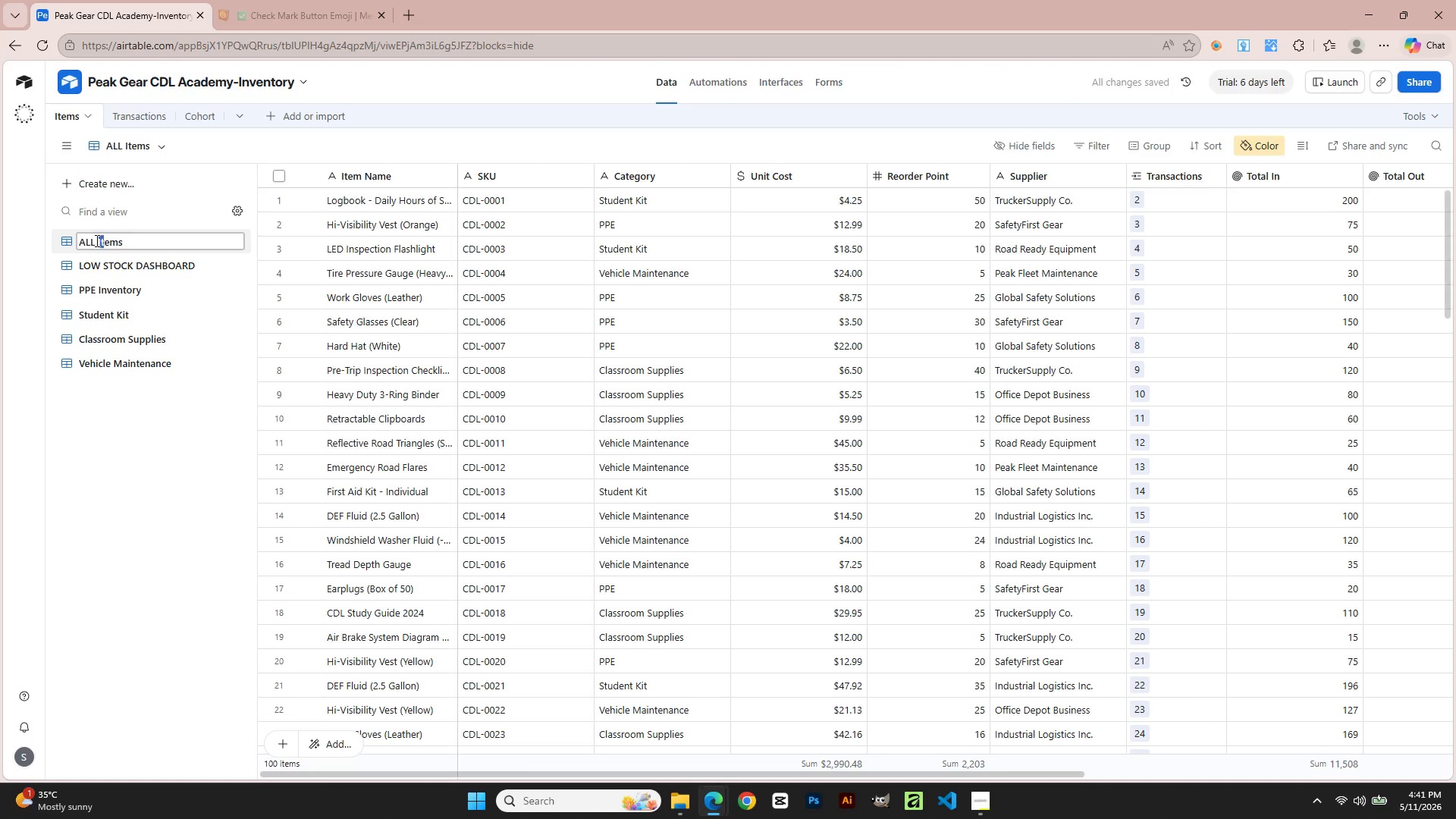 
key(Shift+ArrowRight)
 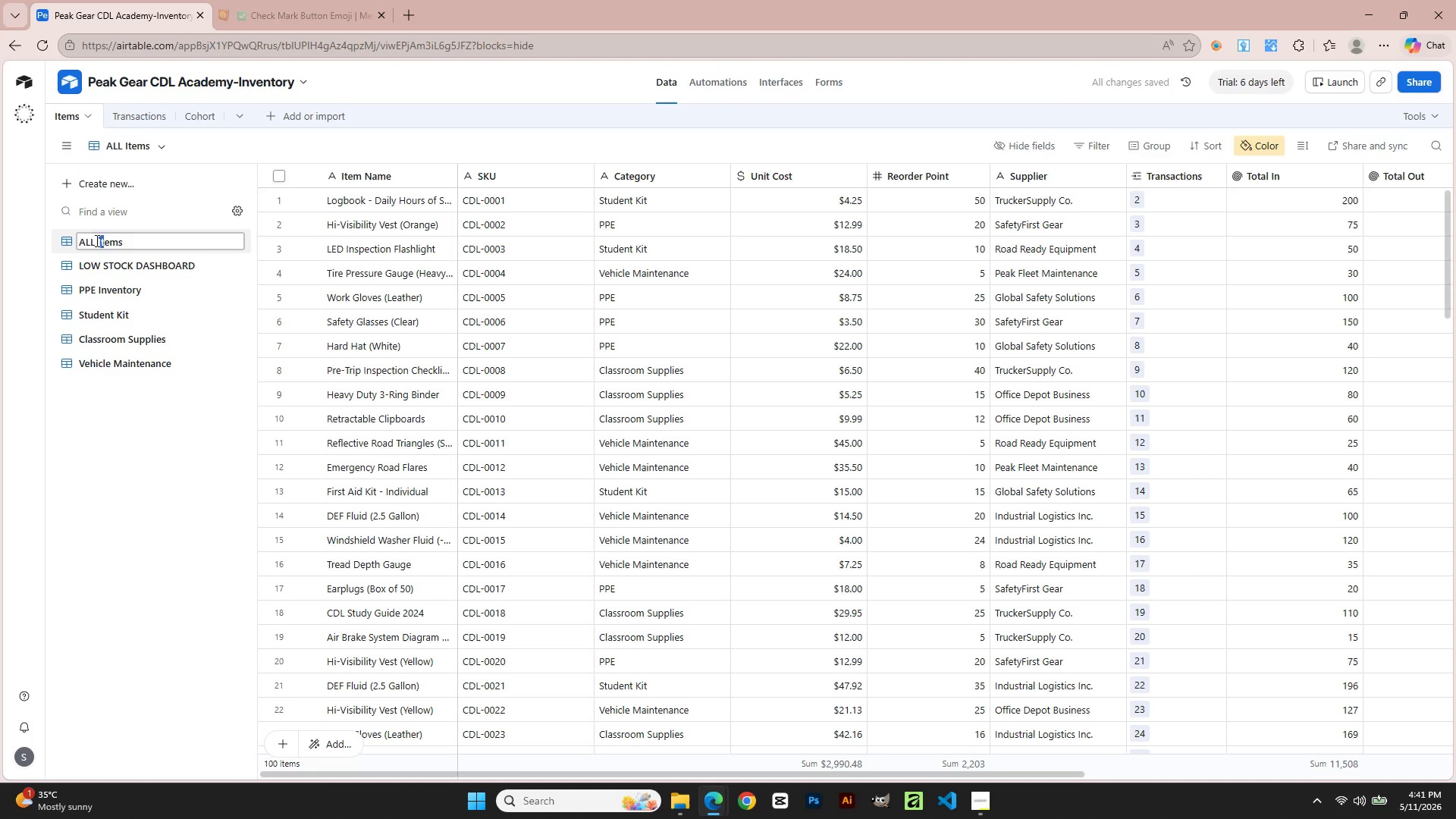 
key(Shift+ArrowRight)
 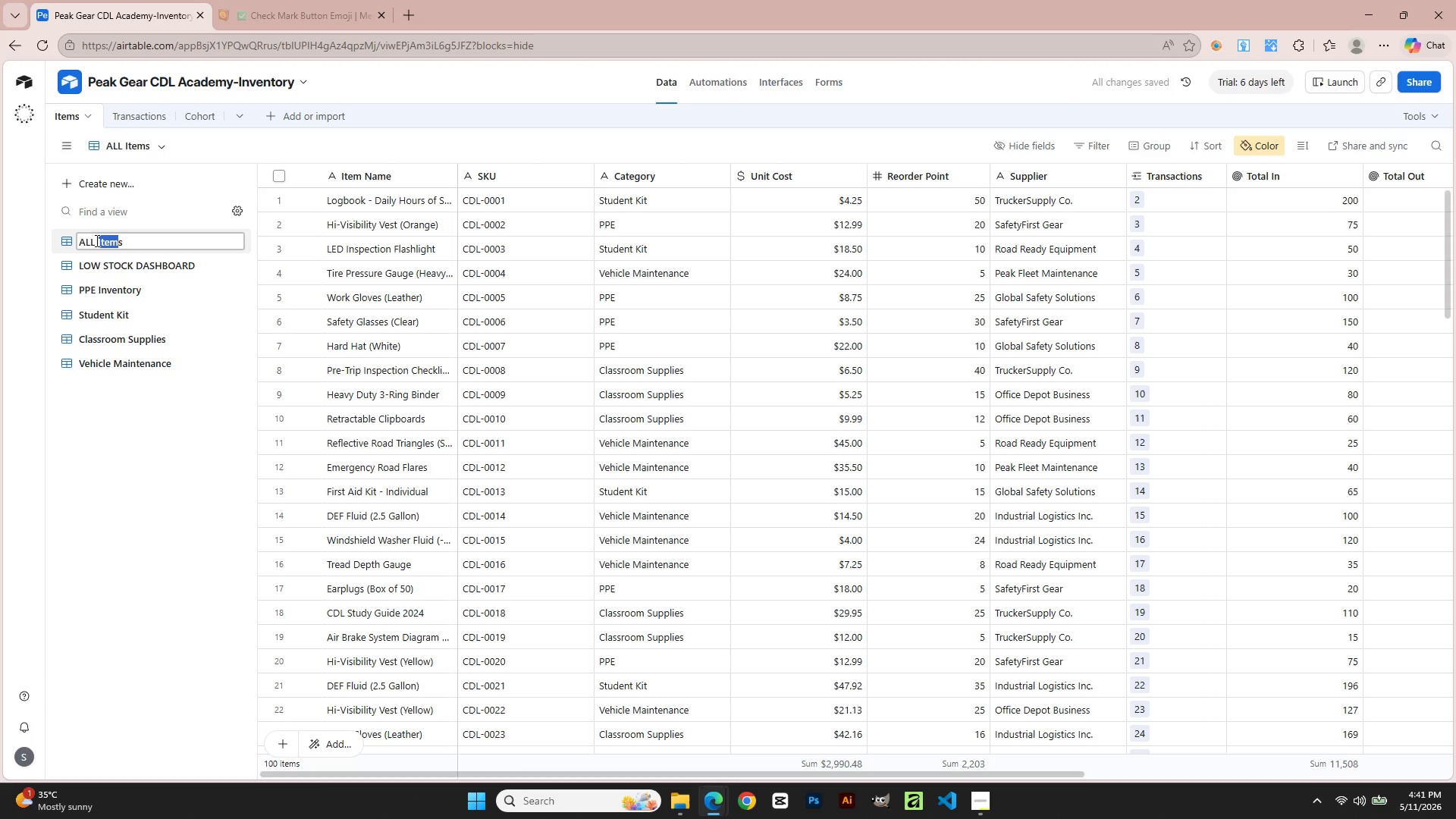 
key(Shift+ArrowRight)
 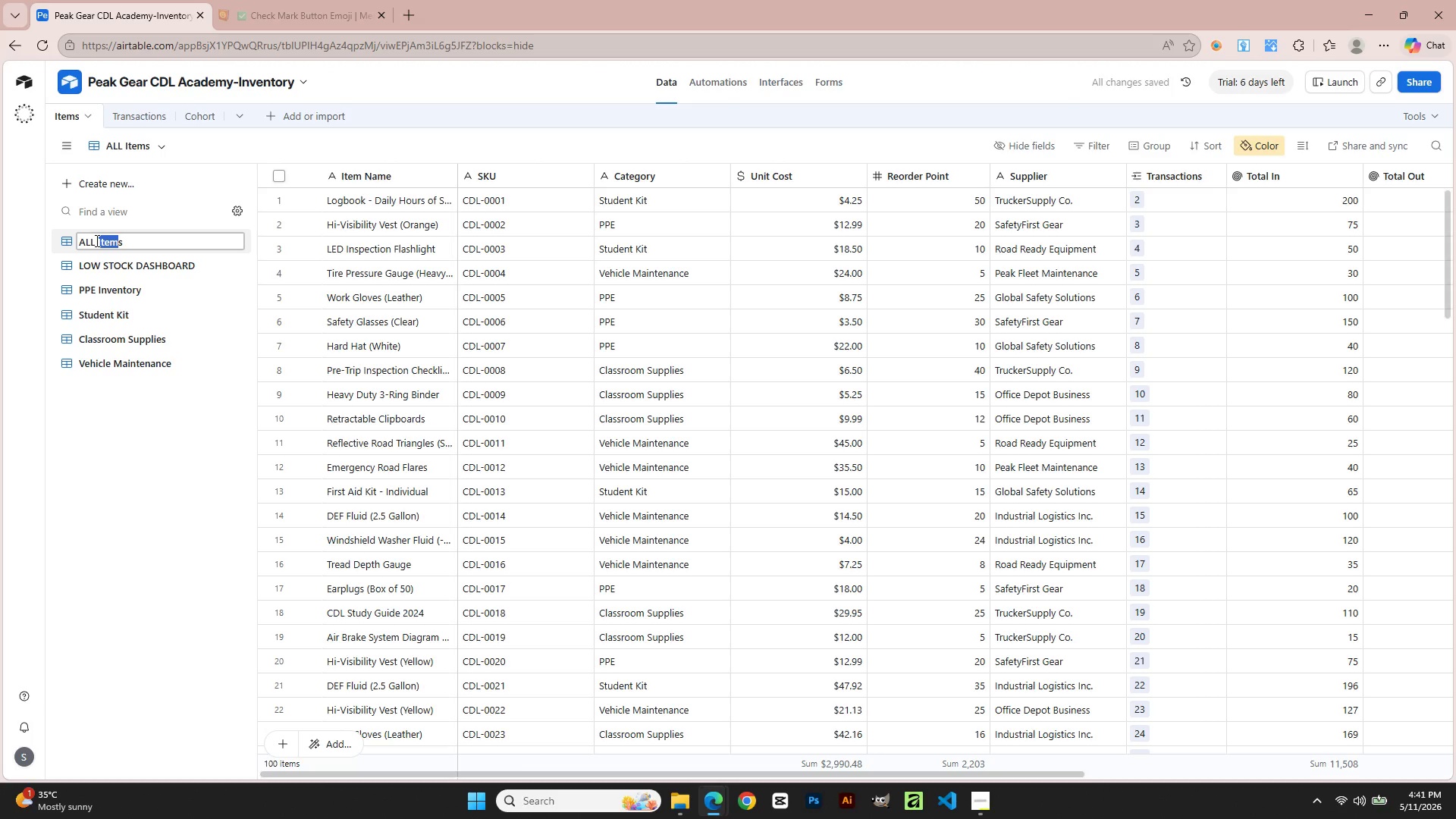 
key(Shift+ArrowRight)
 